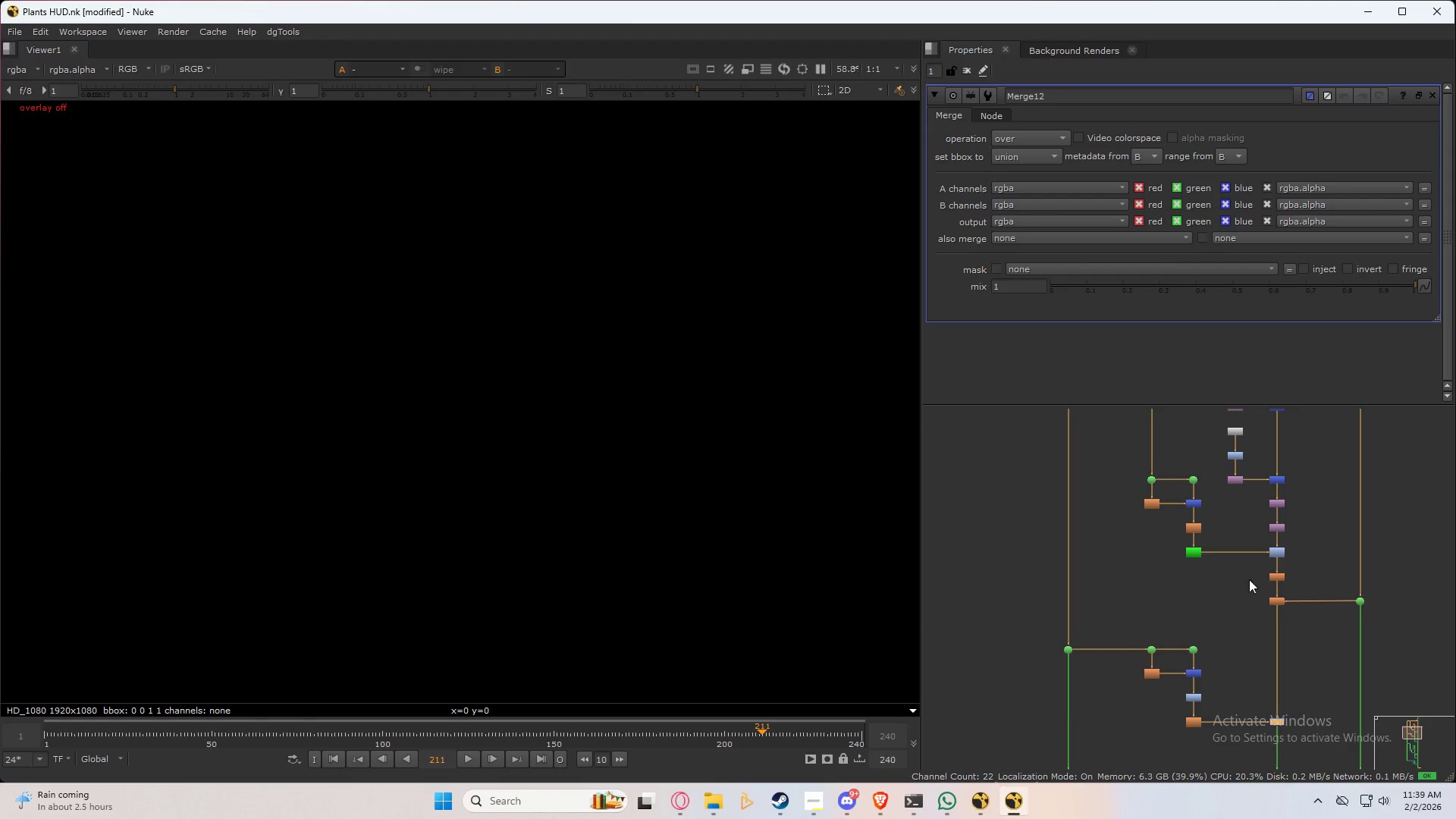 
left_click([1173, 633])
 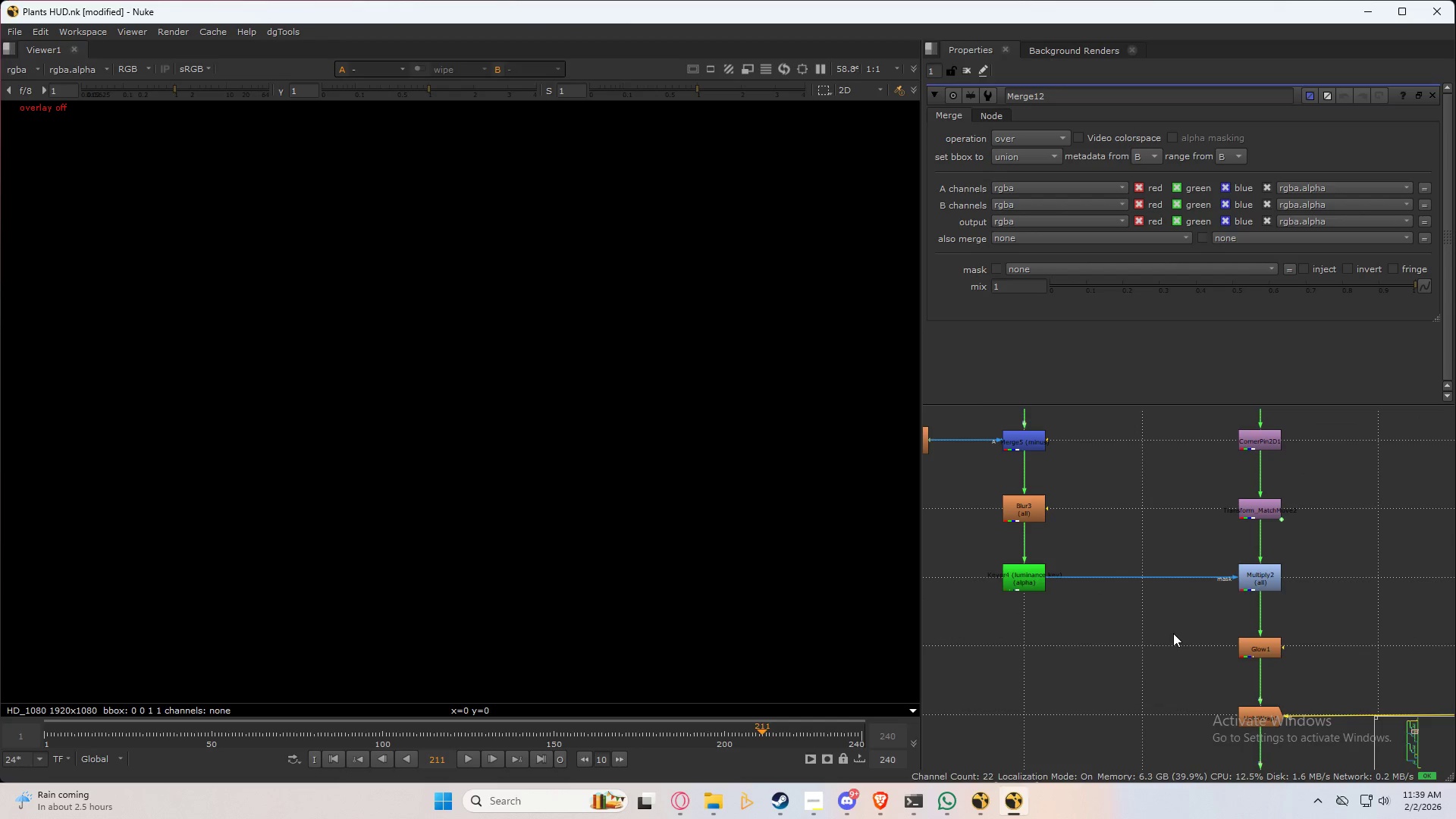 
scroll: coordinate [1235, 601], scroll_direction: up, amount: 6.0
 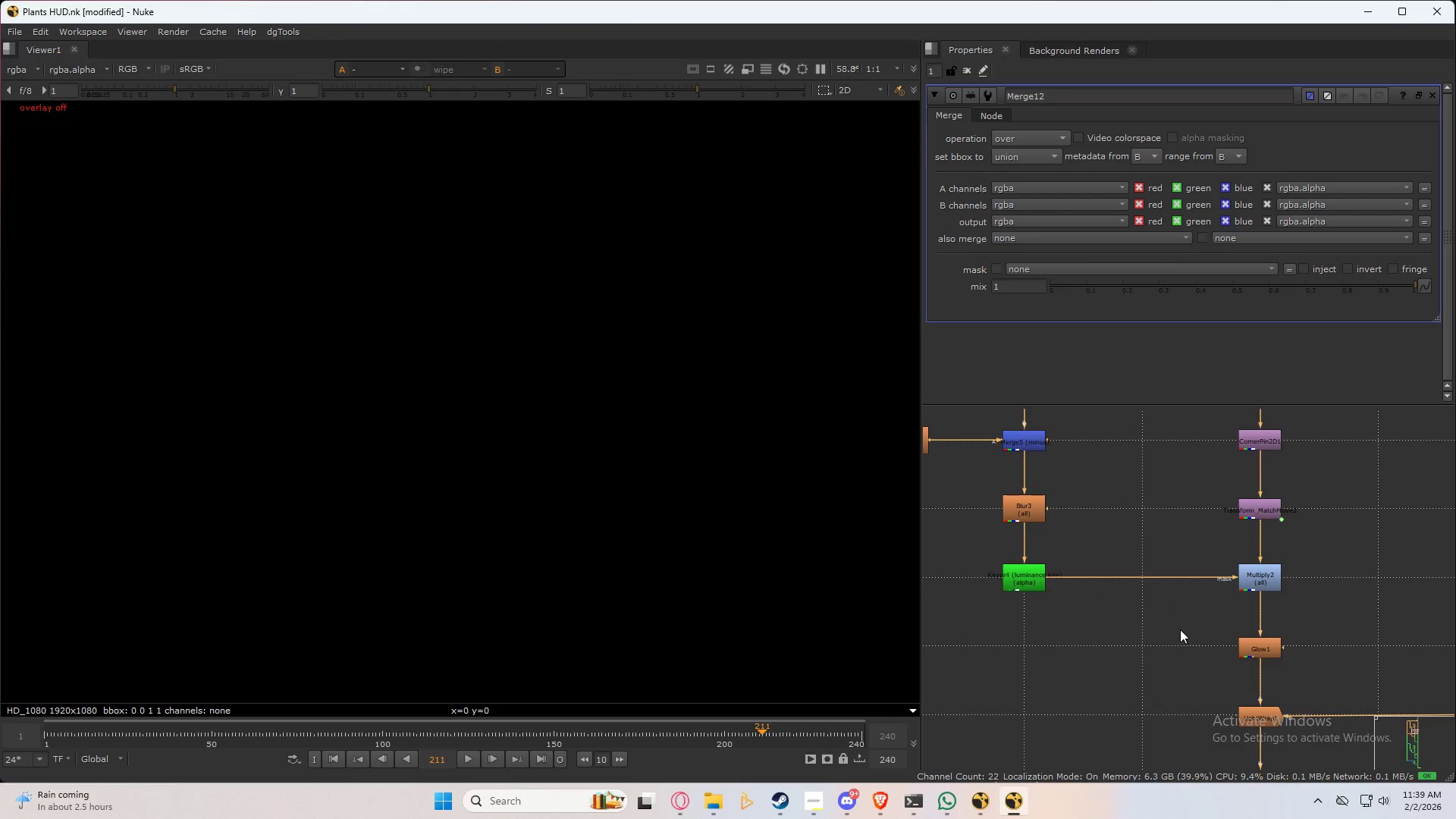 
left_click([1173, 633])
 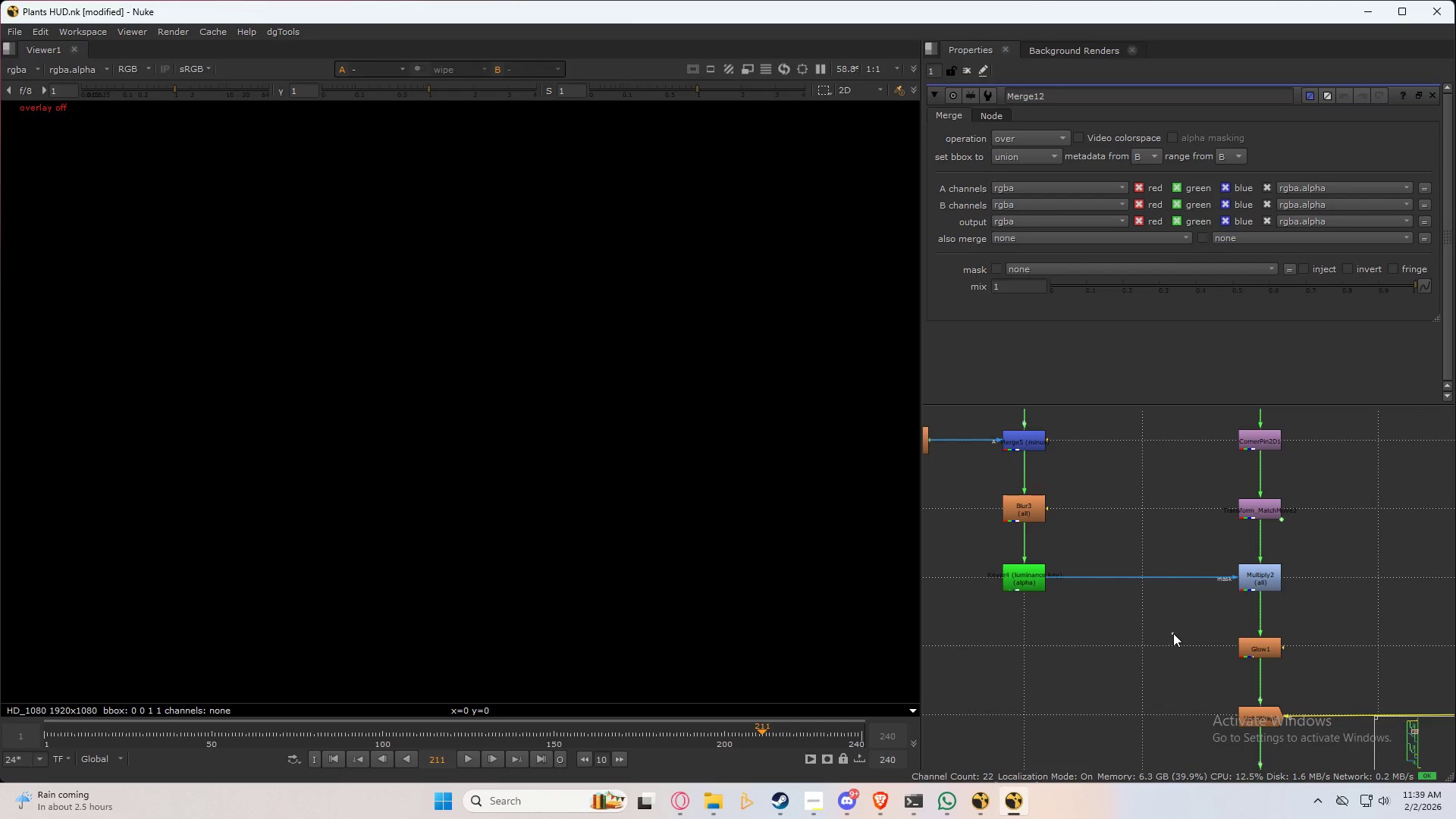 
key(2)
 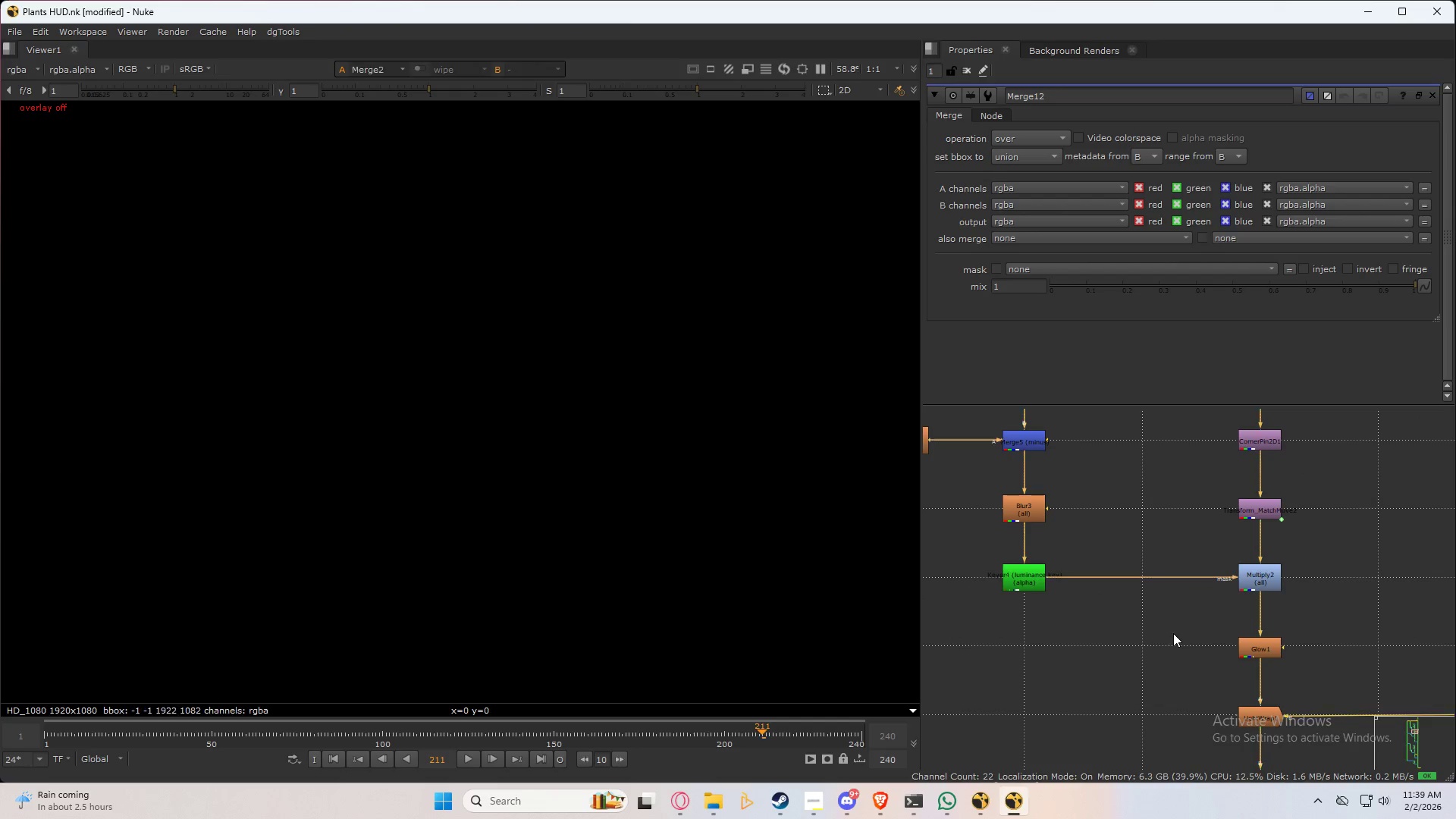 
double_click([1173, 633])
 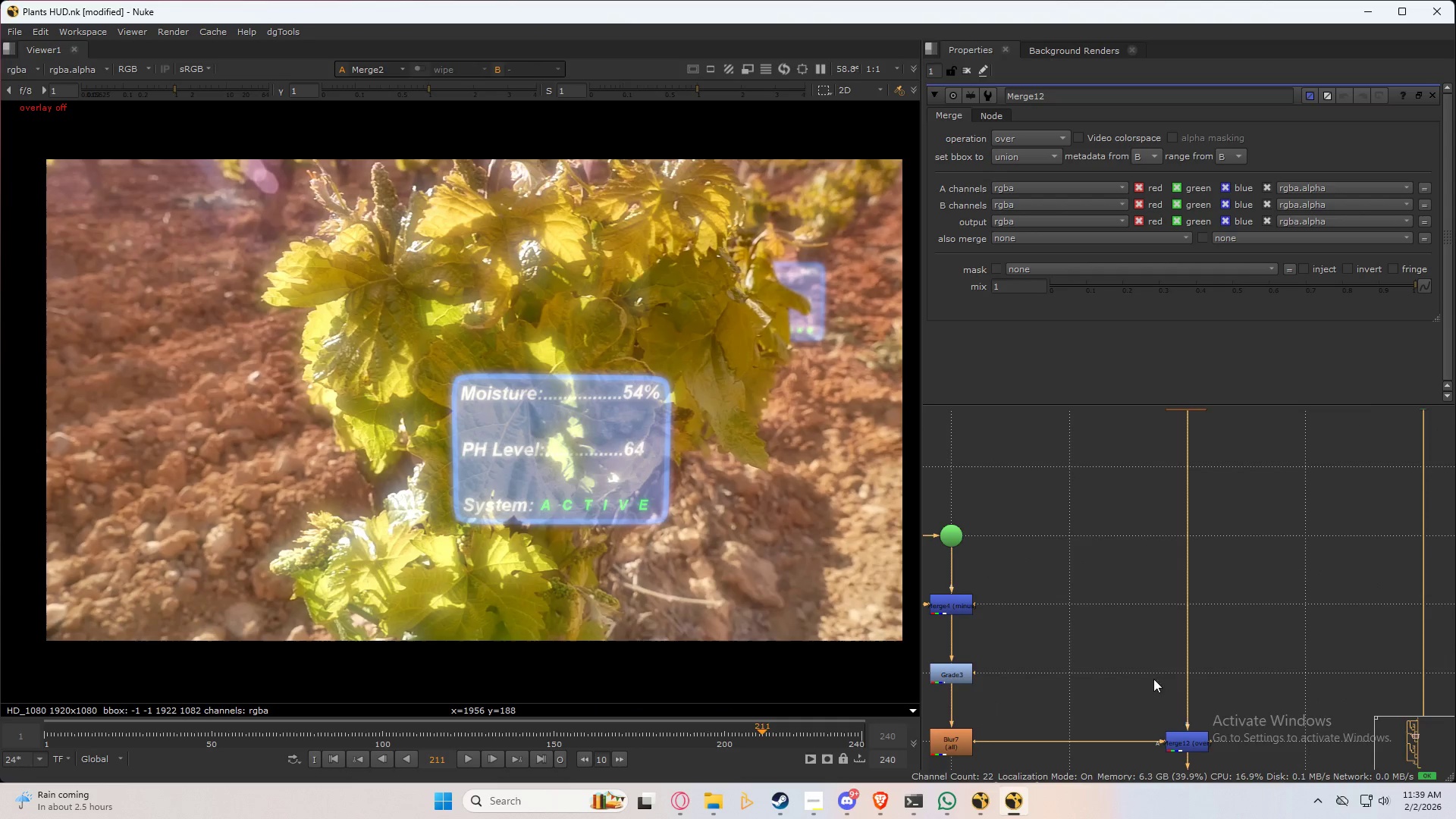 
double_click([1175, 642])
 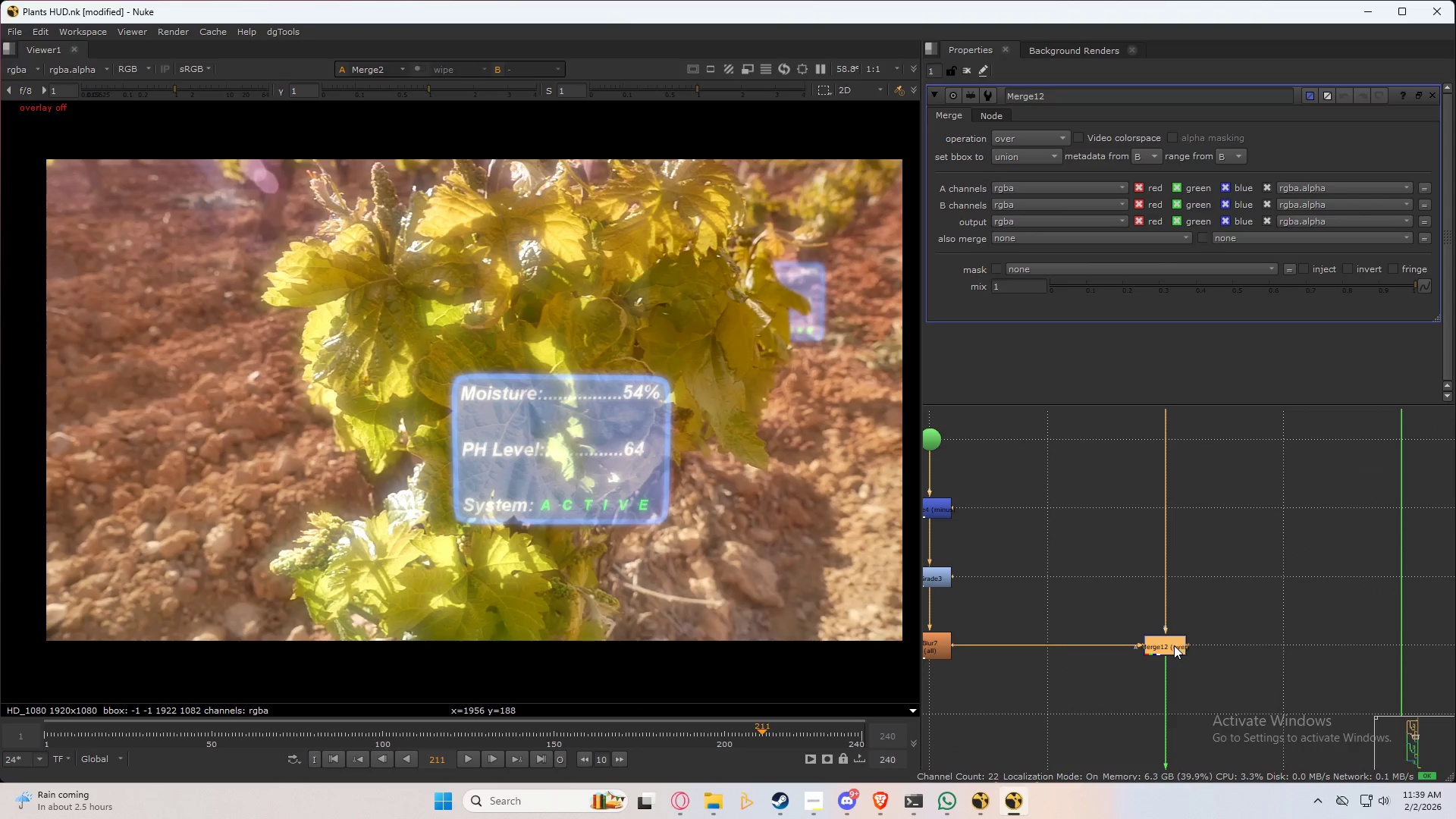 
left_click([1174, 647])
 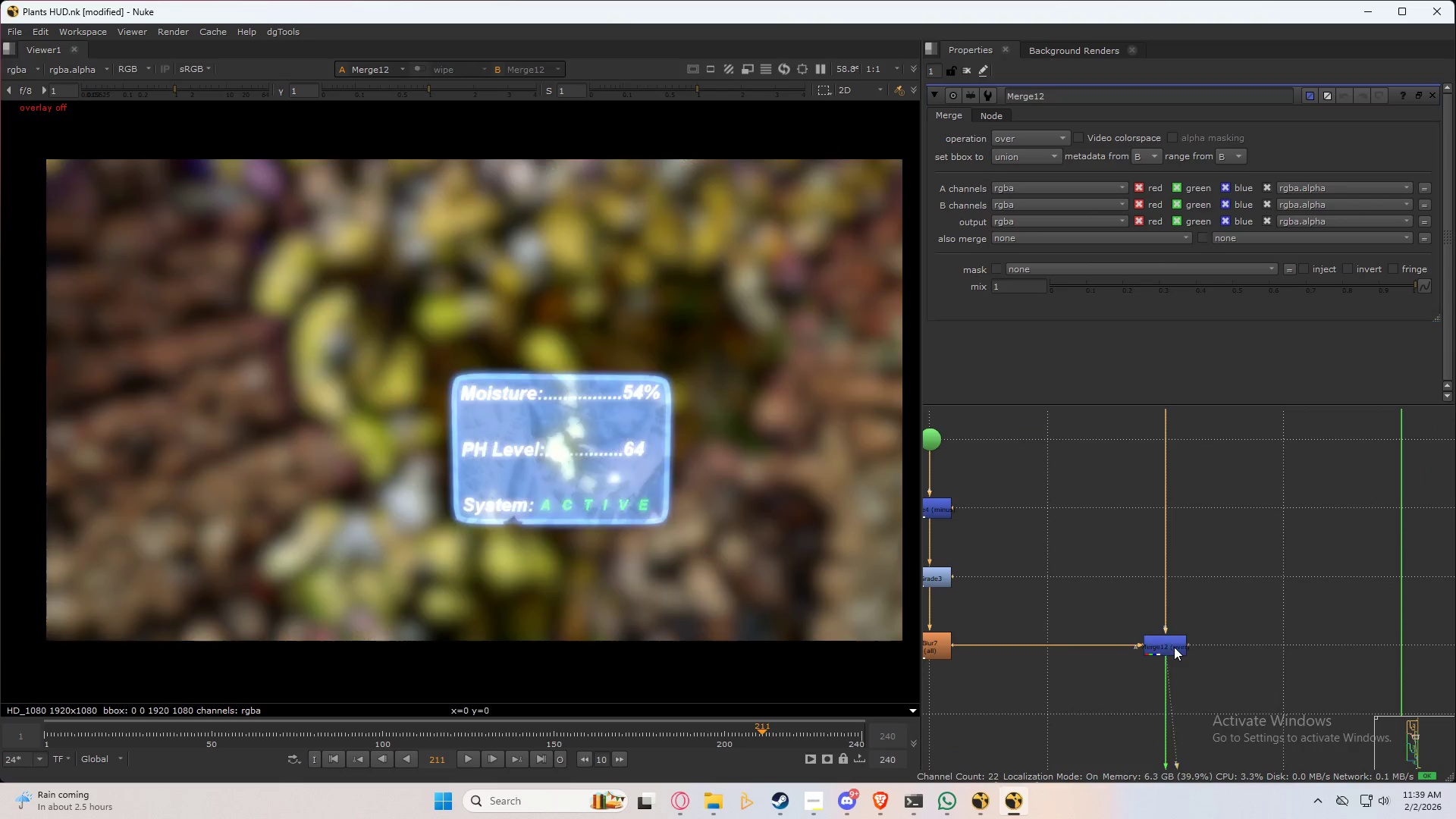 
key(1)
 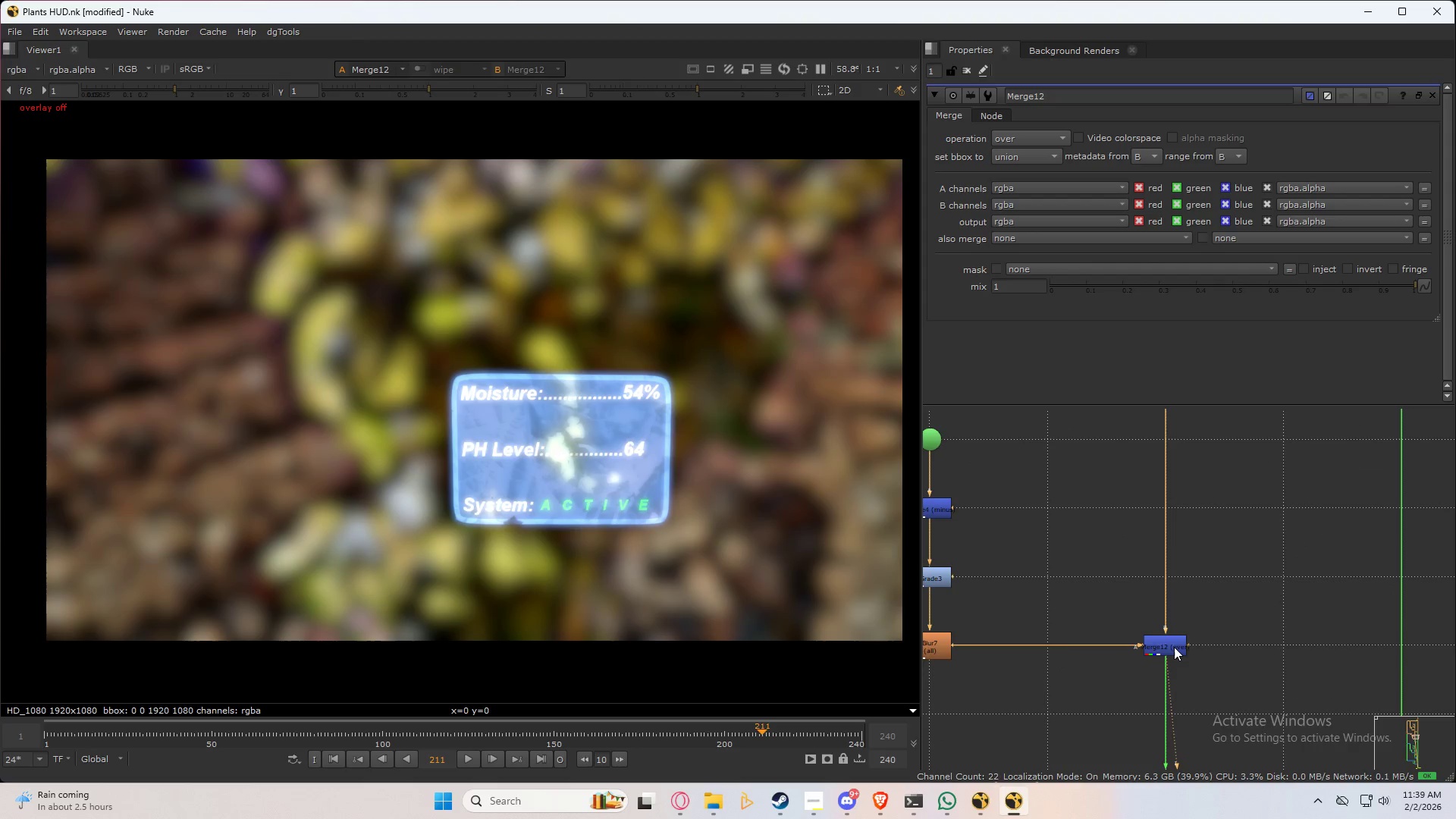 
double_click([1174, 647])
 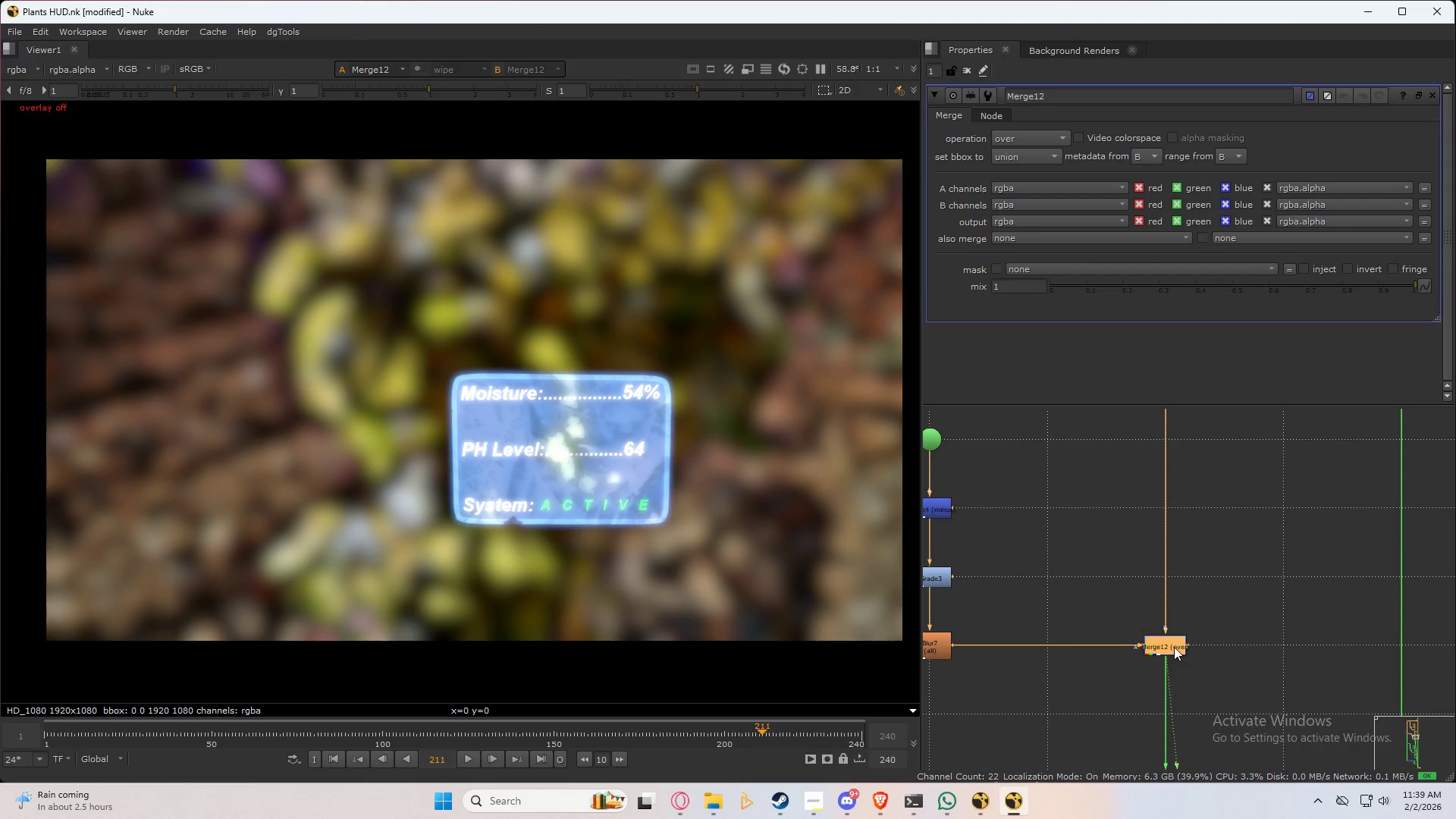 
triple_click([1174, 647])
 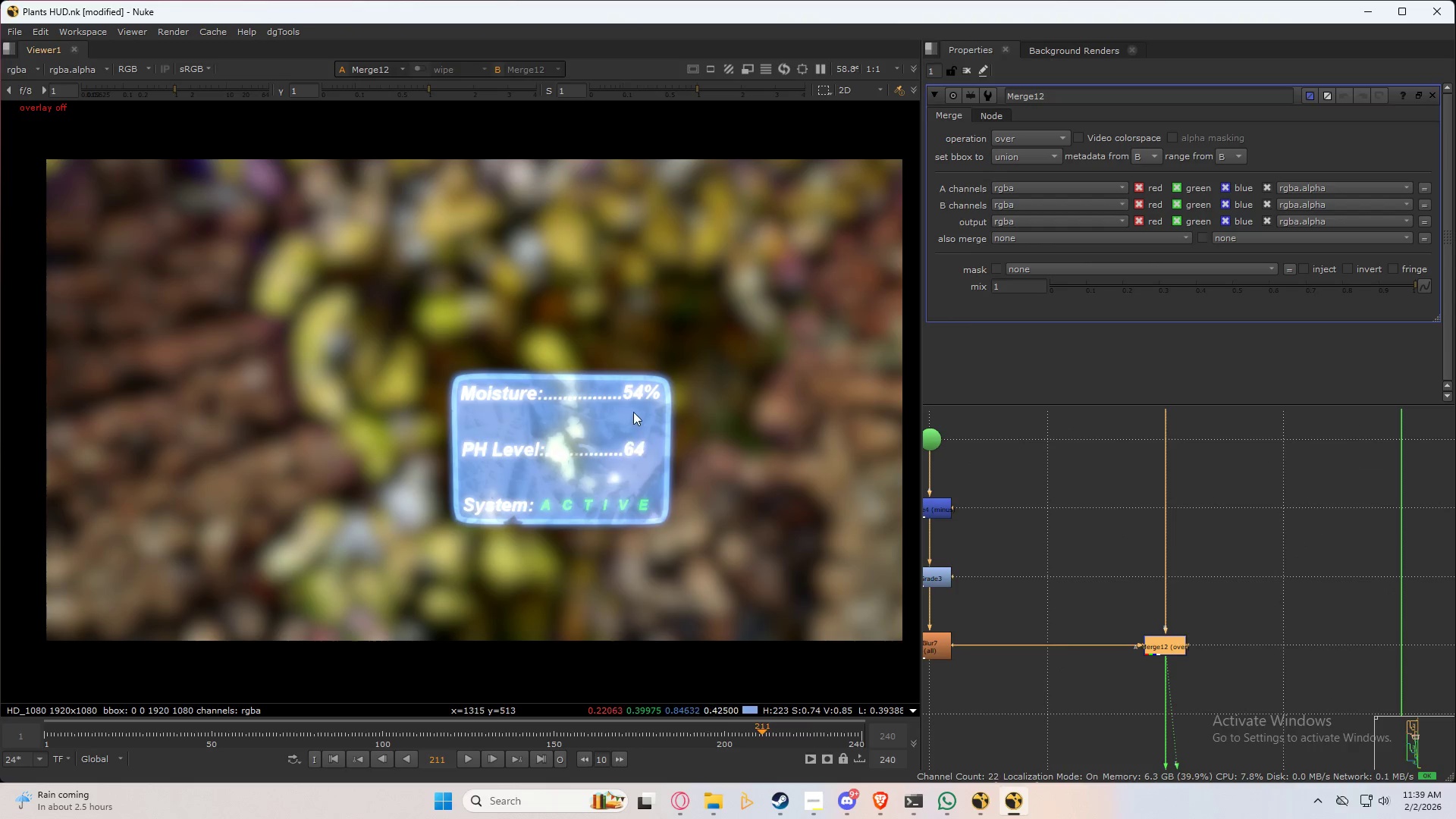 
scroll: coordinate [633, 412], scroll_direction: up, amount: 3.0
 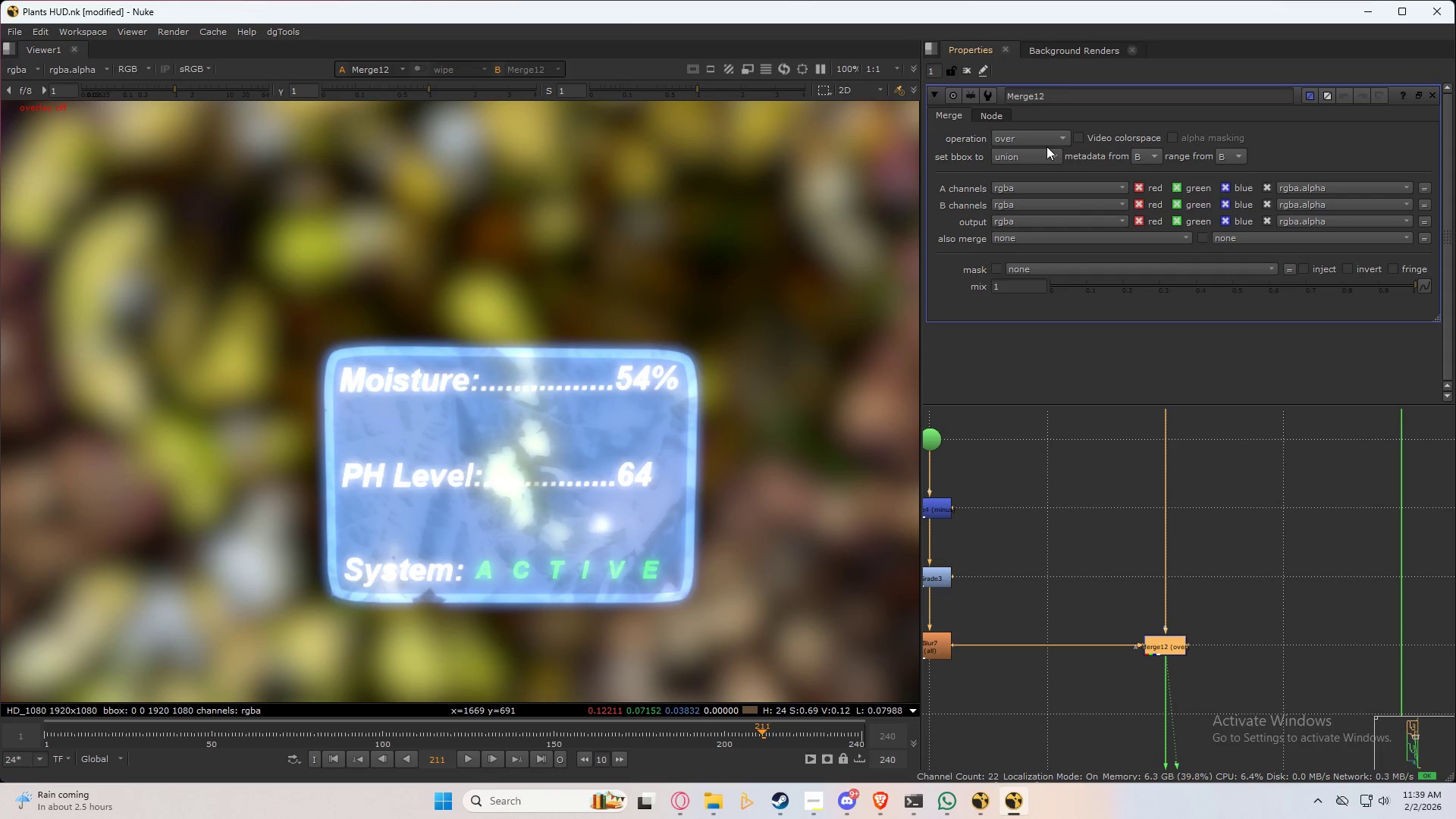 
left_click_drag(start_coordinate=[1046, 139], to_coordinate=[1049, 325])
 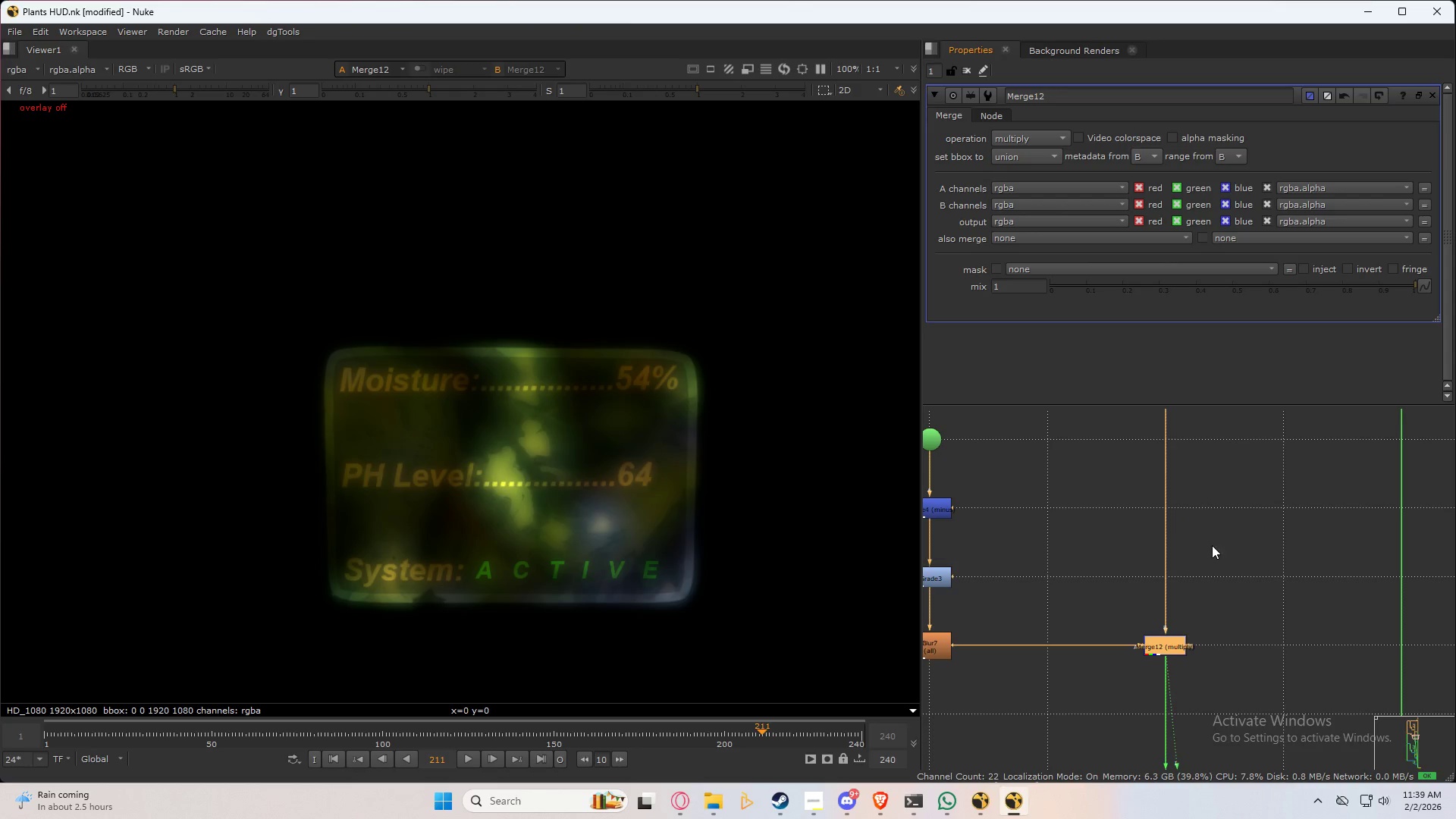 
left_click([1235, 585])
 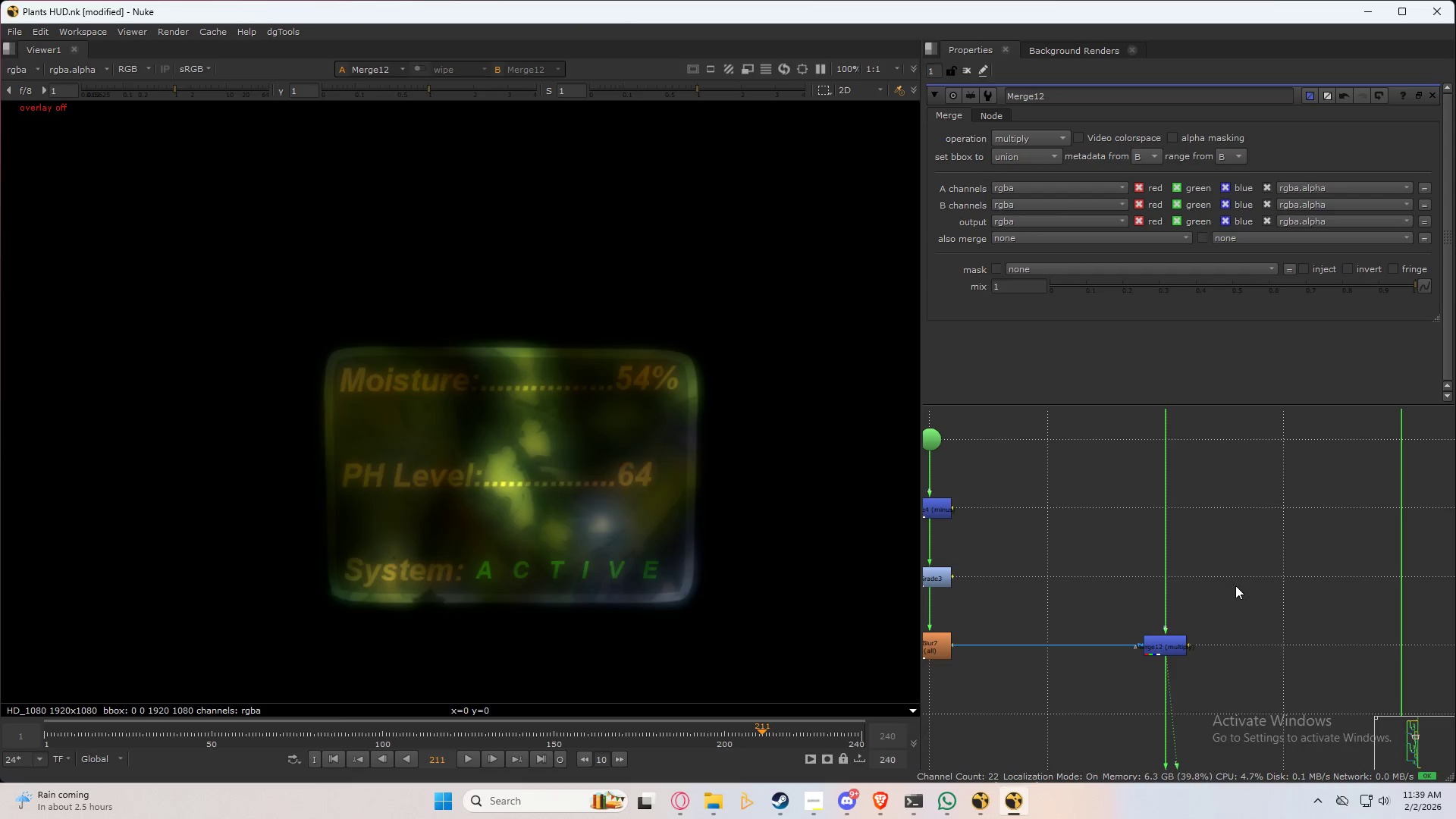 
key(2)
 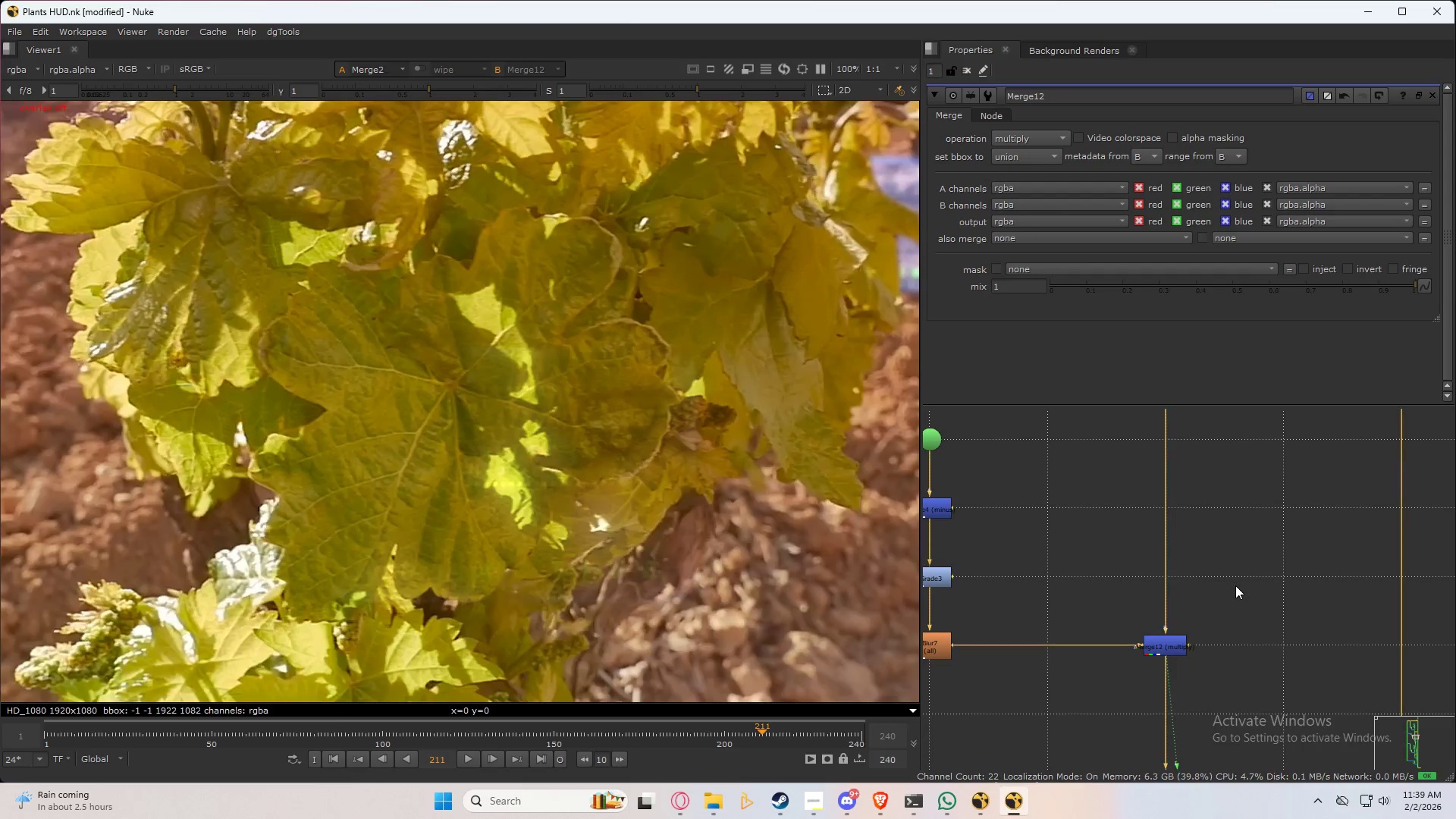 
double_click([1235, 585])
 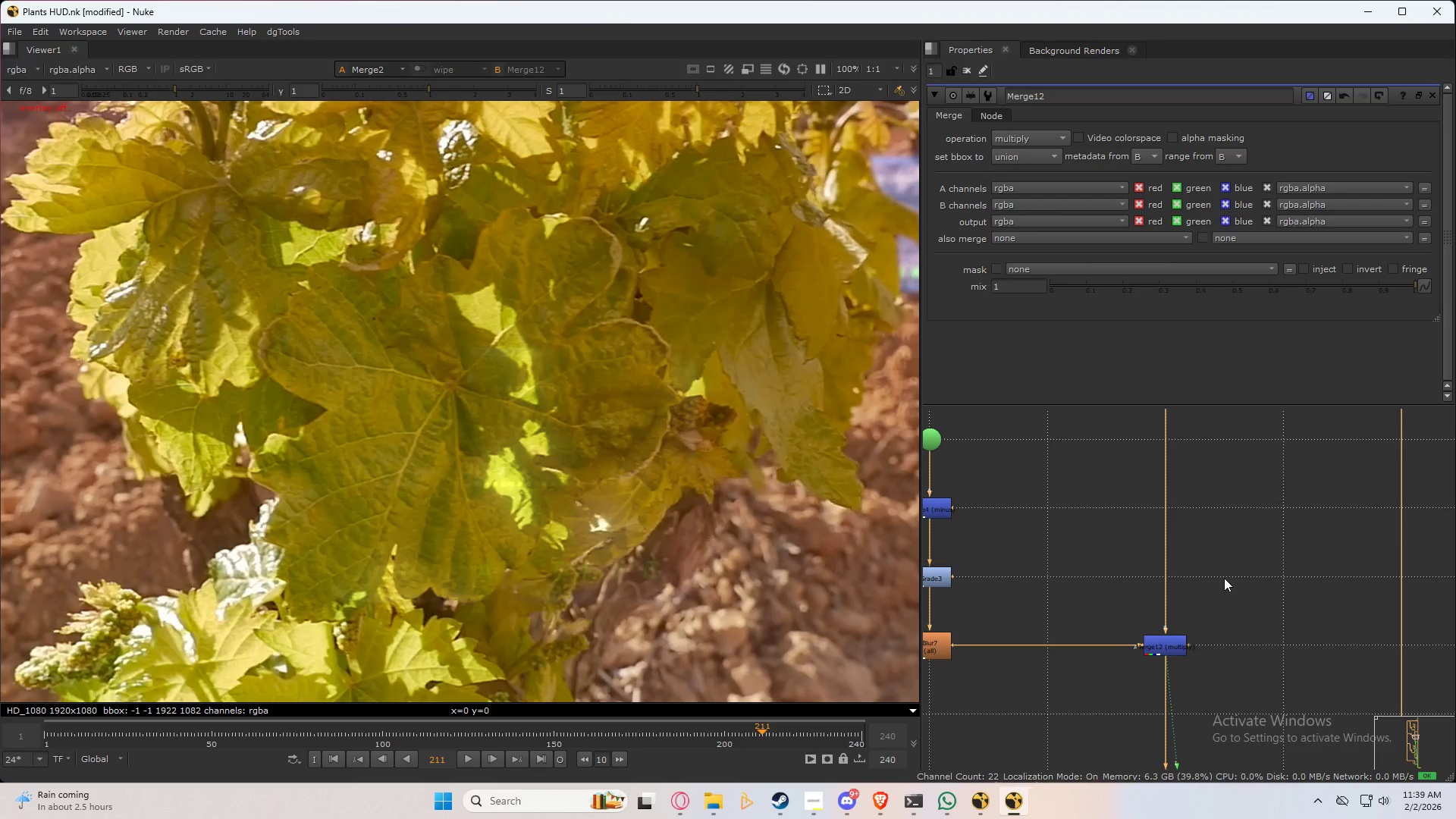 
scroll: coordinate [1217, 572], scroll_direction: down, amount: 2.0
 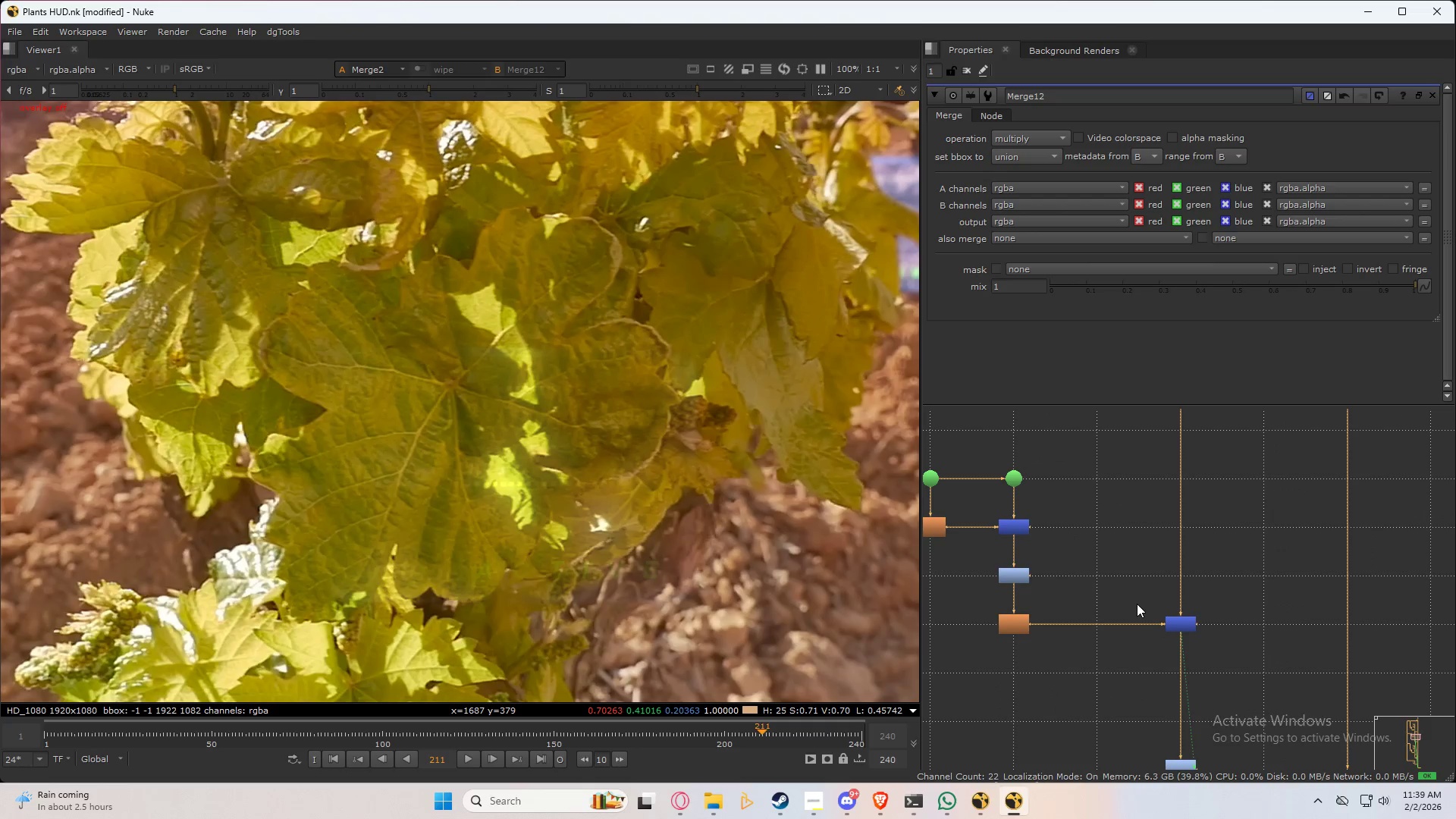 
left_click_drag(start_coordinate=[1255, 591], to_coordinate=[1090, 668])
 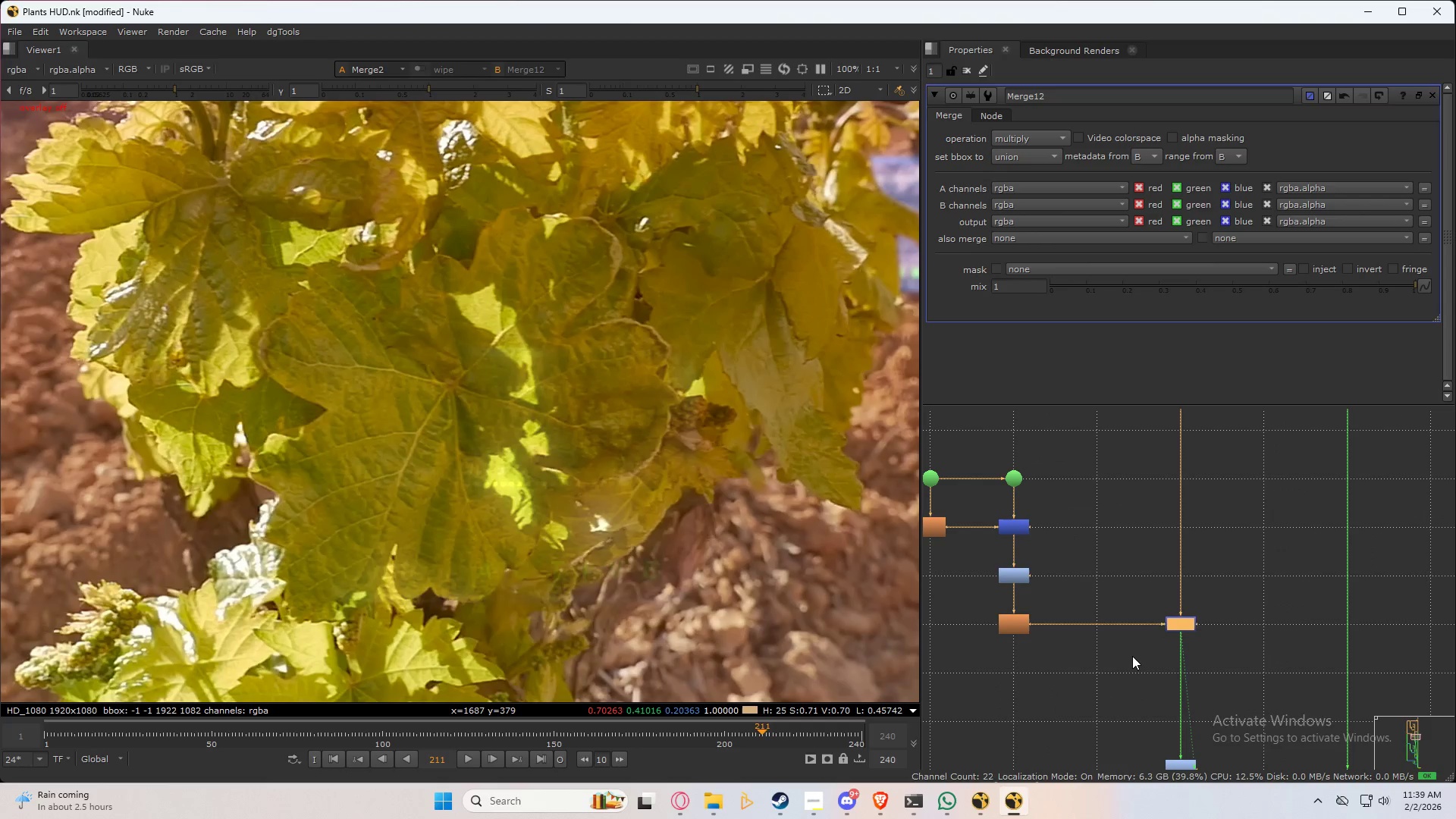 
type(ddd)
 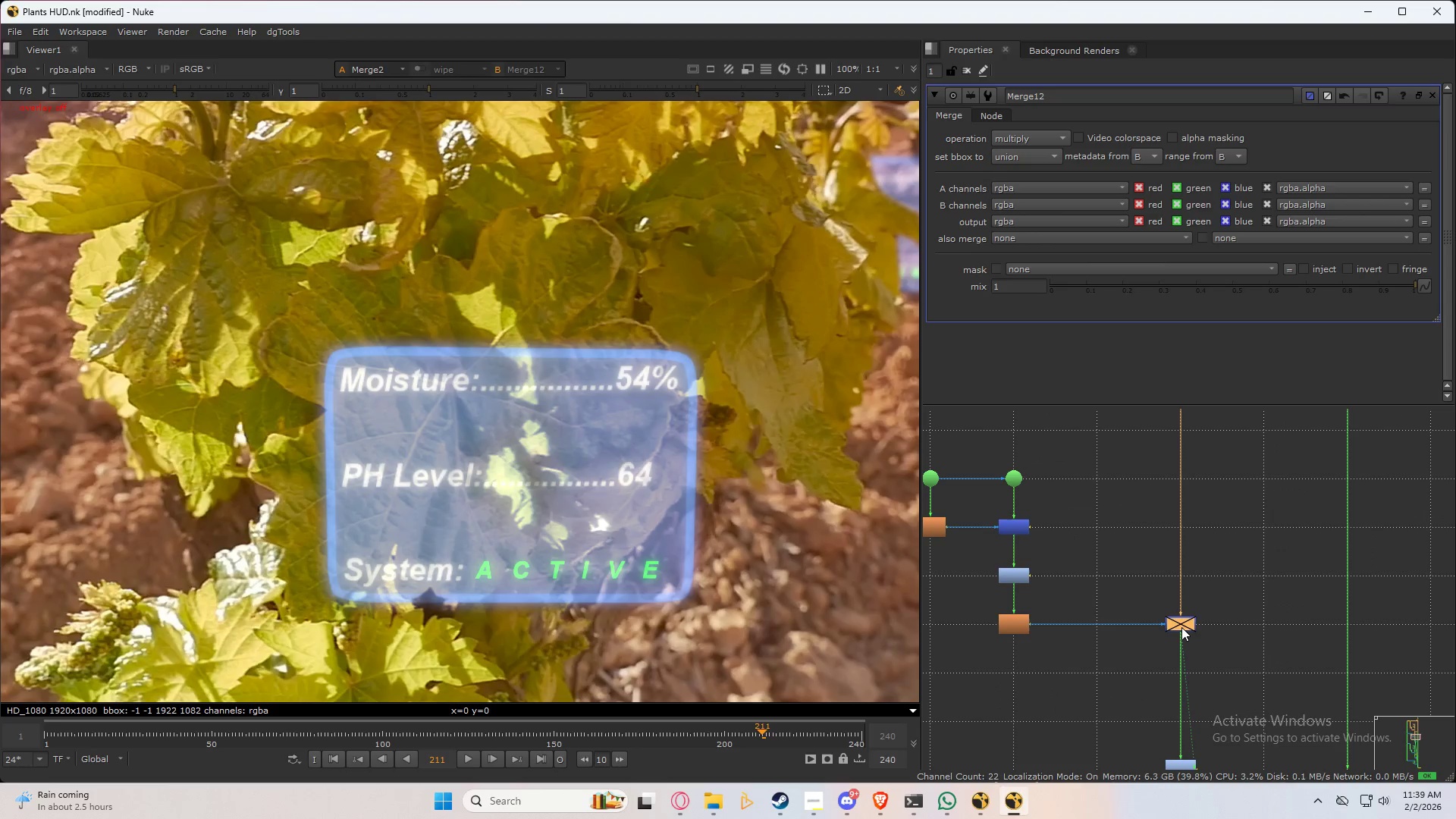 
key(D)
 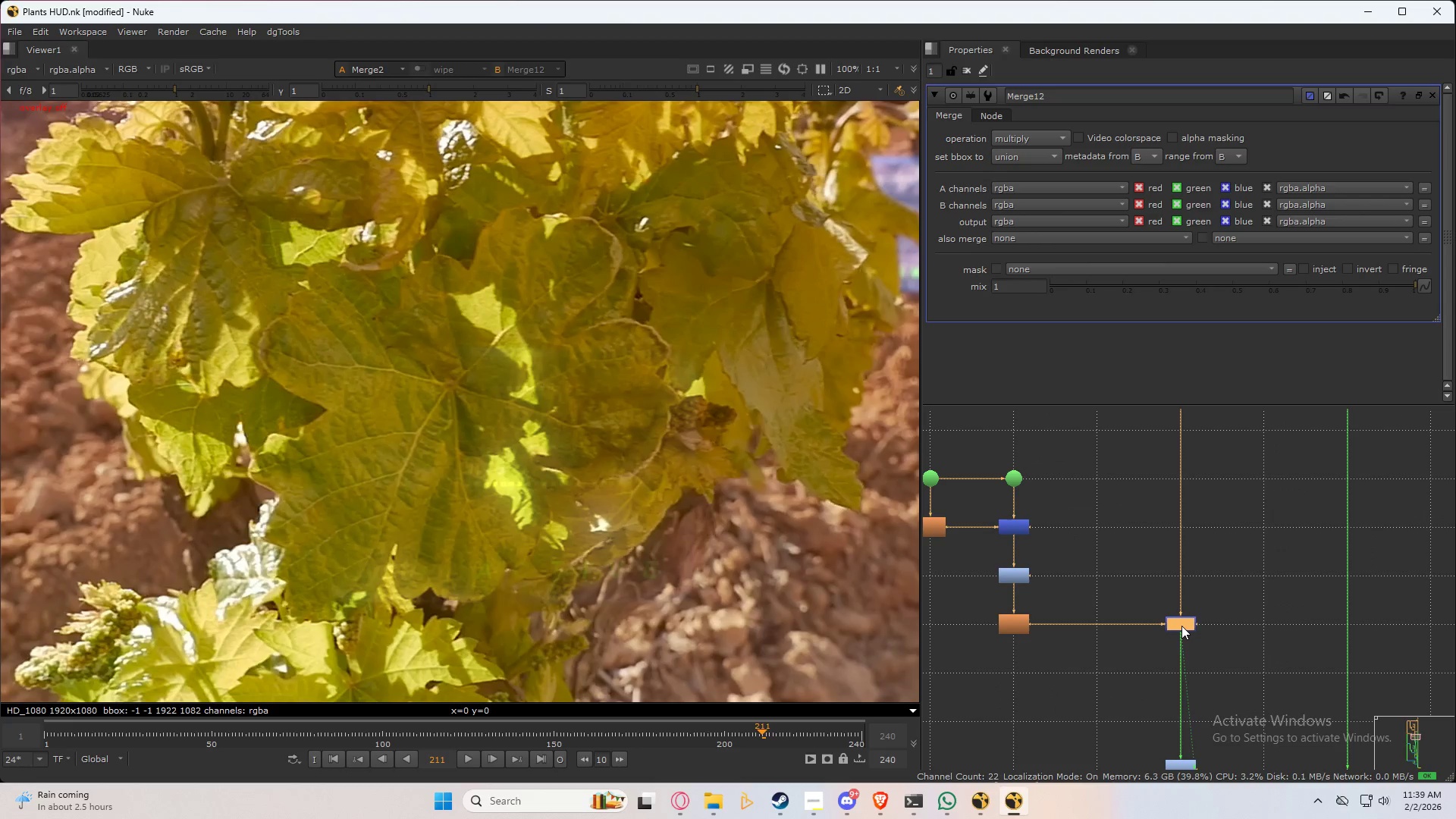 
double_click([1181, 626])
 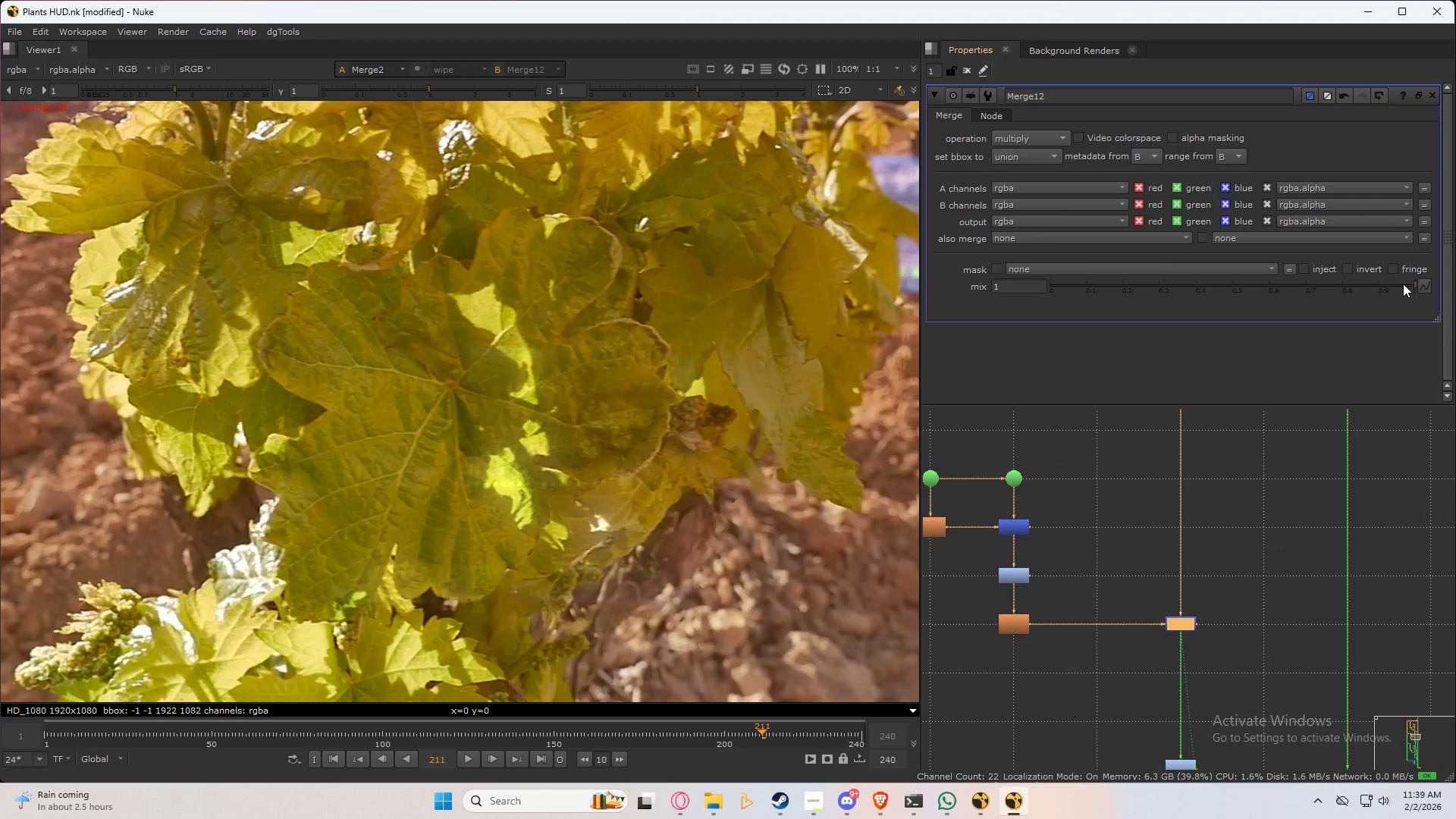 
left_click_drag(start_coordinate=[1404, 287], to_coordinate=[1232, 308])
 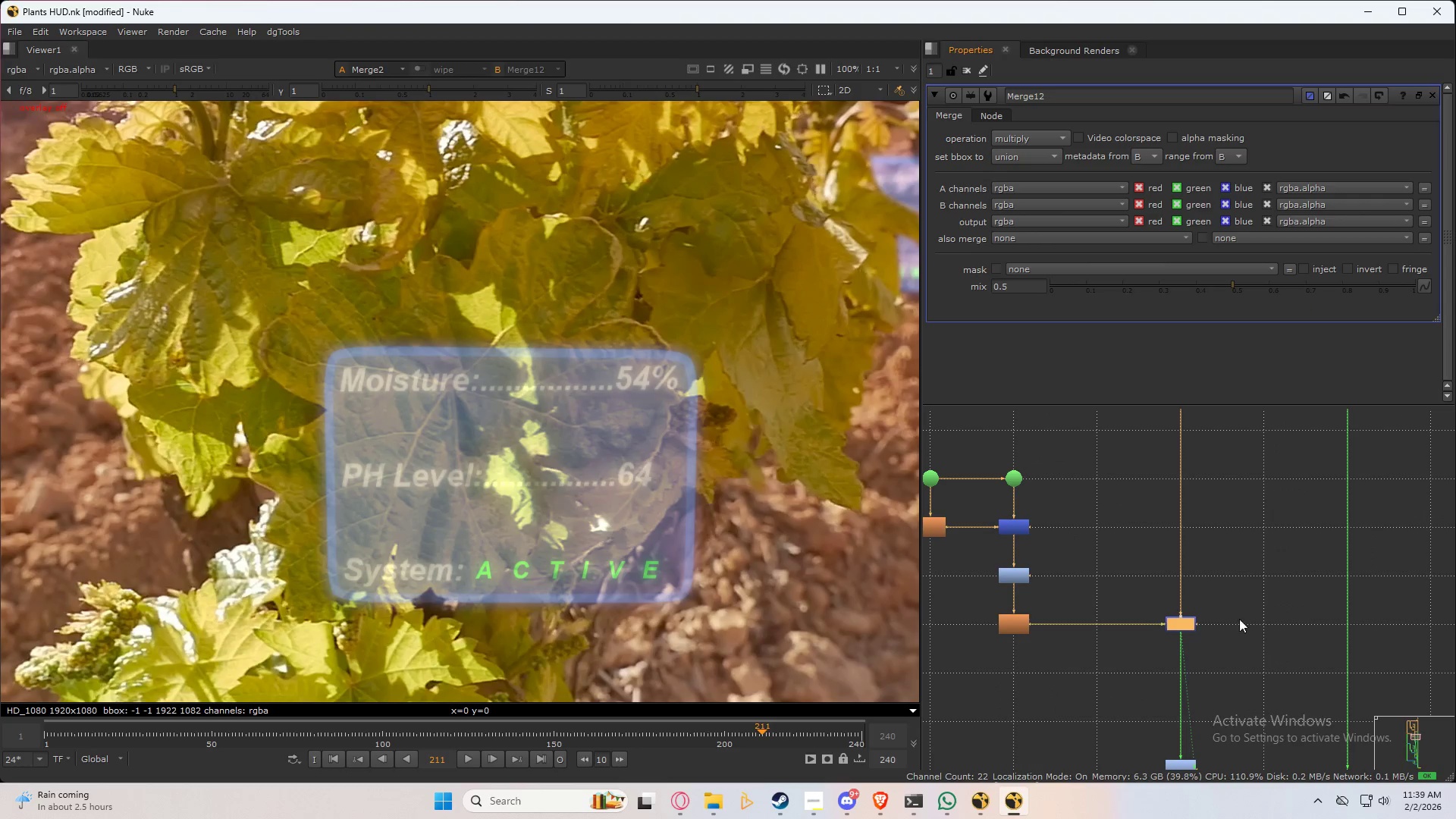 
left_click_drag(start_coordinate=[1244, 607], to_coordinate=[1103, 684])
 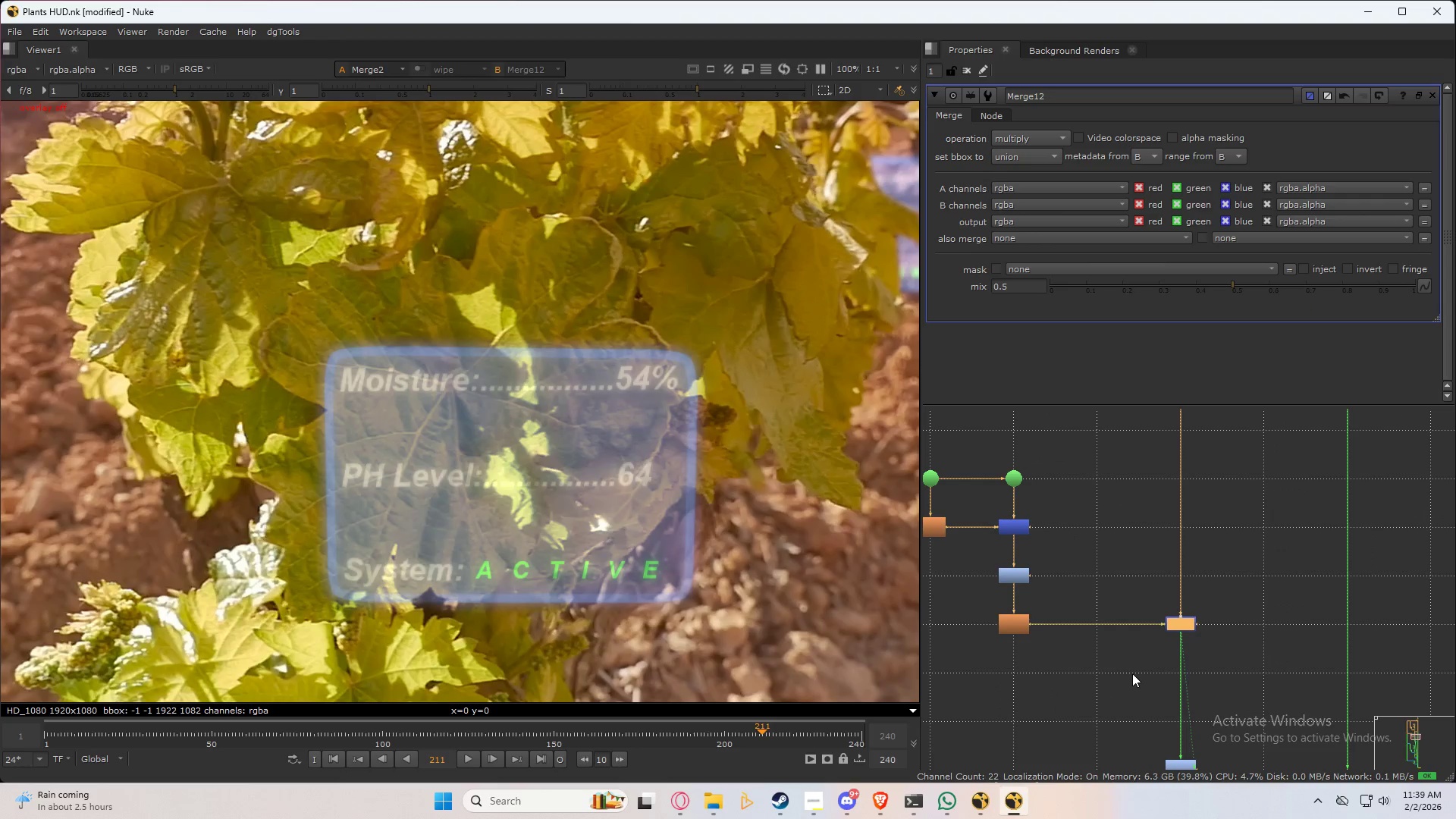 
type(dddddd)
 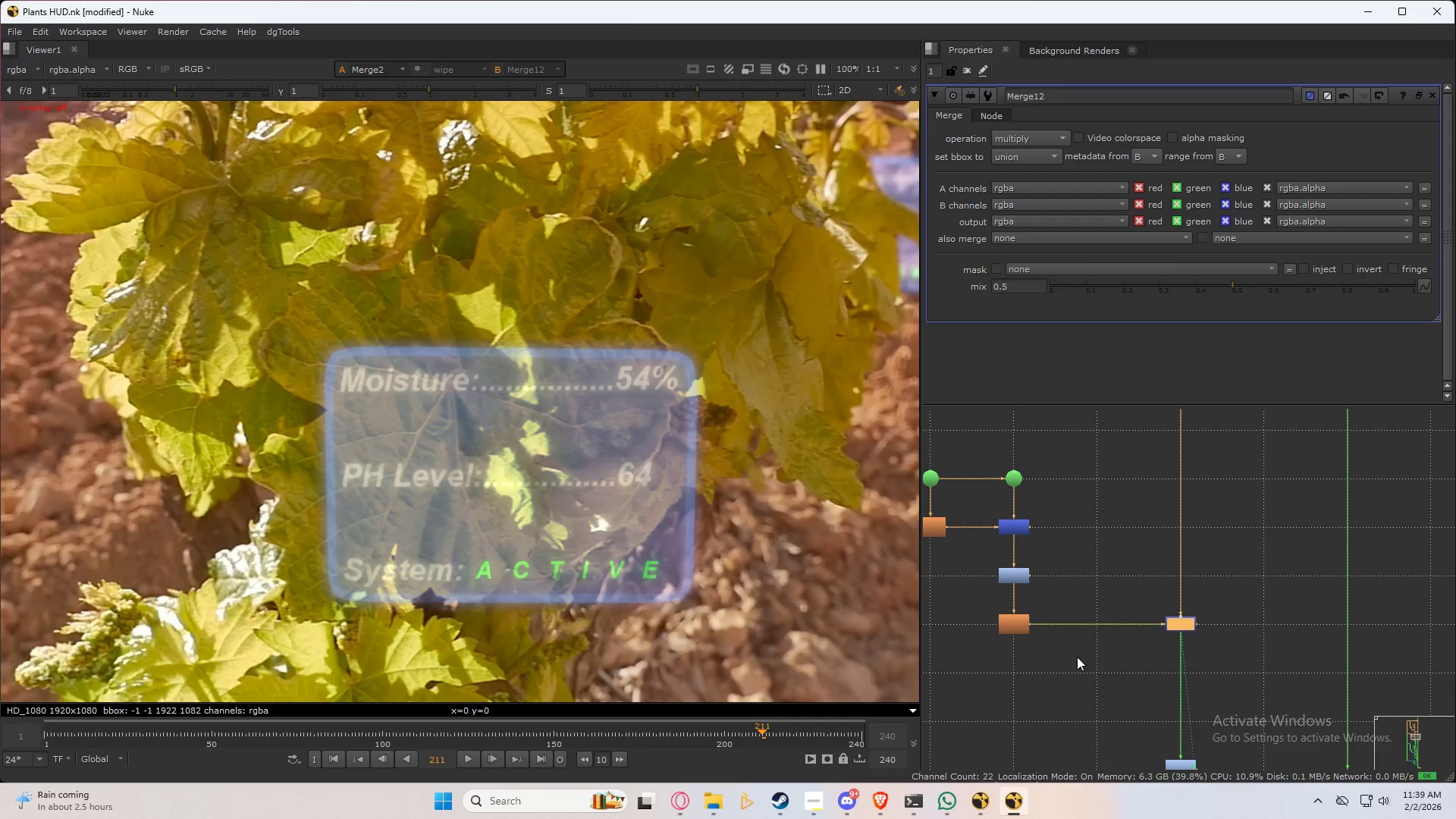 
type(ddddd)
 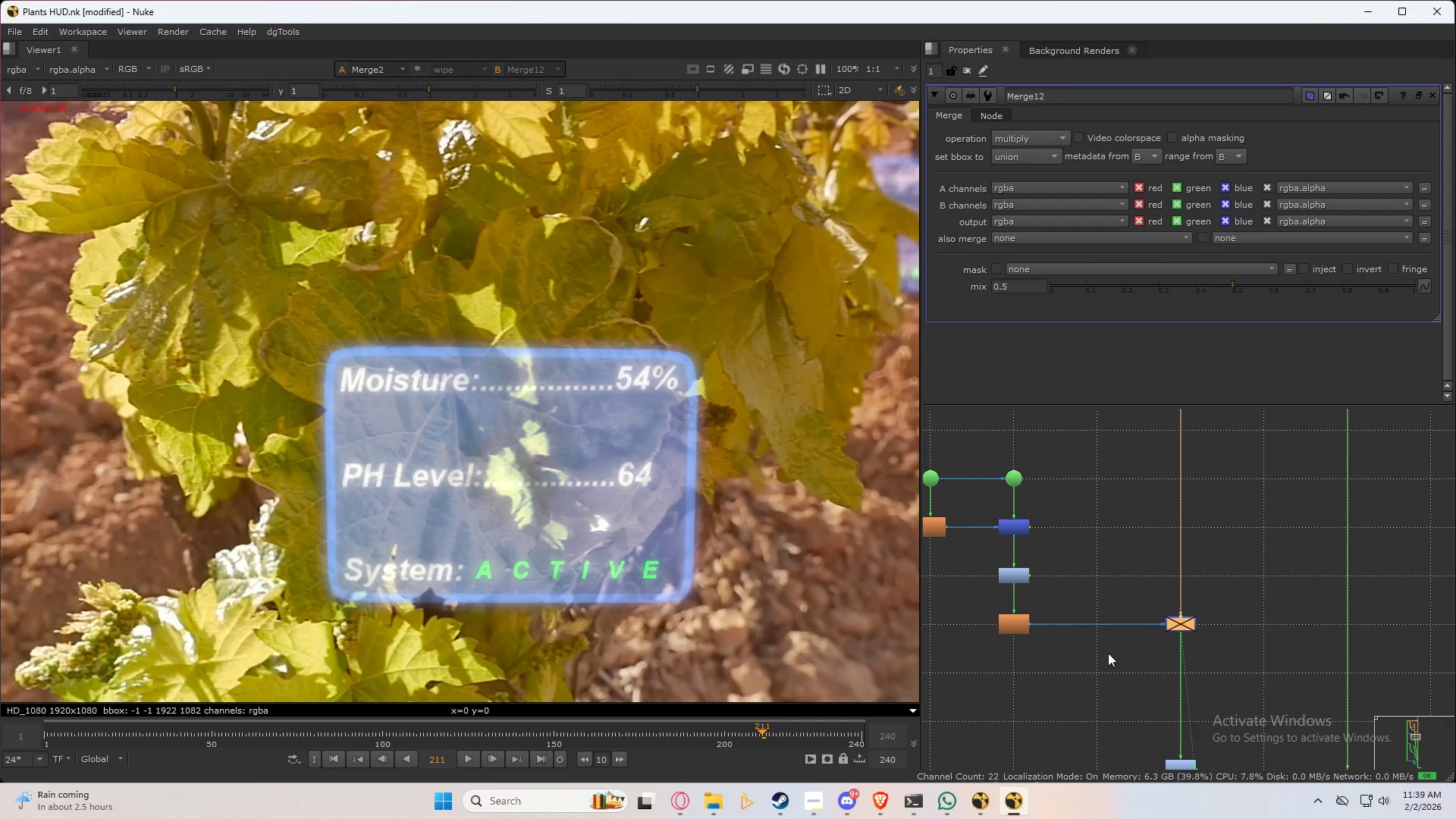 
key(D)
 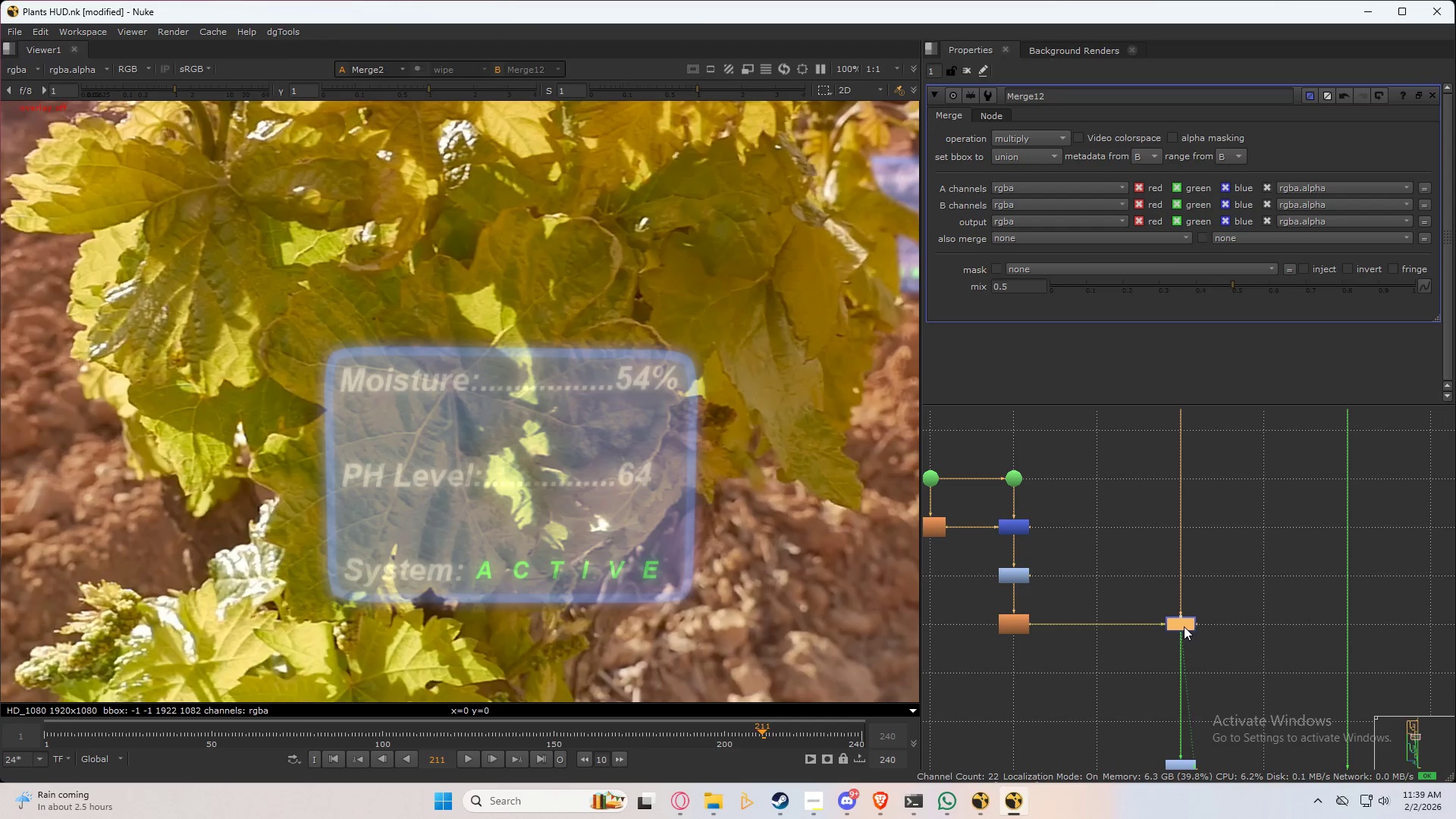 
double_click([1184, 626])
 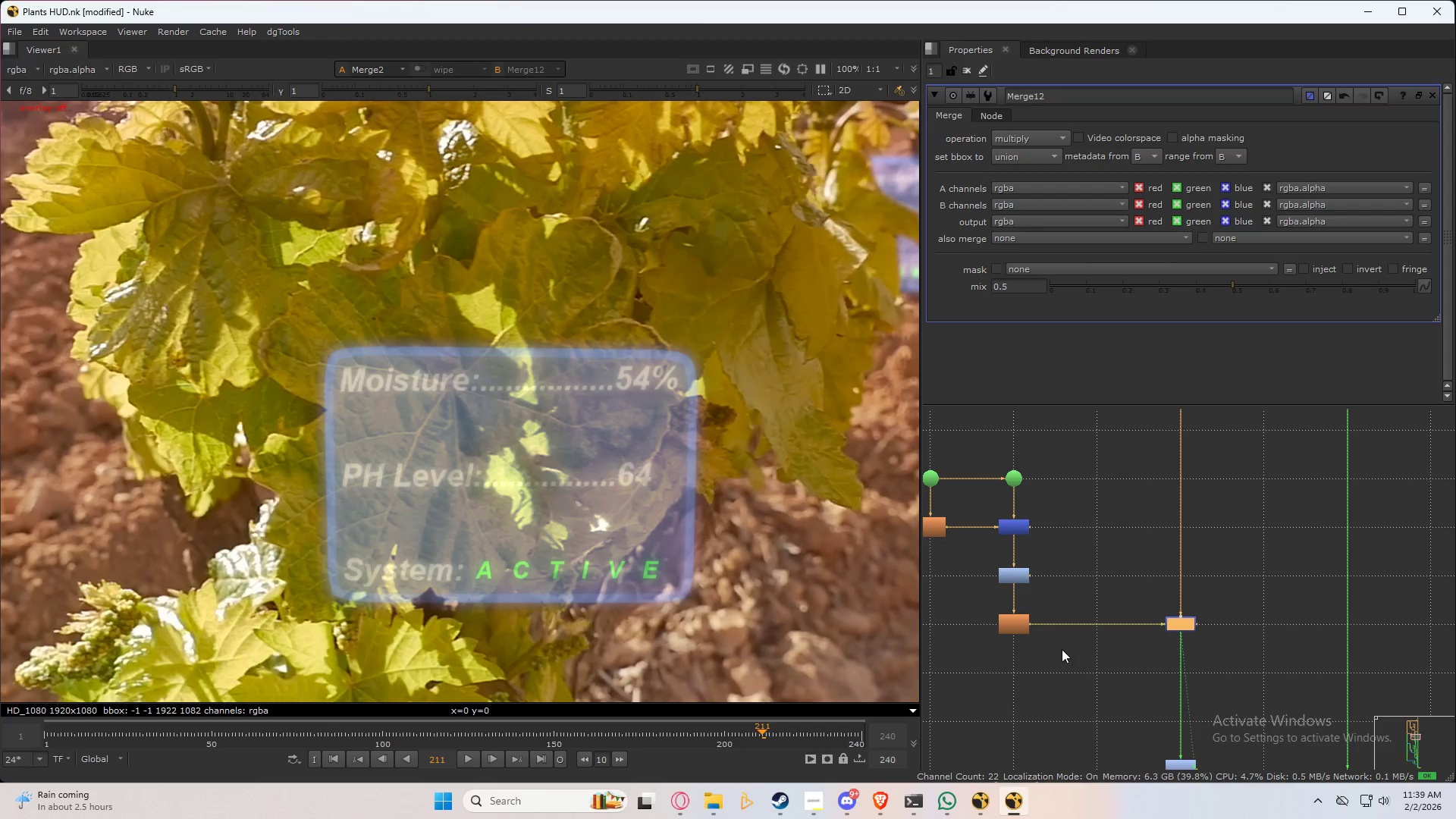 
left_click_drag(start_coordinate=[1210, 595], to_coordinate=[1144, 660])
 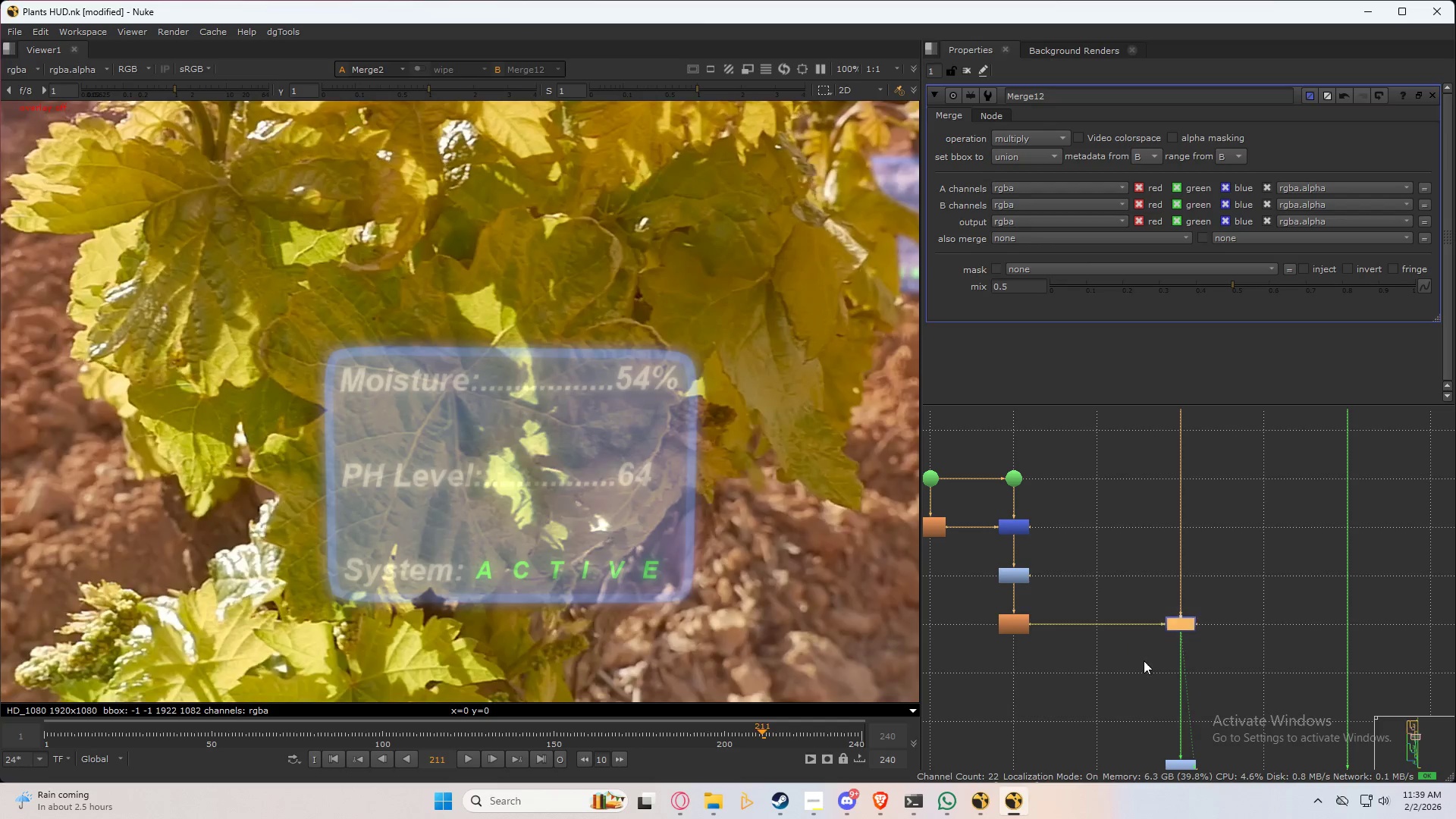 
key(1)
 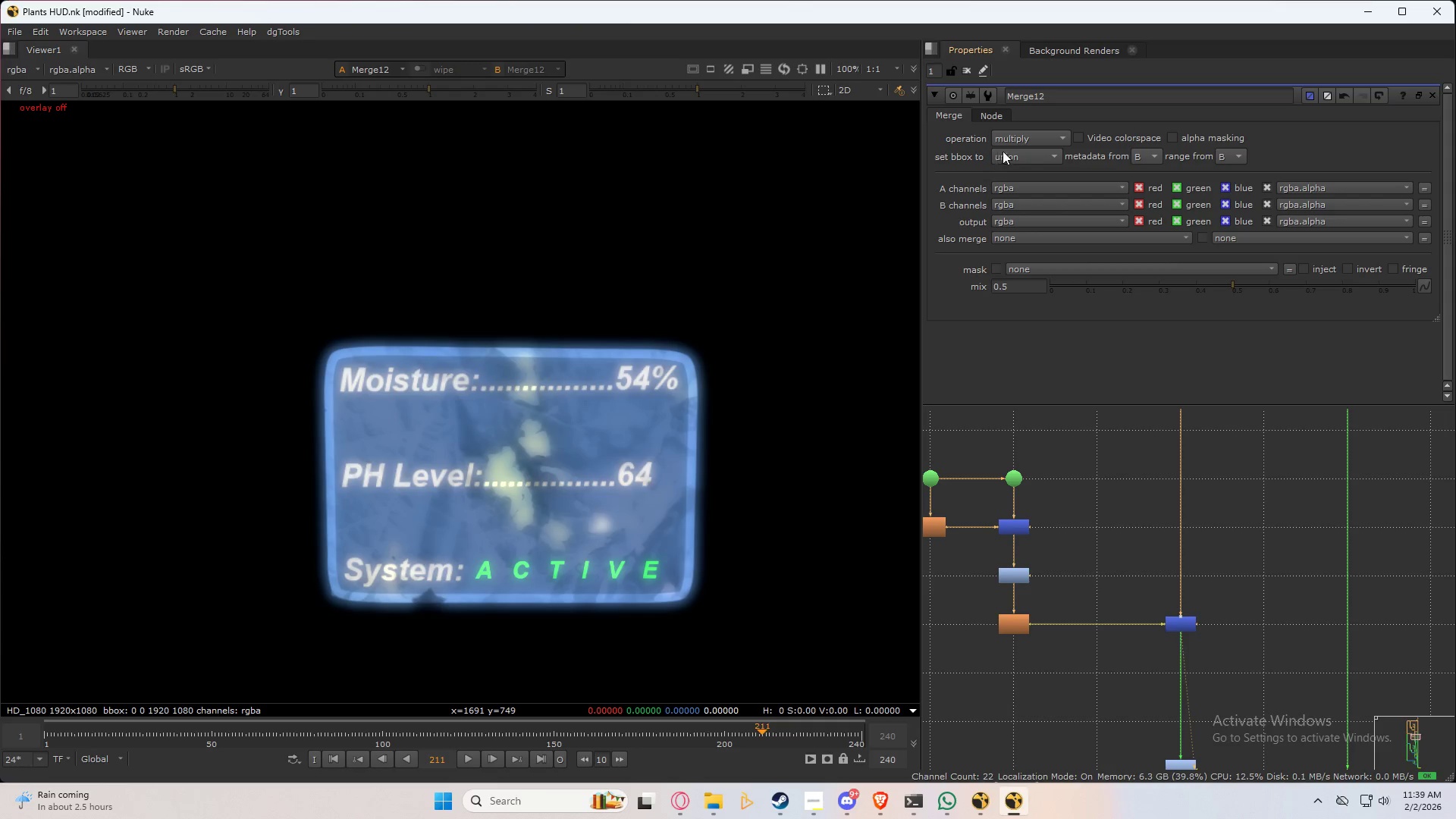 
left_click_drag(start_coordinate=[1037, 139], to_coordinate=[1053, 374])
 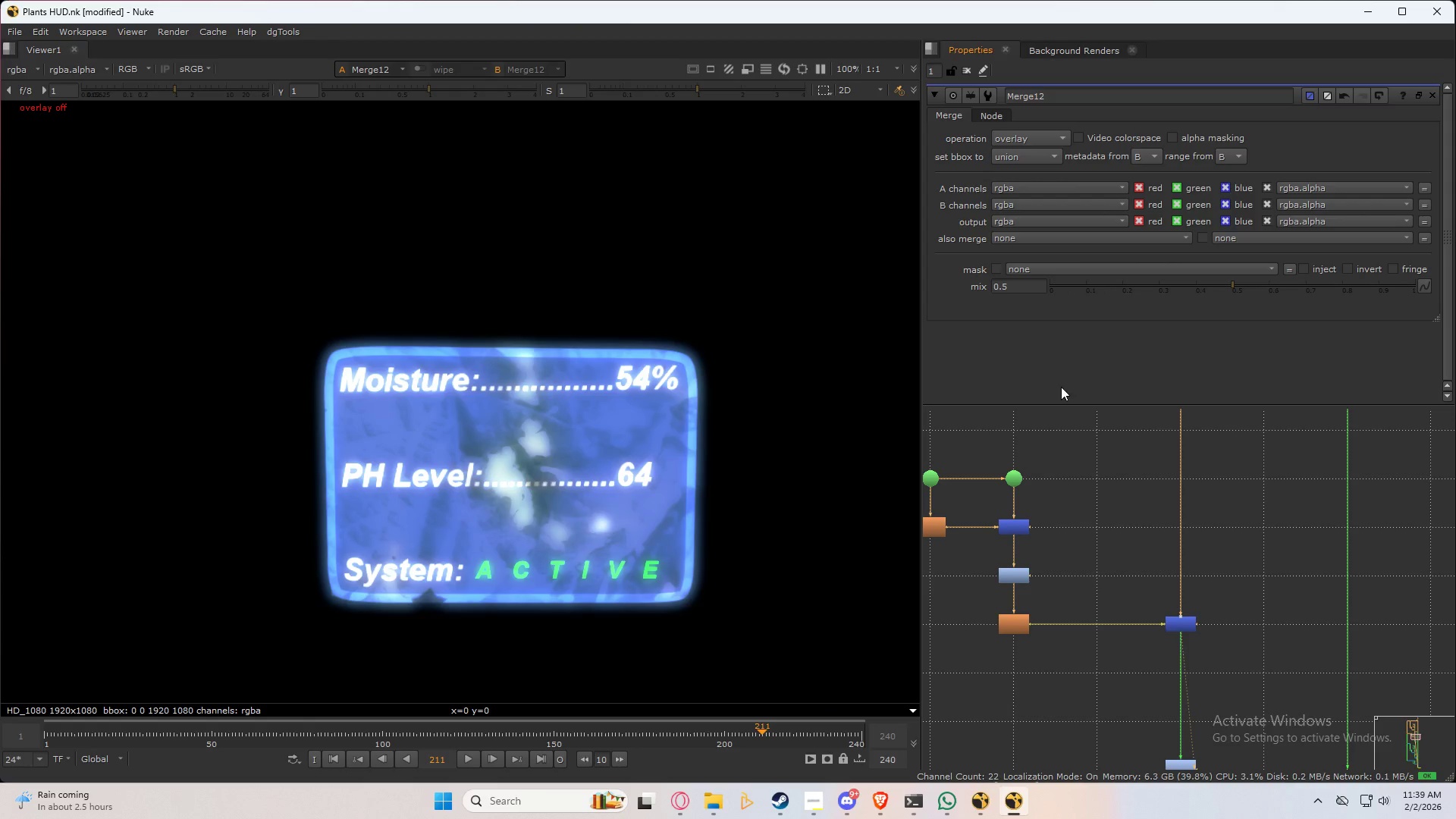 
left_click([1269, 591])
 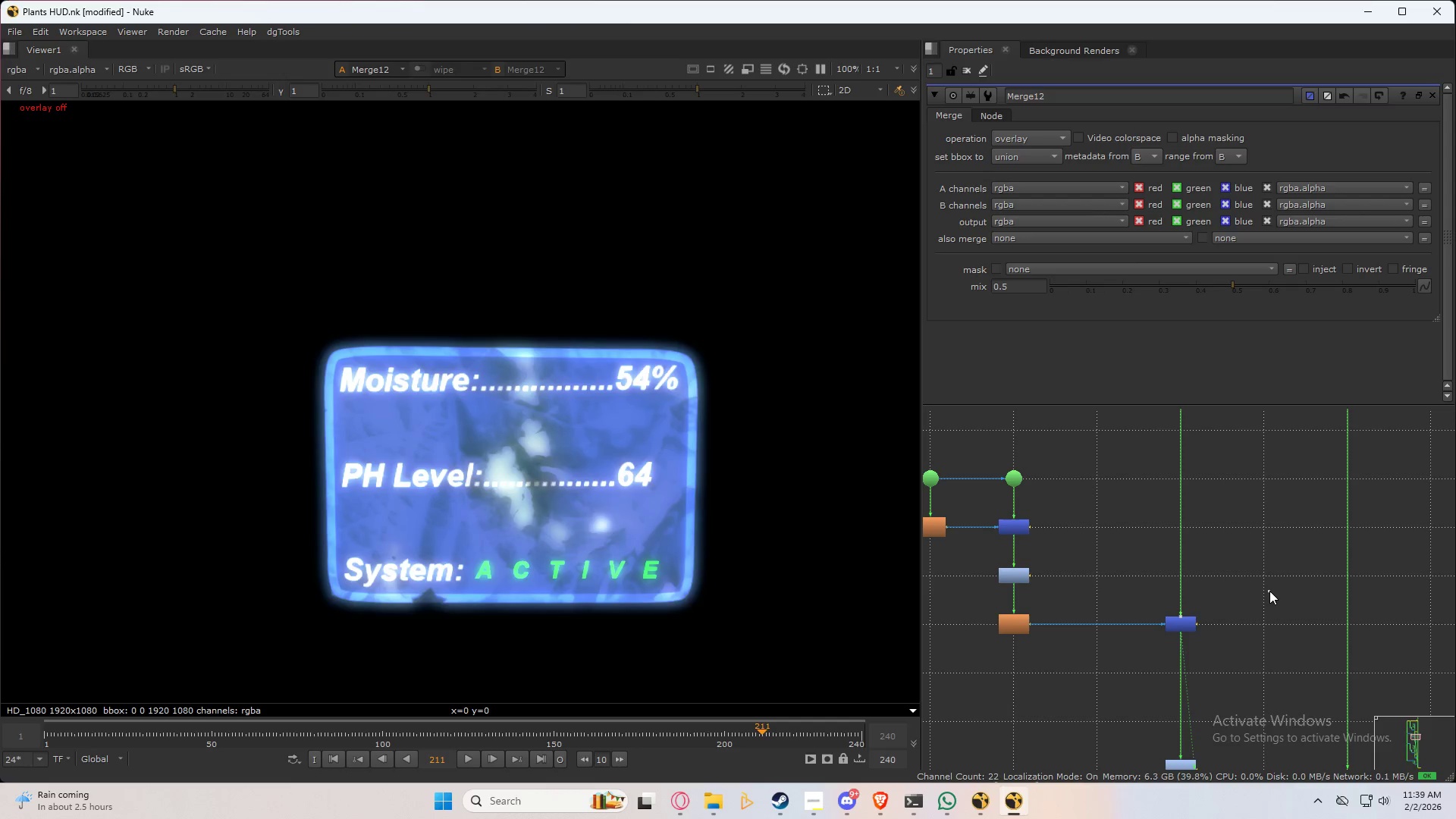 
key(2)
 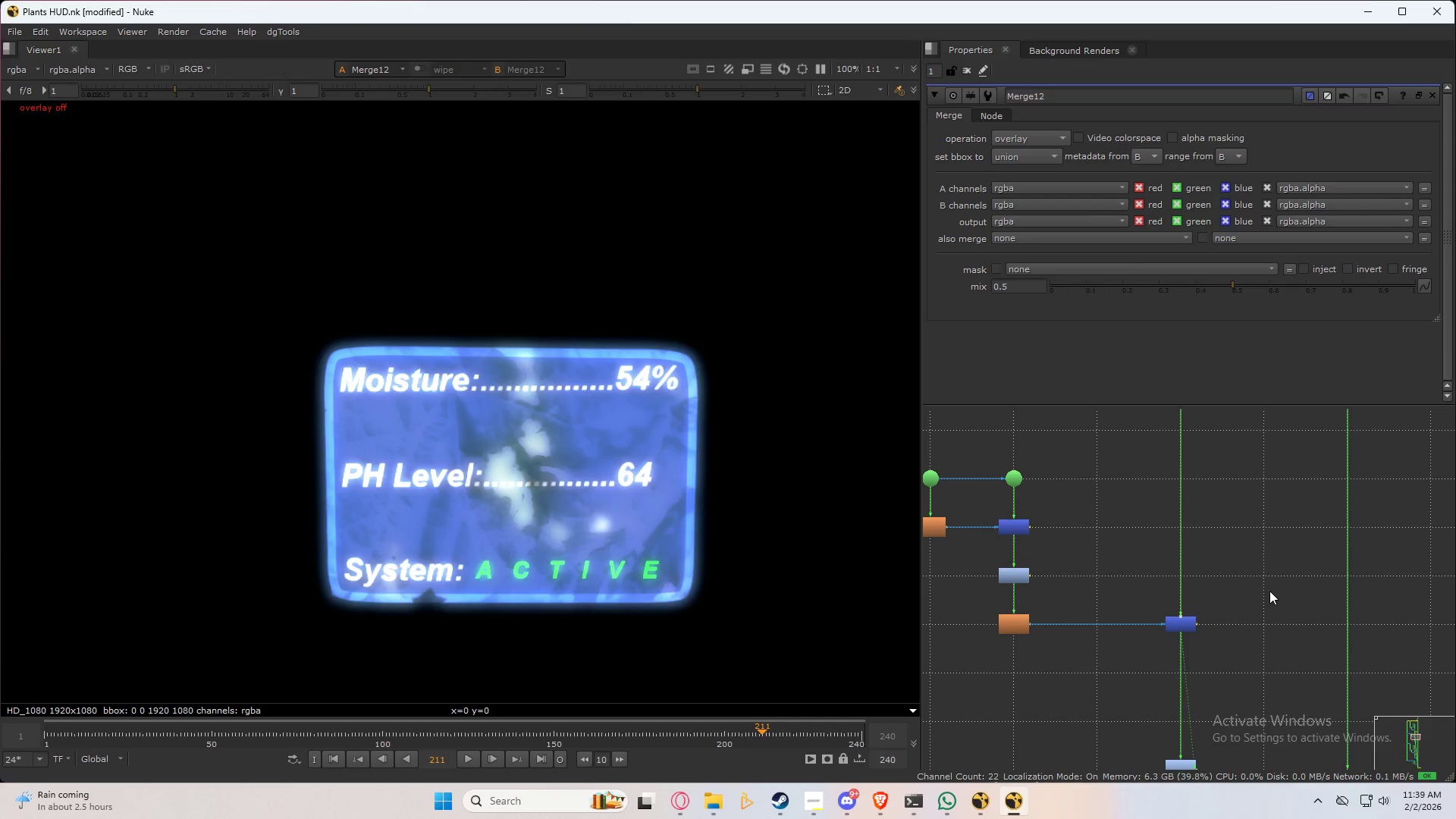 
double_click([1269, 591])
 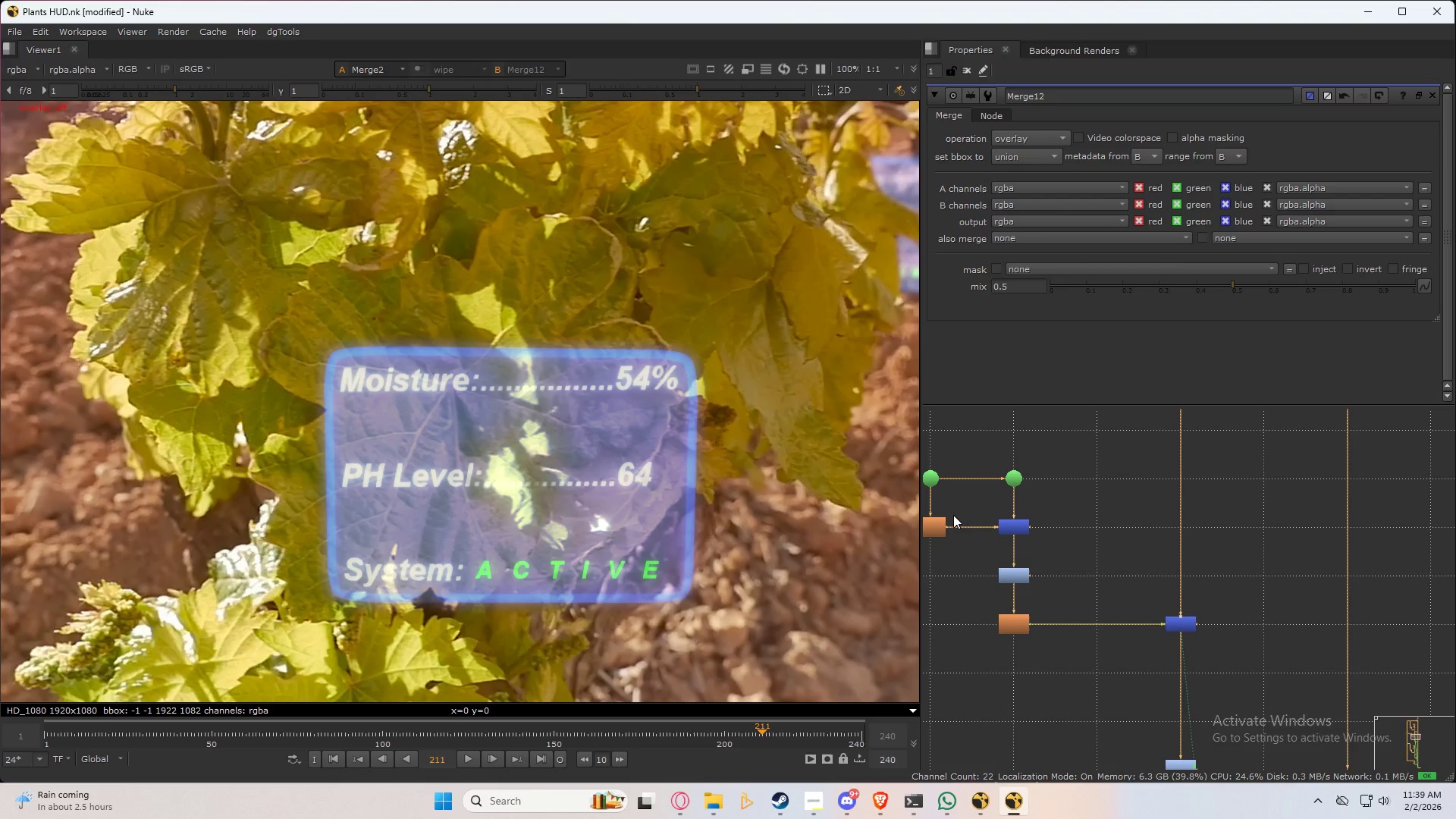 
scroll: coordinate [564, 394], scroll_direction: down, amount: 5.0
 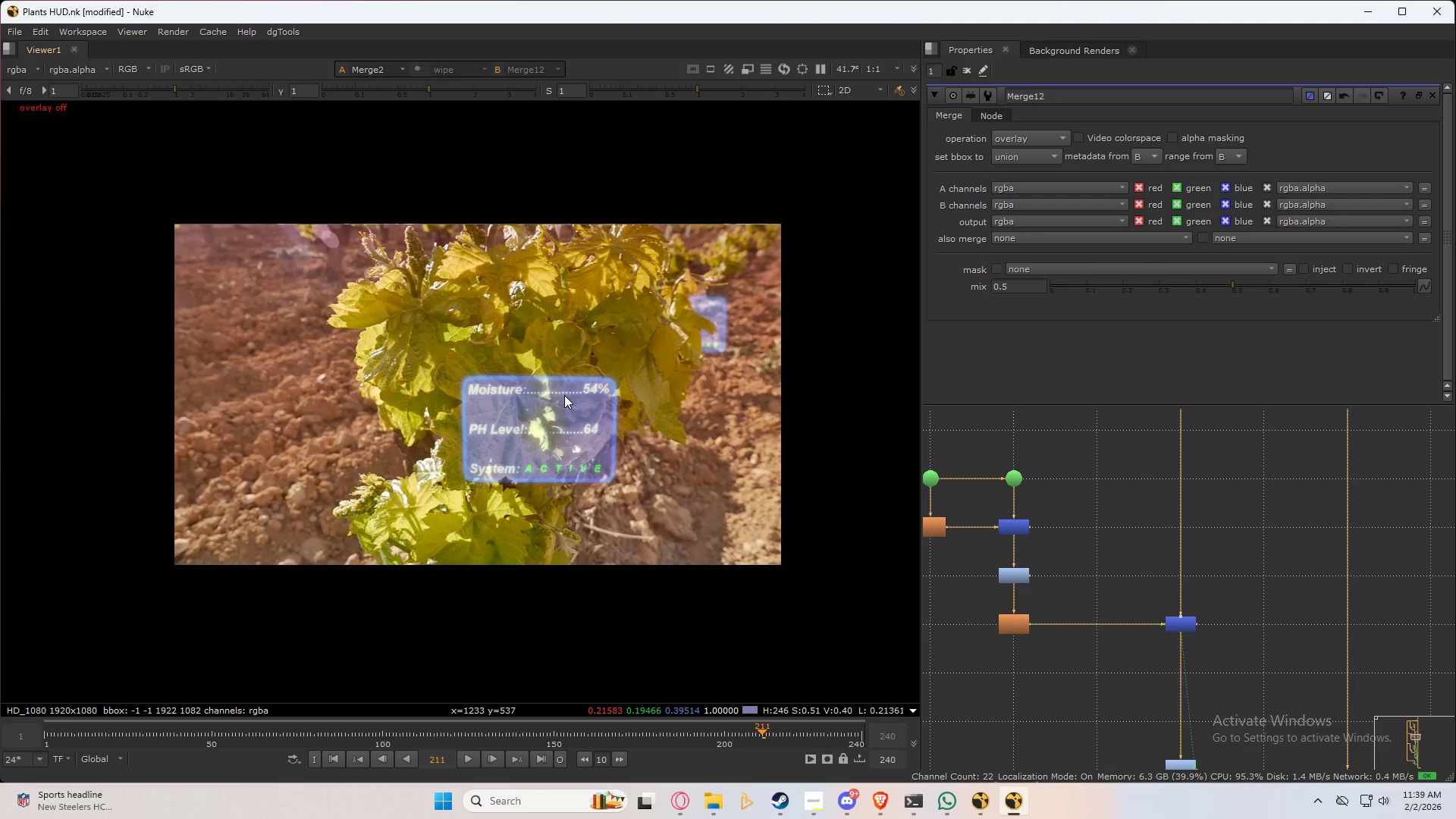 
scroll: coordinate [564, 395], scroll_direction: up, amount: 5.0
 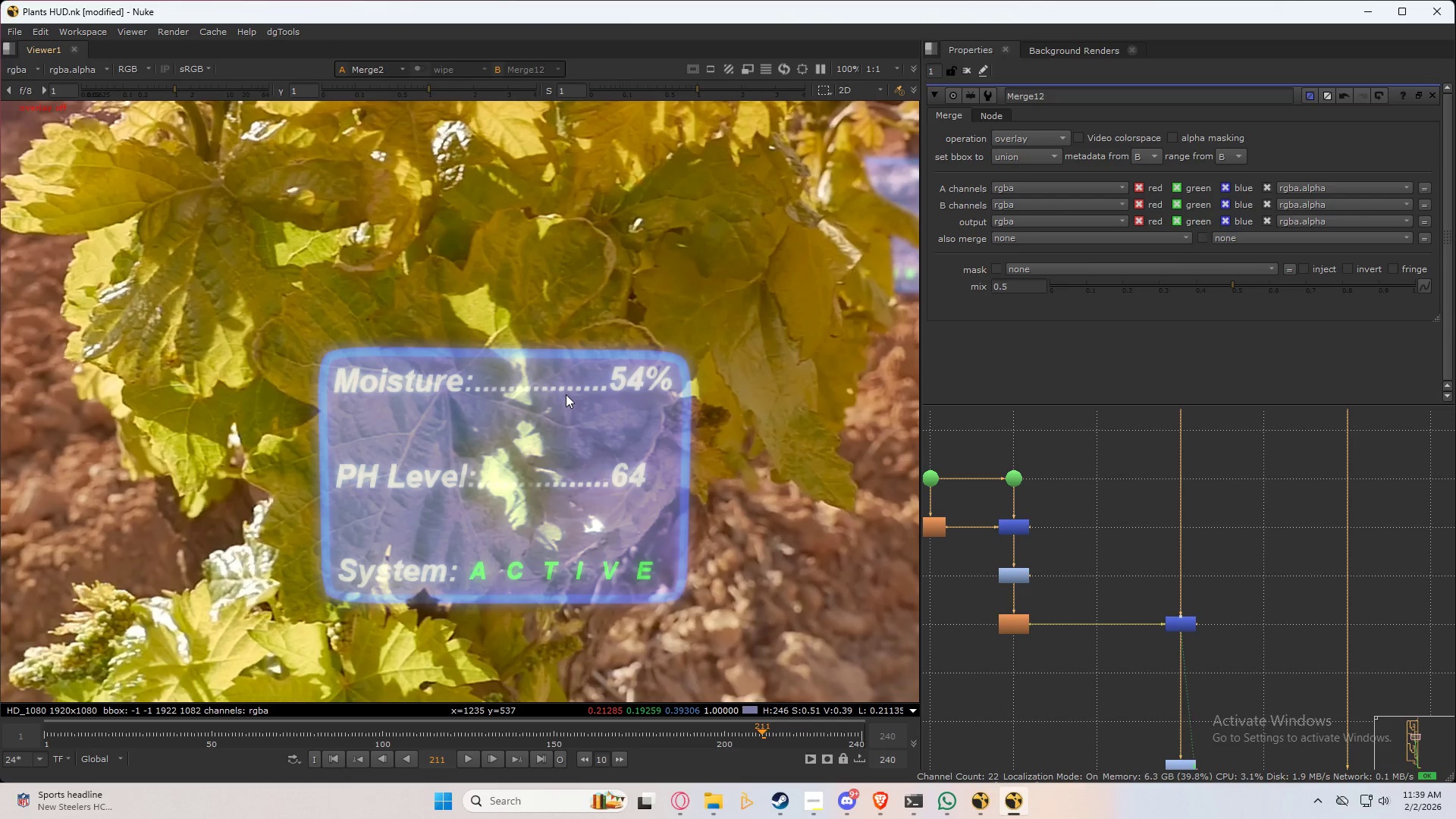 
wait(8.45)
 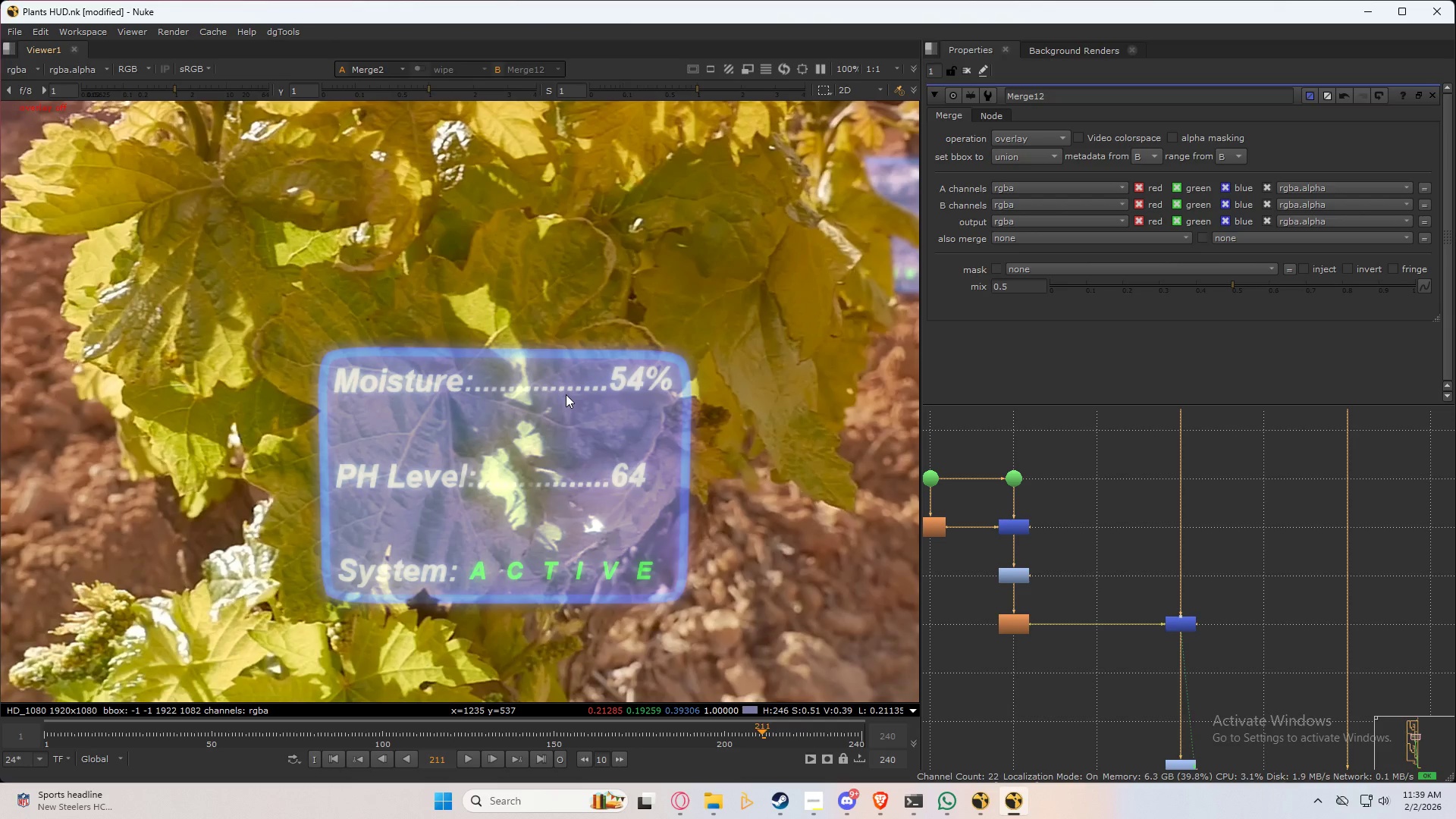 
left_click_drag(start_coordinate=[1056, 139], to_coordinate=[1052, 255])
 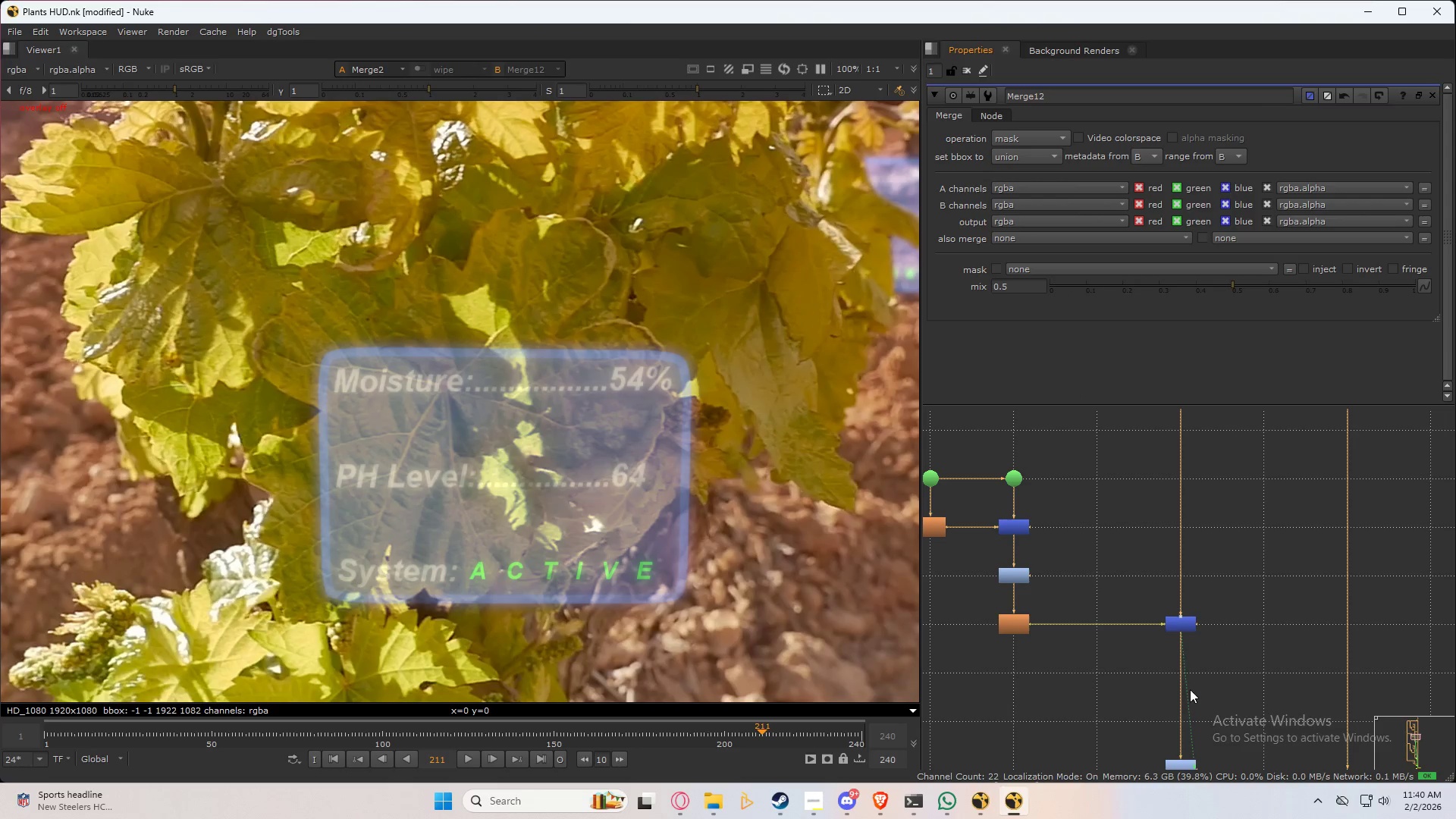 
double_click([1185, 626])
 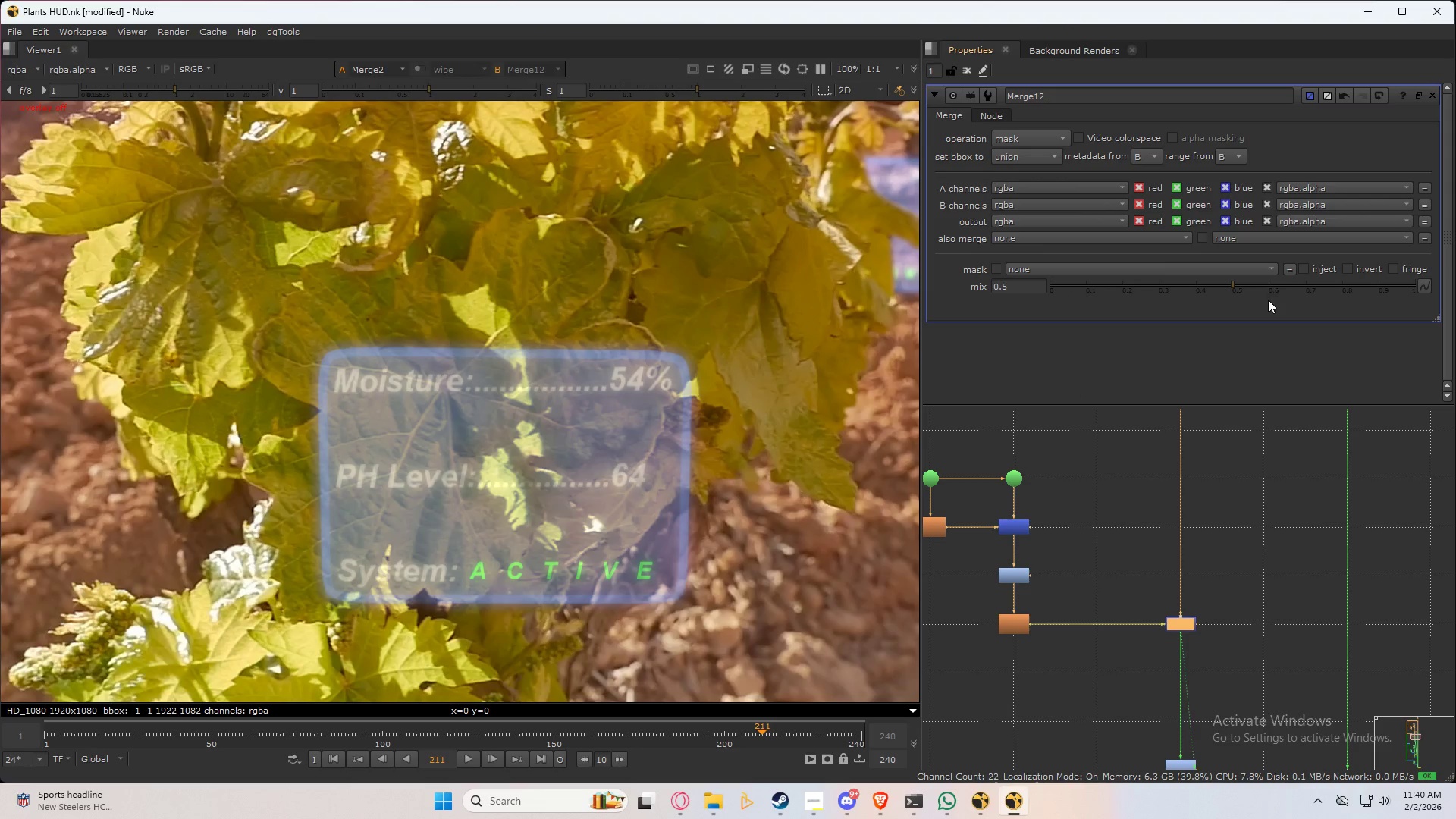 
left_click_drag(start_coordinate=[1280, 282], to_coordinate=[1270, 290])
 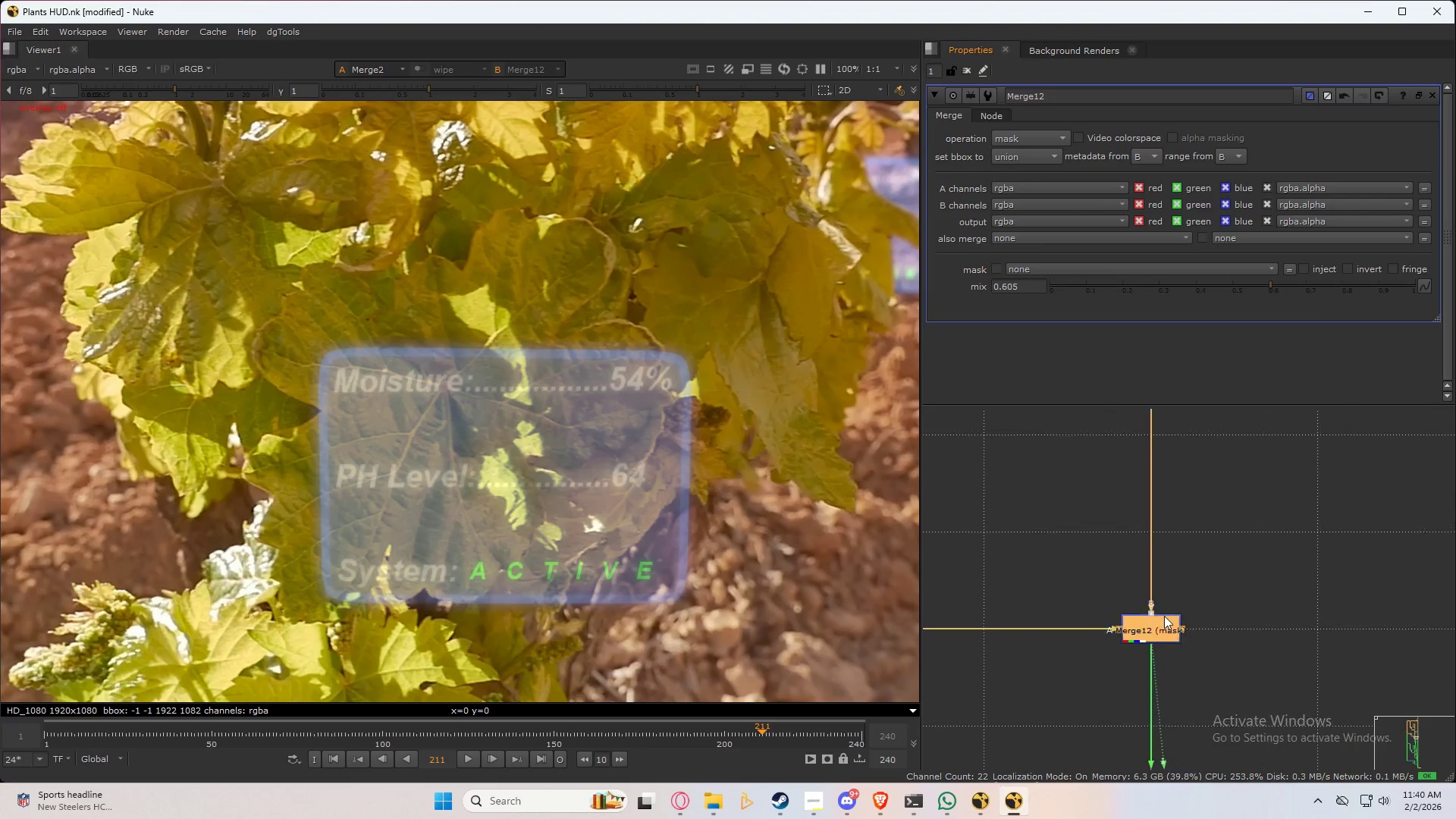 
scroll: coordinate [1150, 657], scroll_direction: up, amount: 10.0
 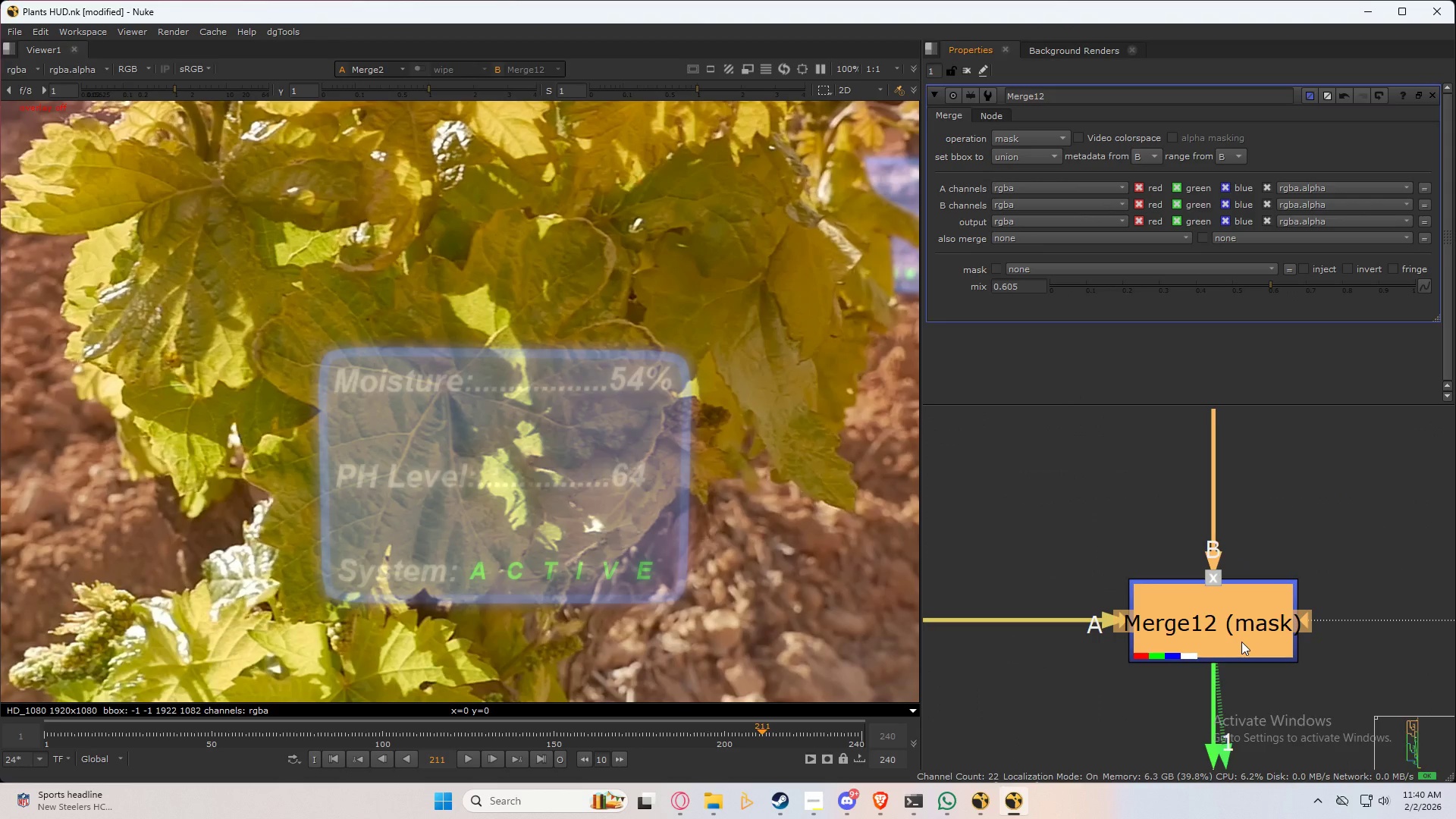 
left_click([1241, 642])
 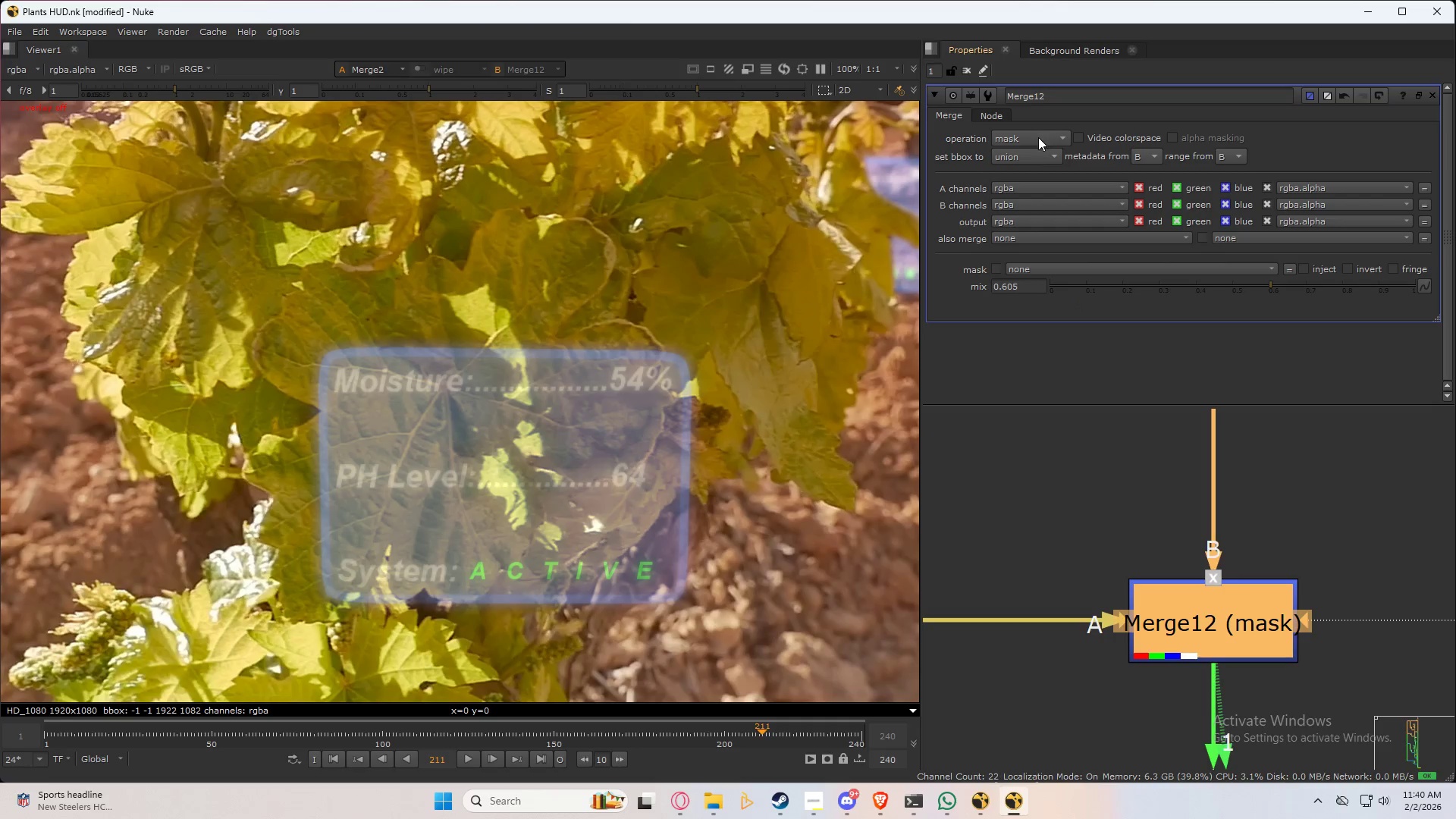 
left_click_drag(start_coordinate=[1037, 139], to_coordinate=[1046, 279])
 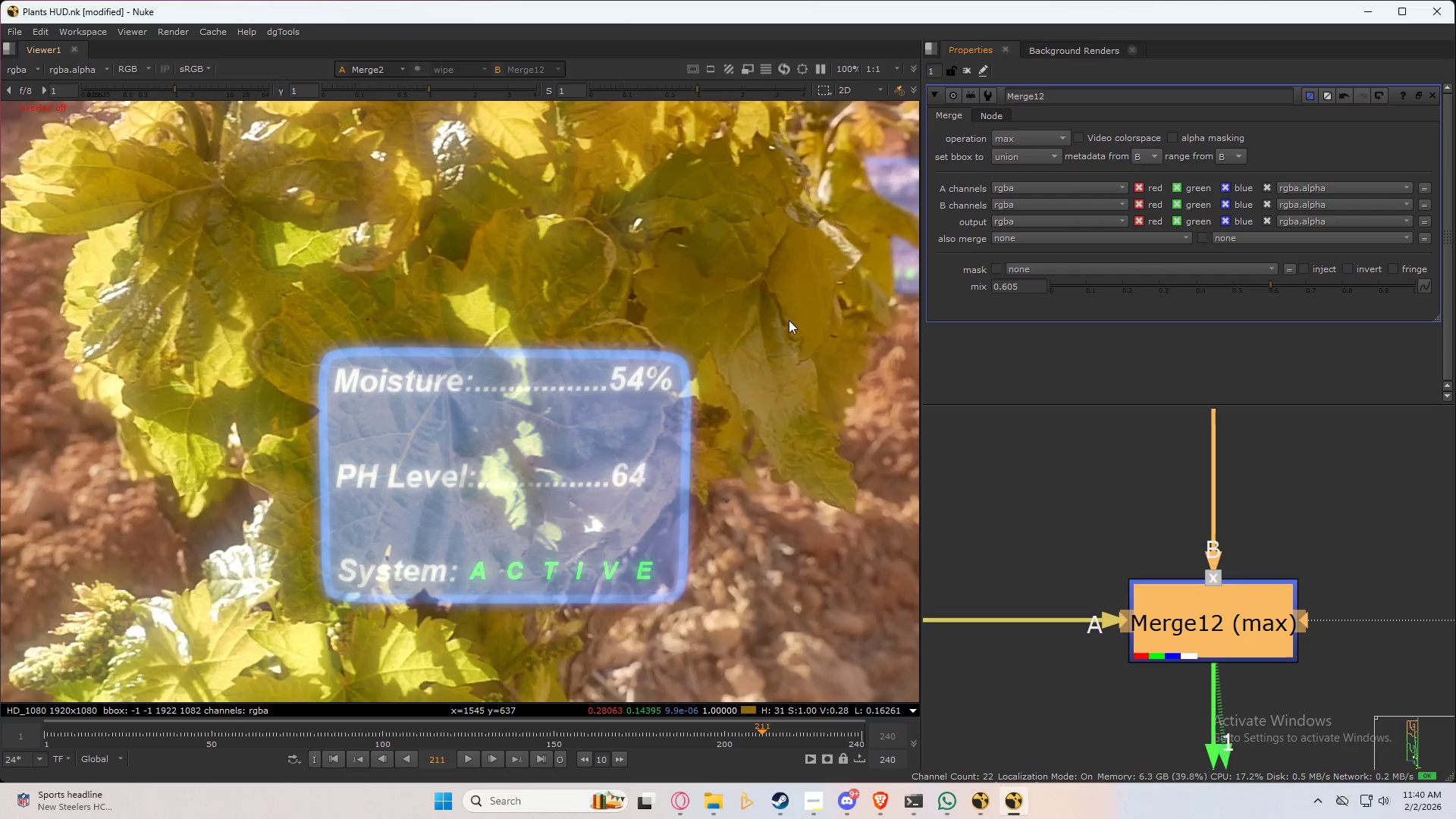 
scroll: coordinate [1188, 623], scroll_direction: down, amount: 16.0
 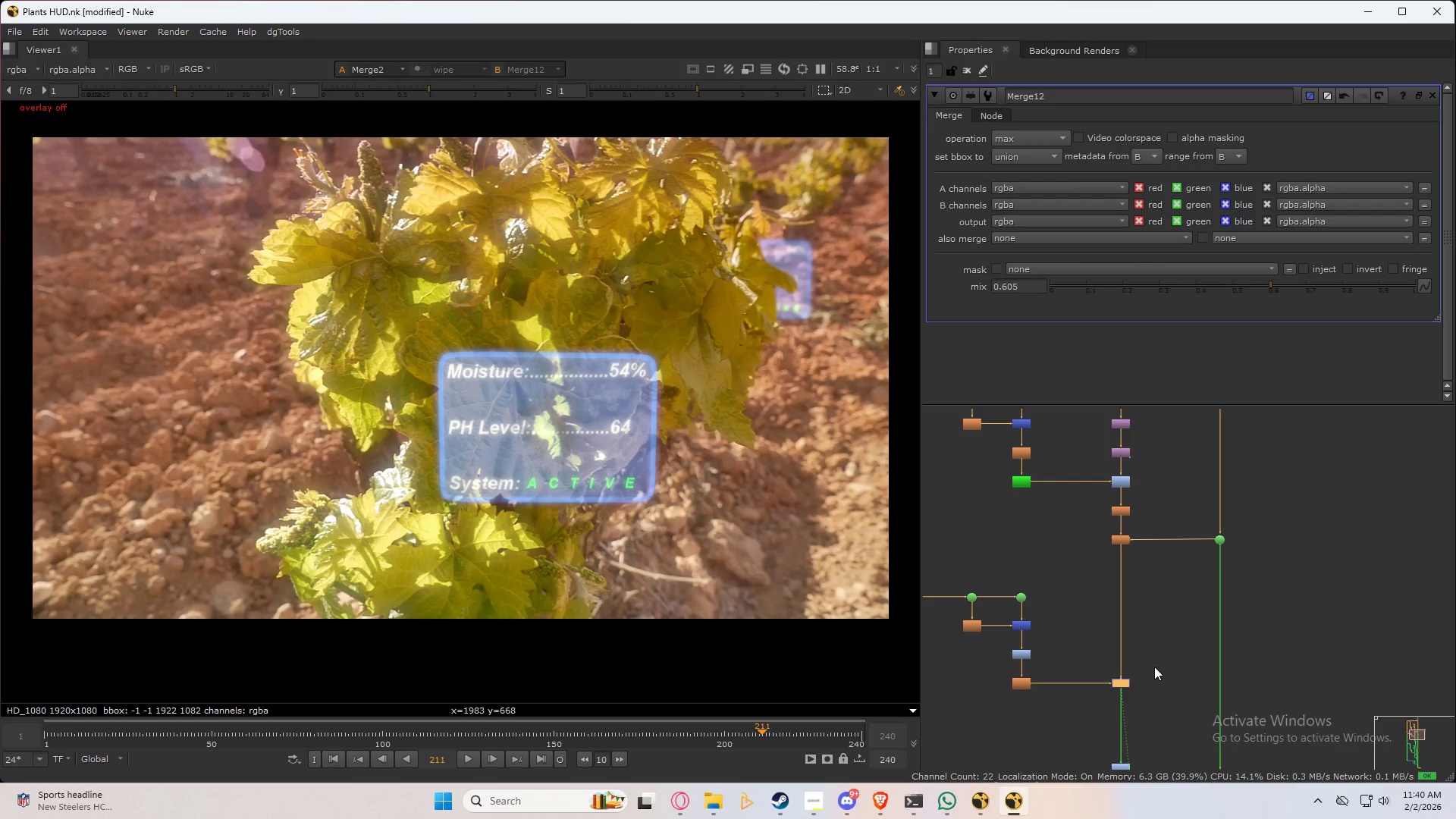 
scroll: coordinate [1144, 685], scroll_direction: up, amount: 2.0
 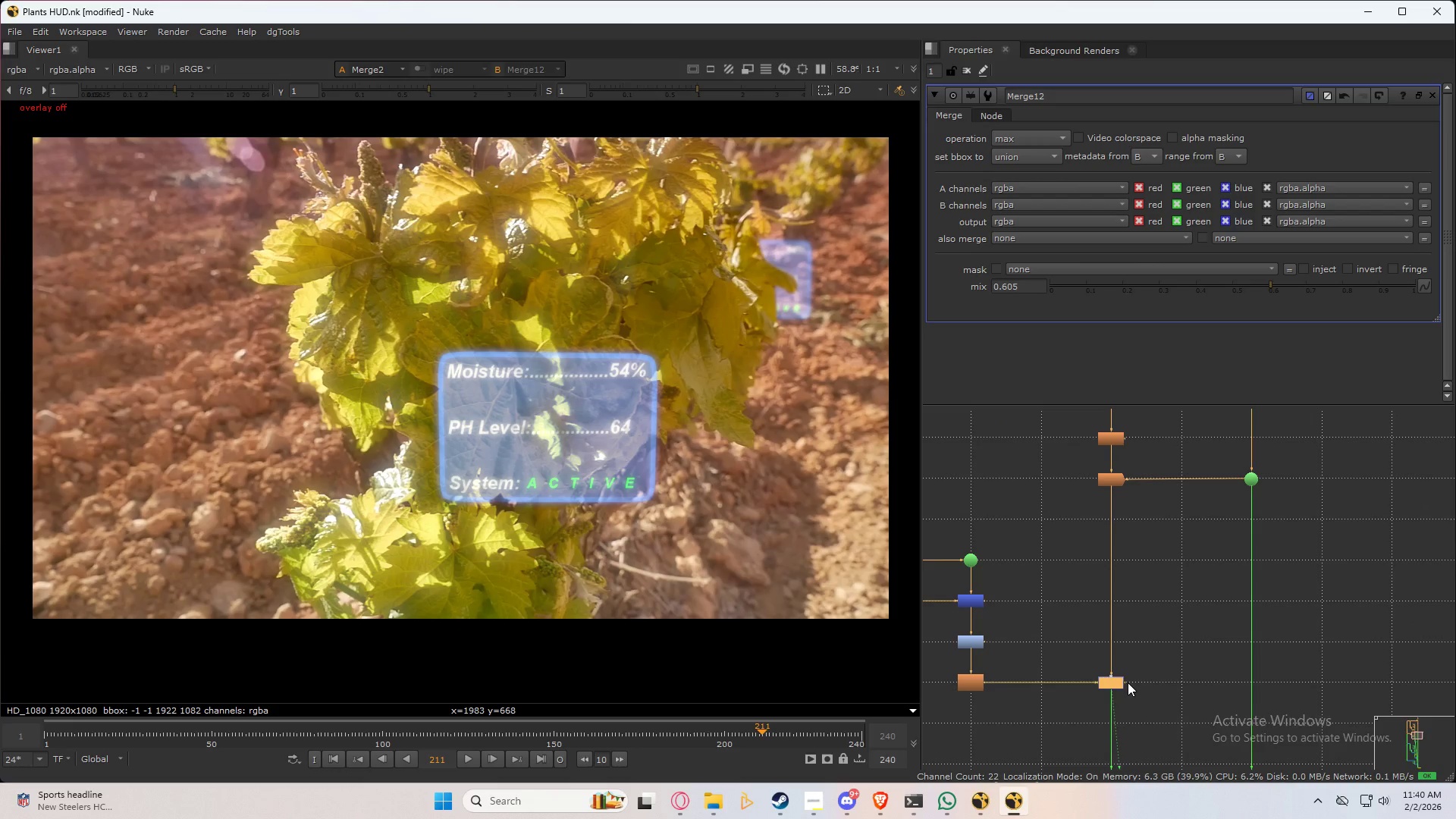 
left_click_drag(start_coordinate=[1128, 682], to_coordinate=[1117, 477])
 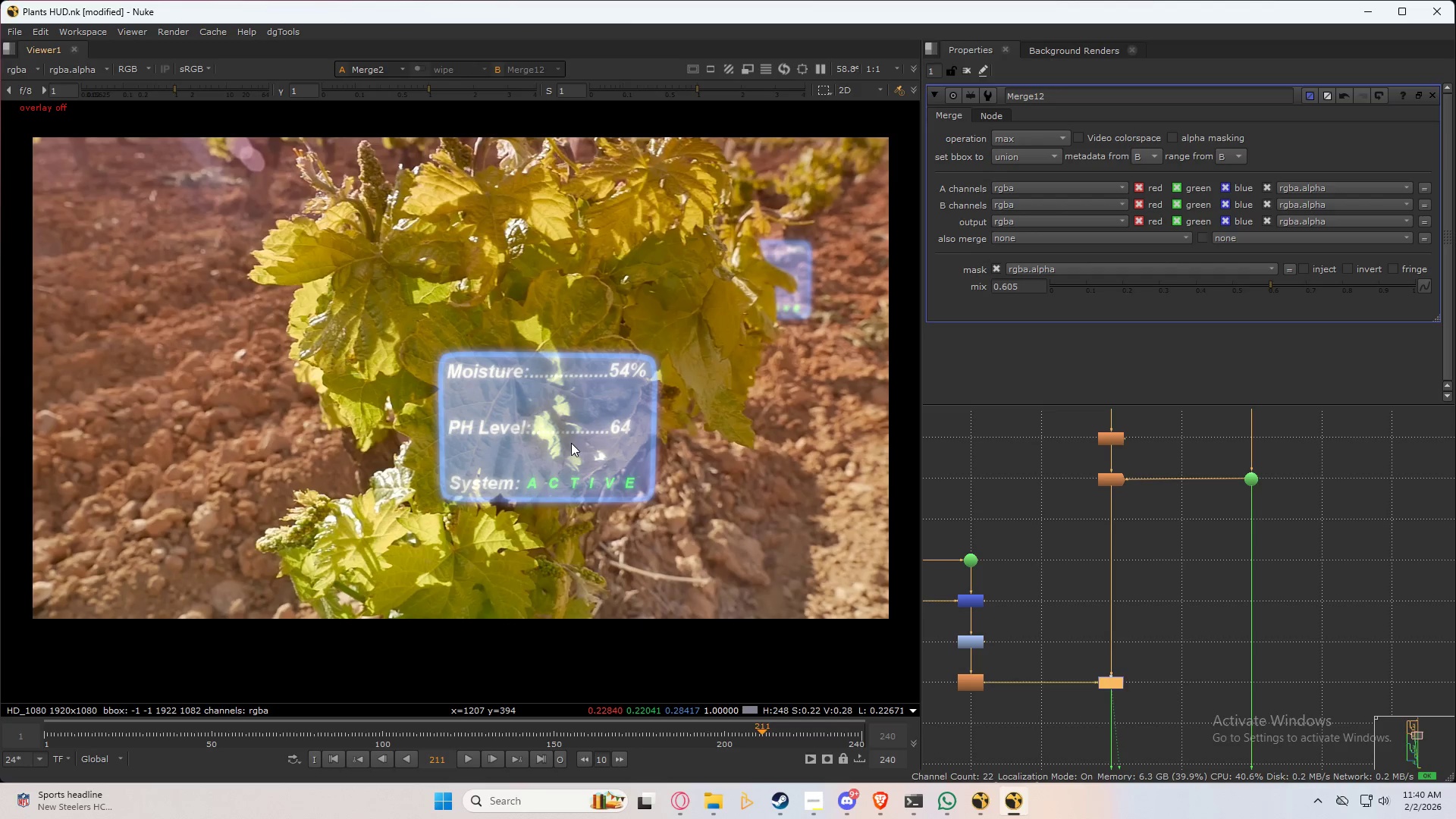 
scroll: coordinate [537, 464], scroll_direction: up, amount: 4.0
 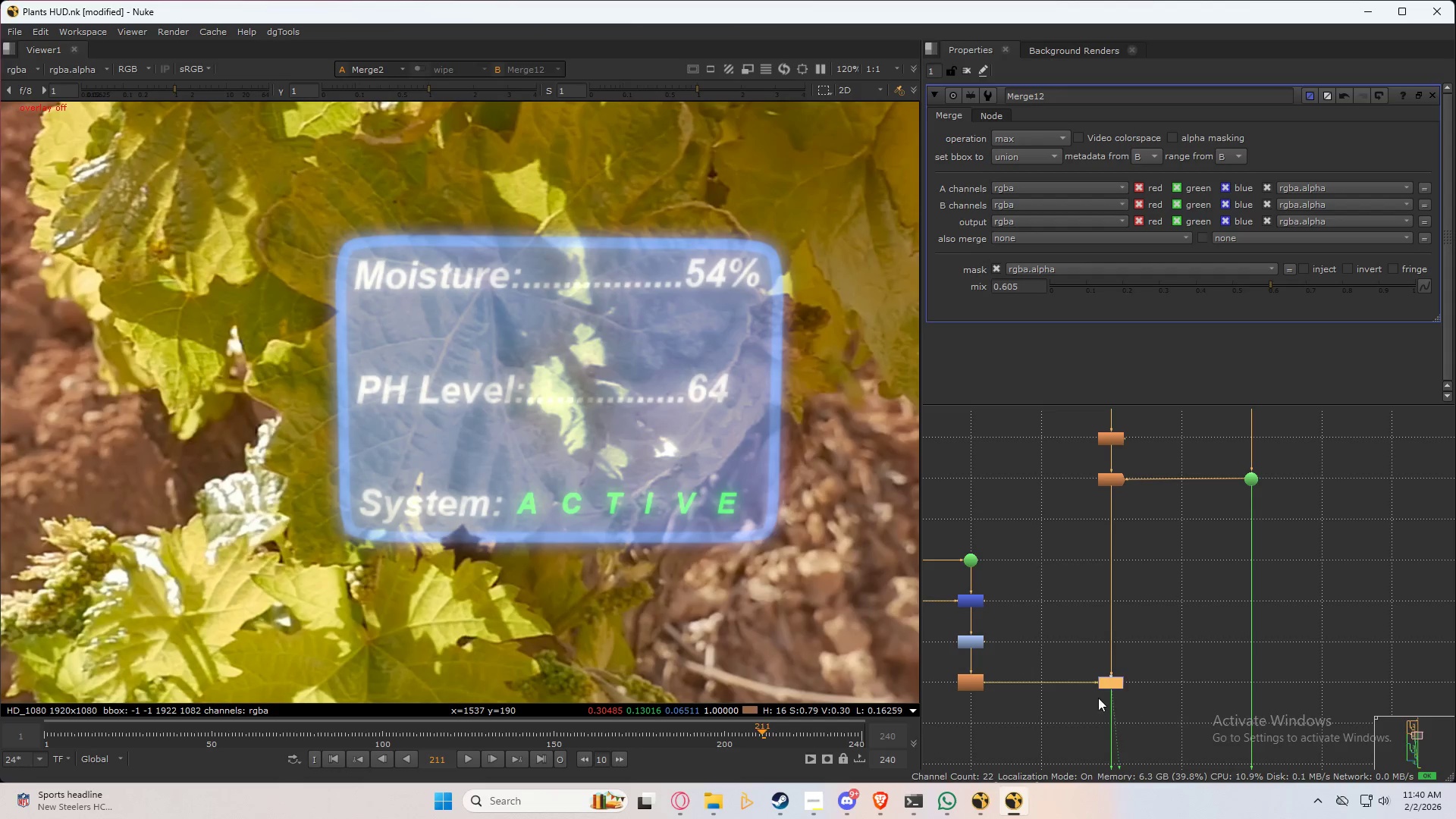 
left_click([1112, 684])
 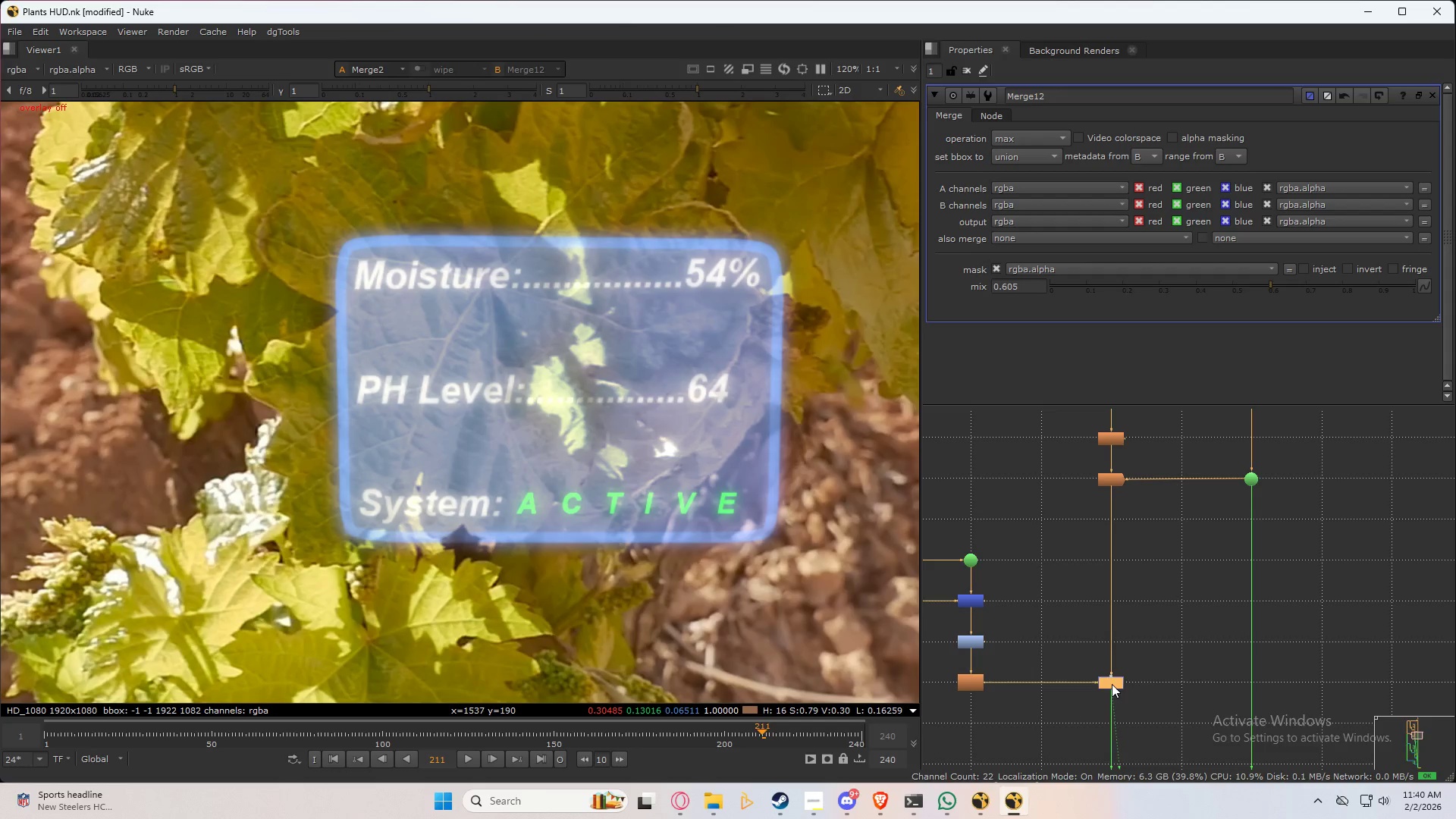 
type(dddd)
 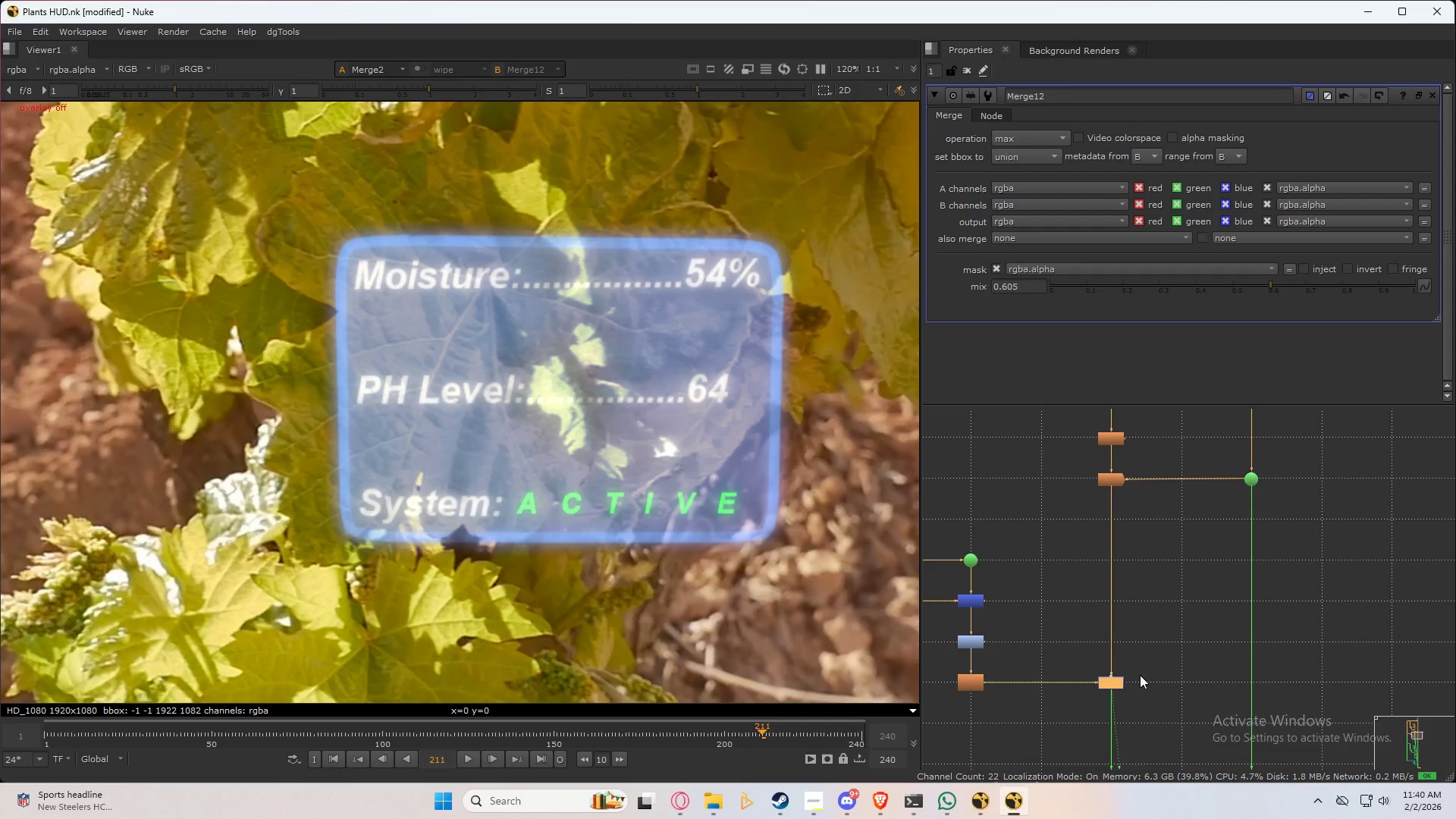 
left_click([1208, 672])
 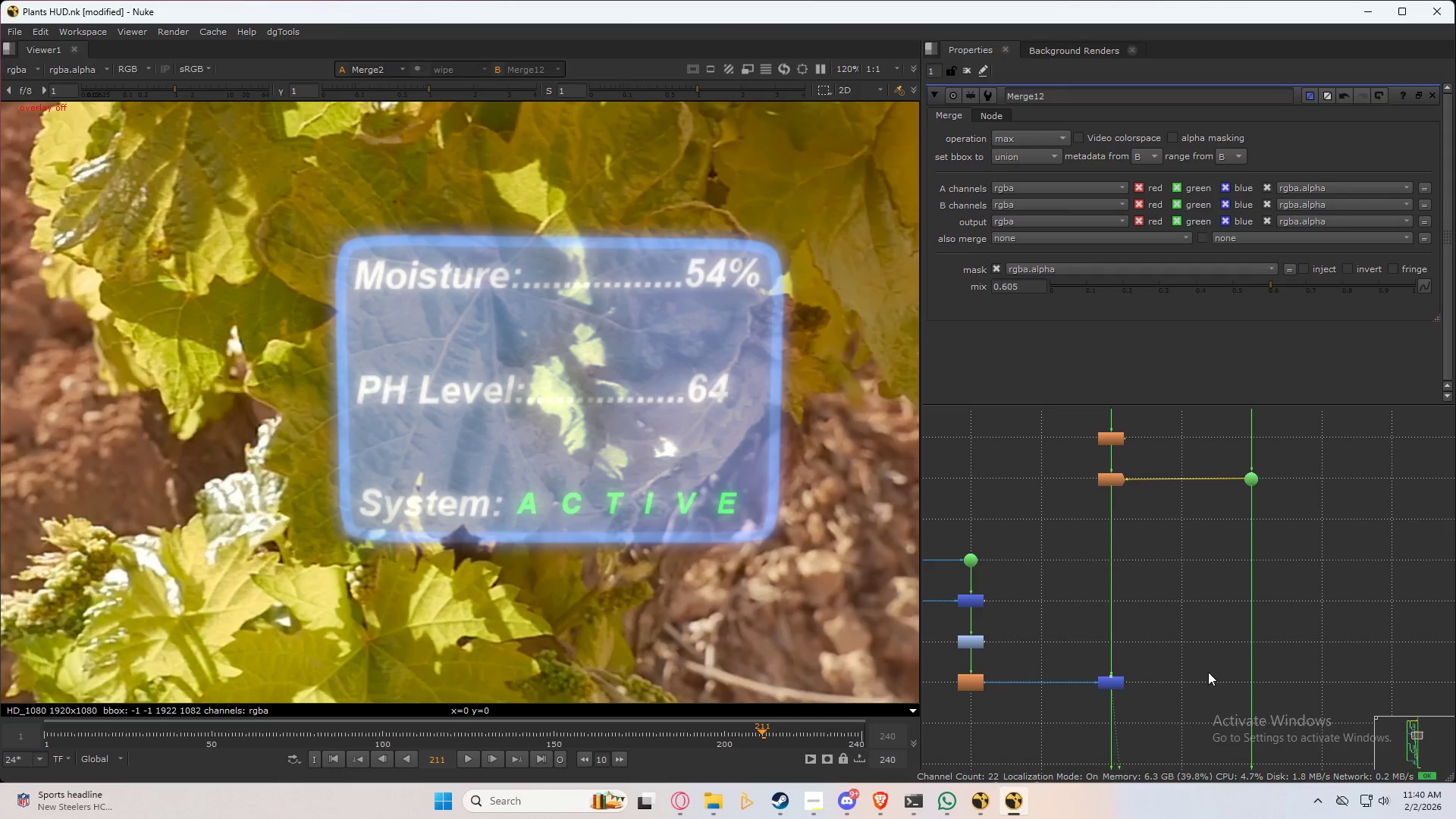 
key(Control+Z)
 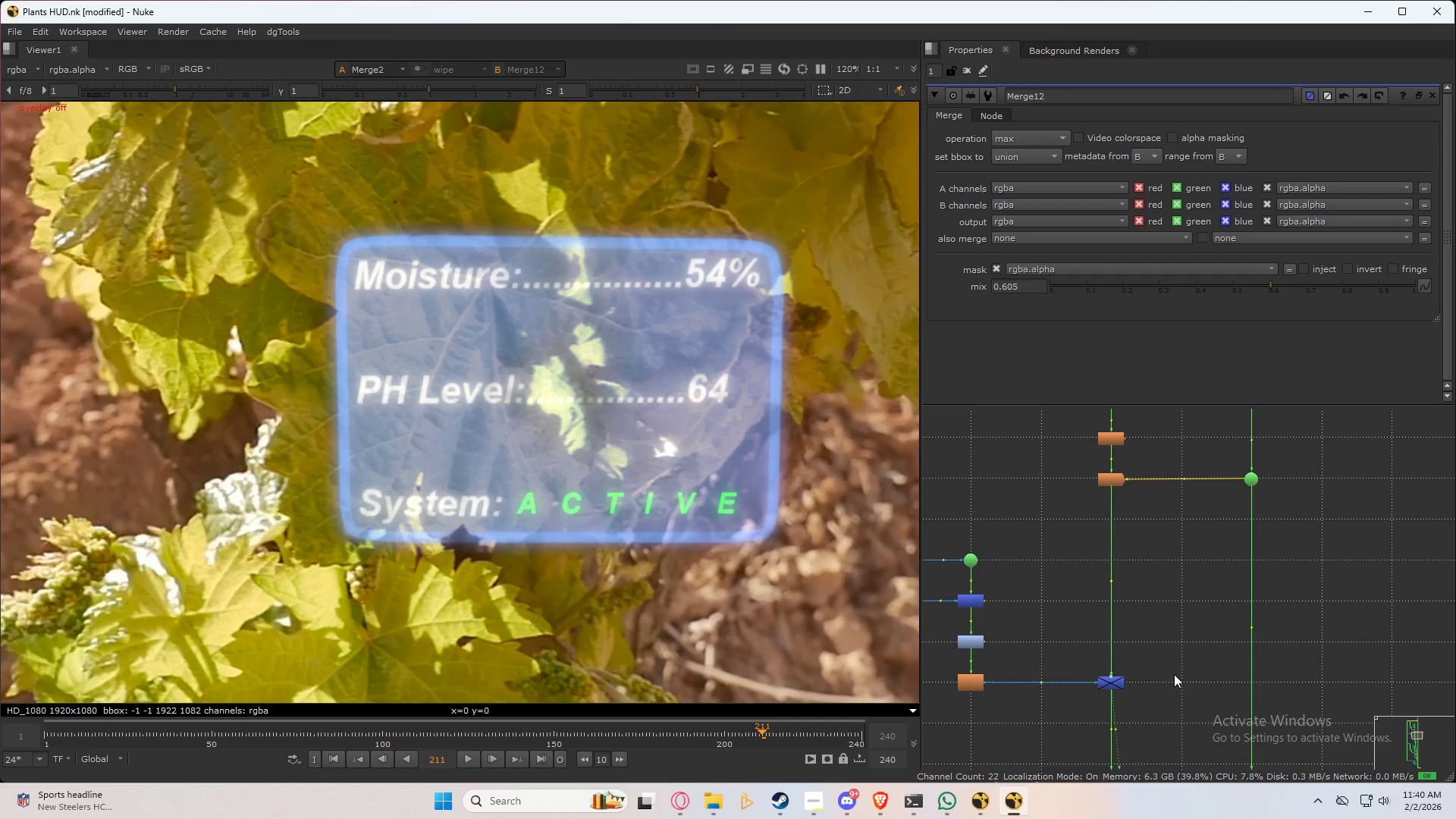 
key(Control+Z)
 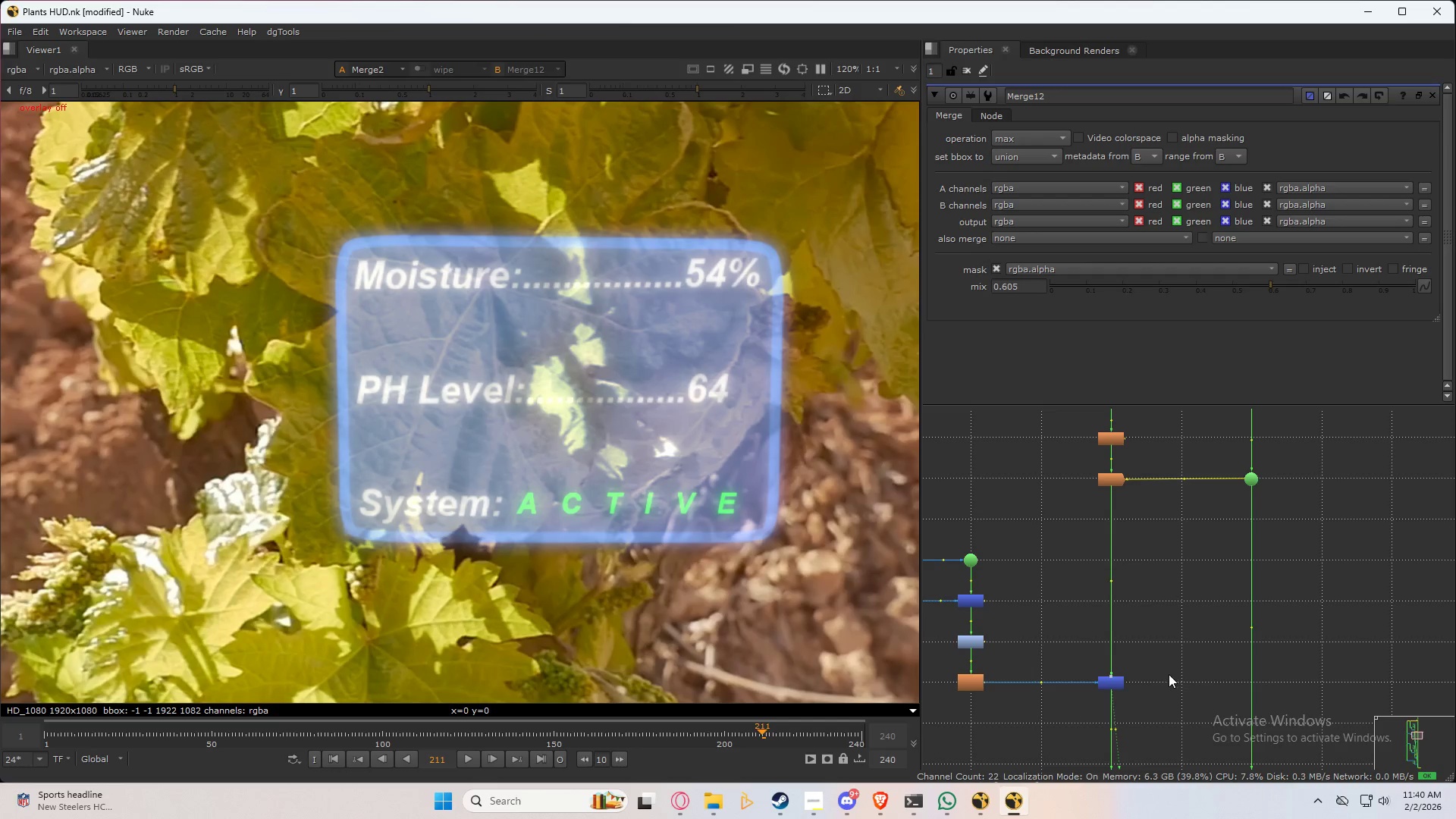 
key(Control+Z)
 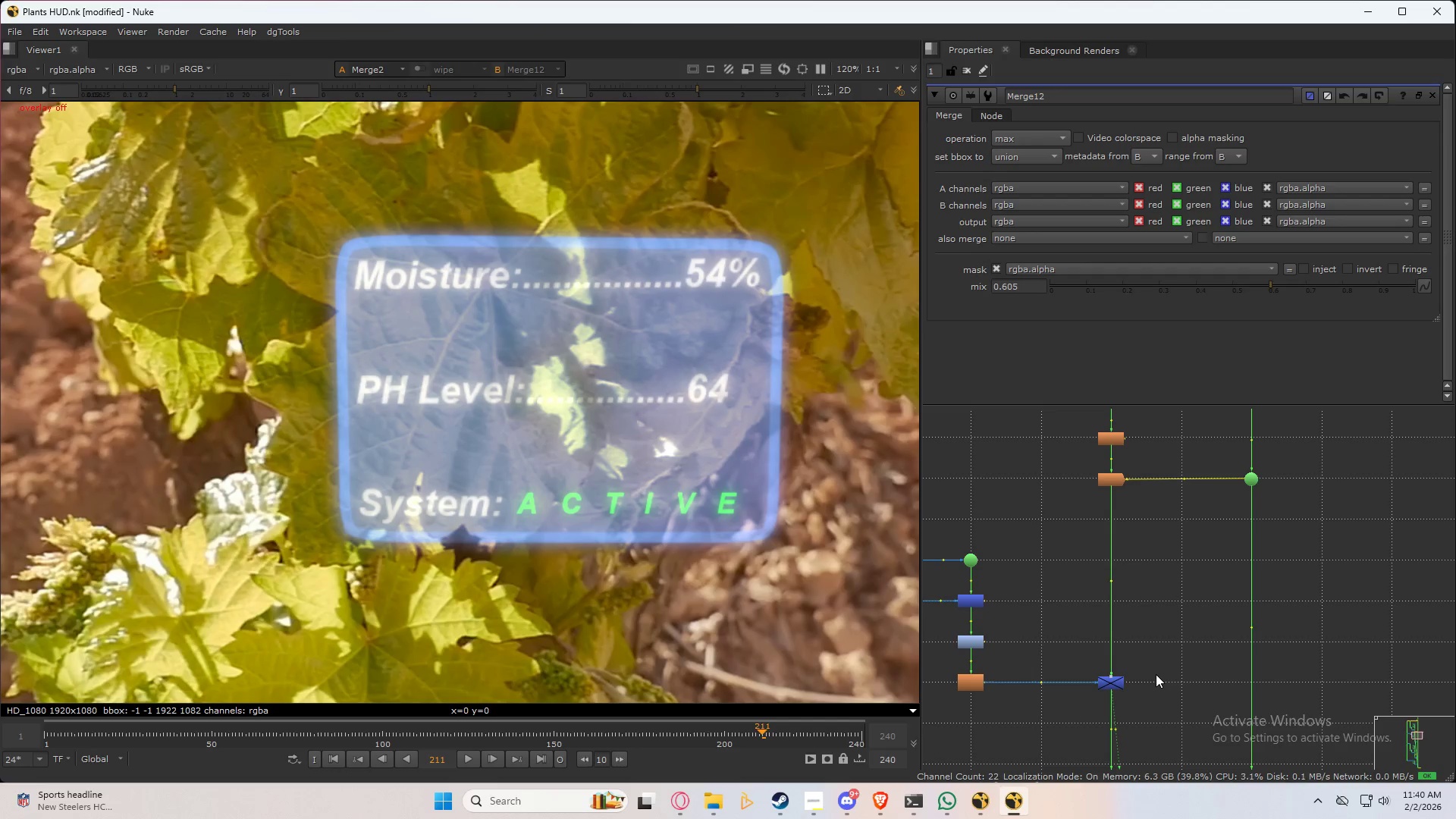 
key(Control+Z)
 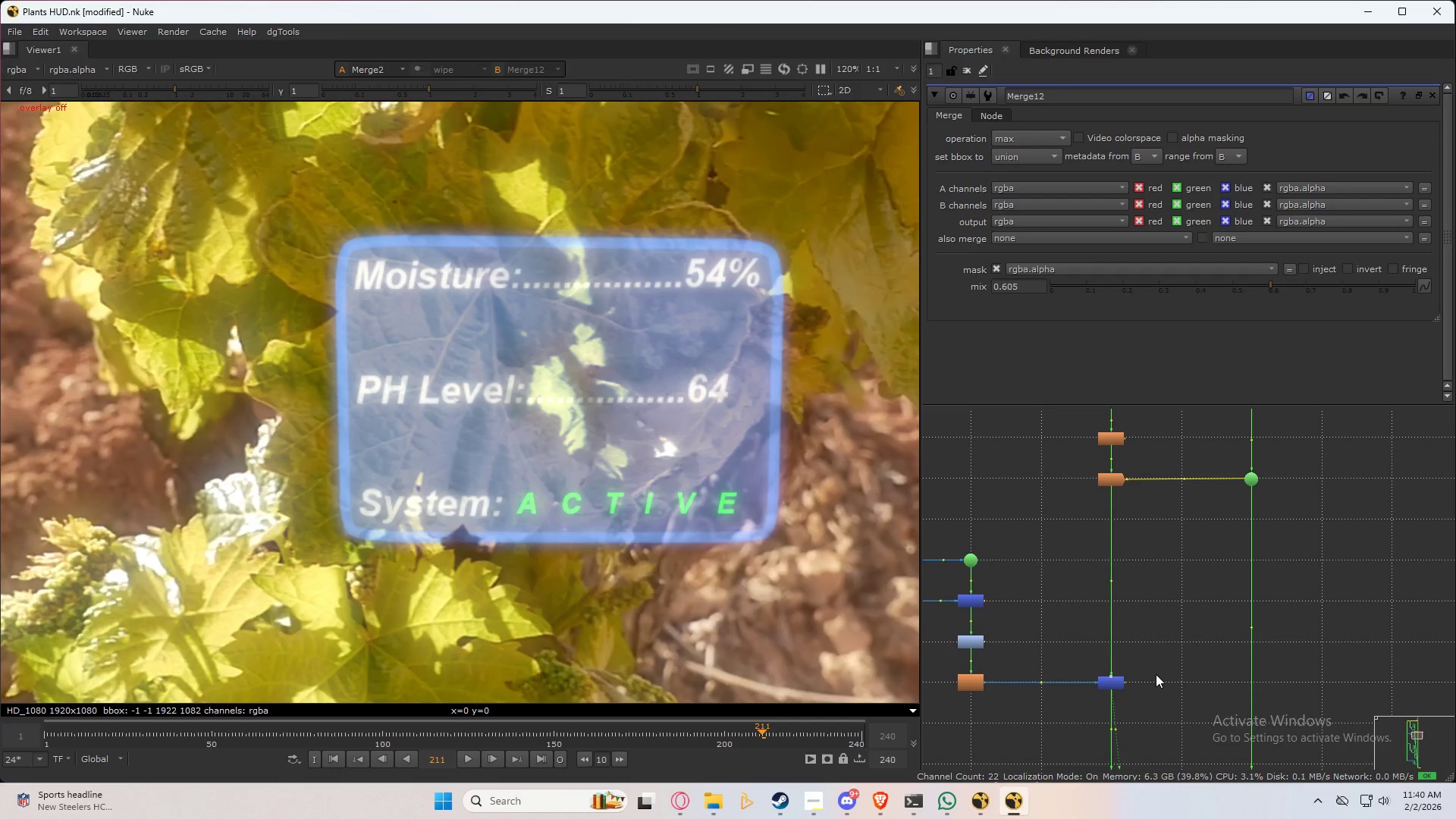 
key(Control+Z)
 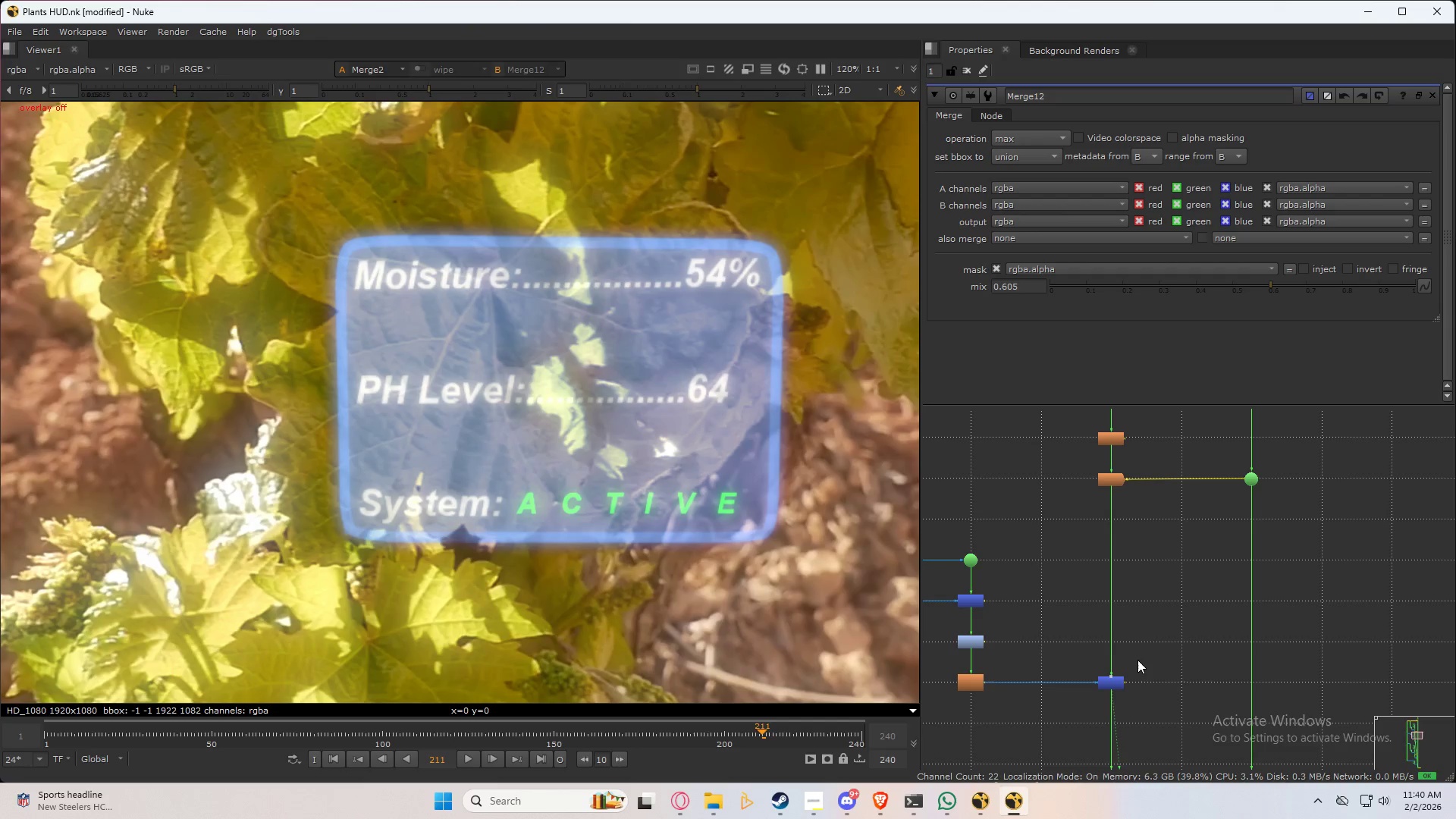 
left_click_drag(start_coordinate=[1153, 647], to_coordinate=[1060, 726])
 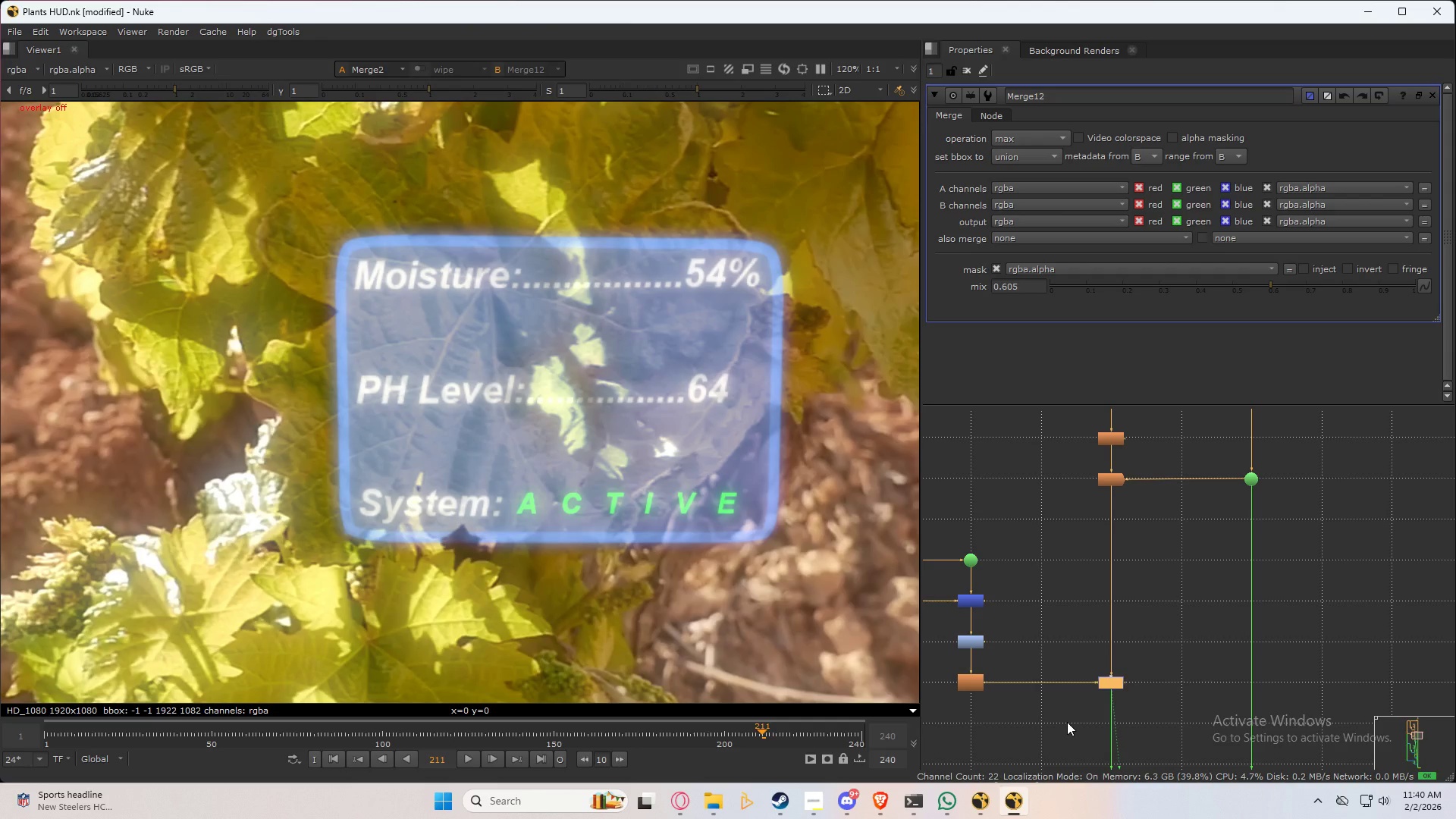 
key(D)
 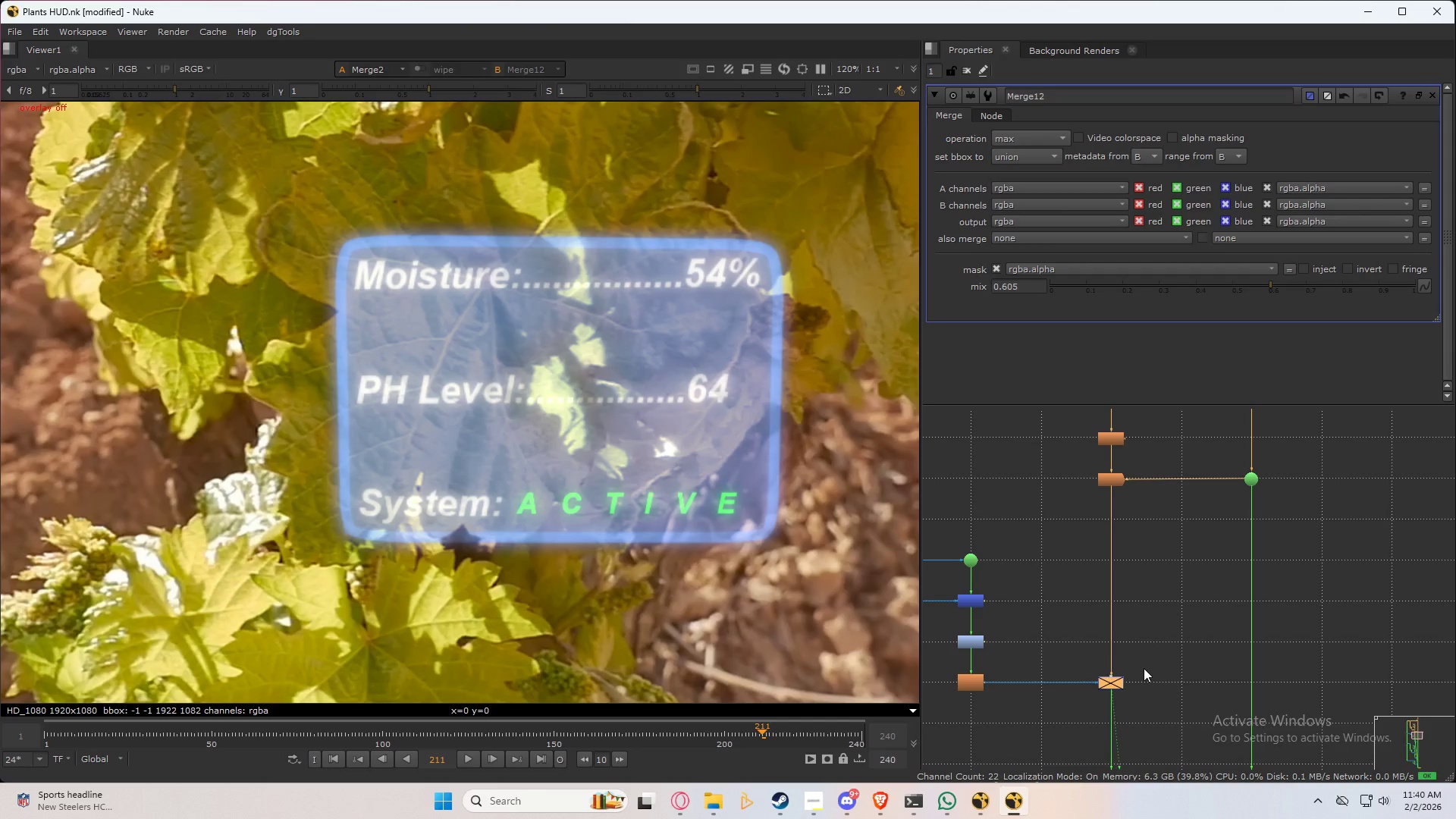 
type(dd)
 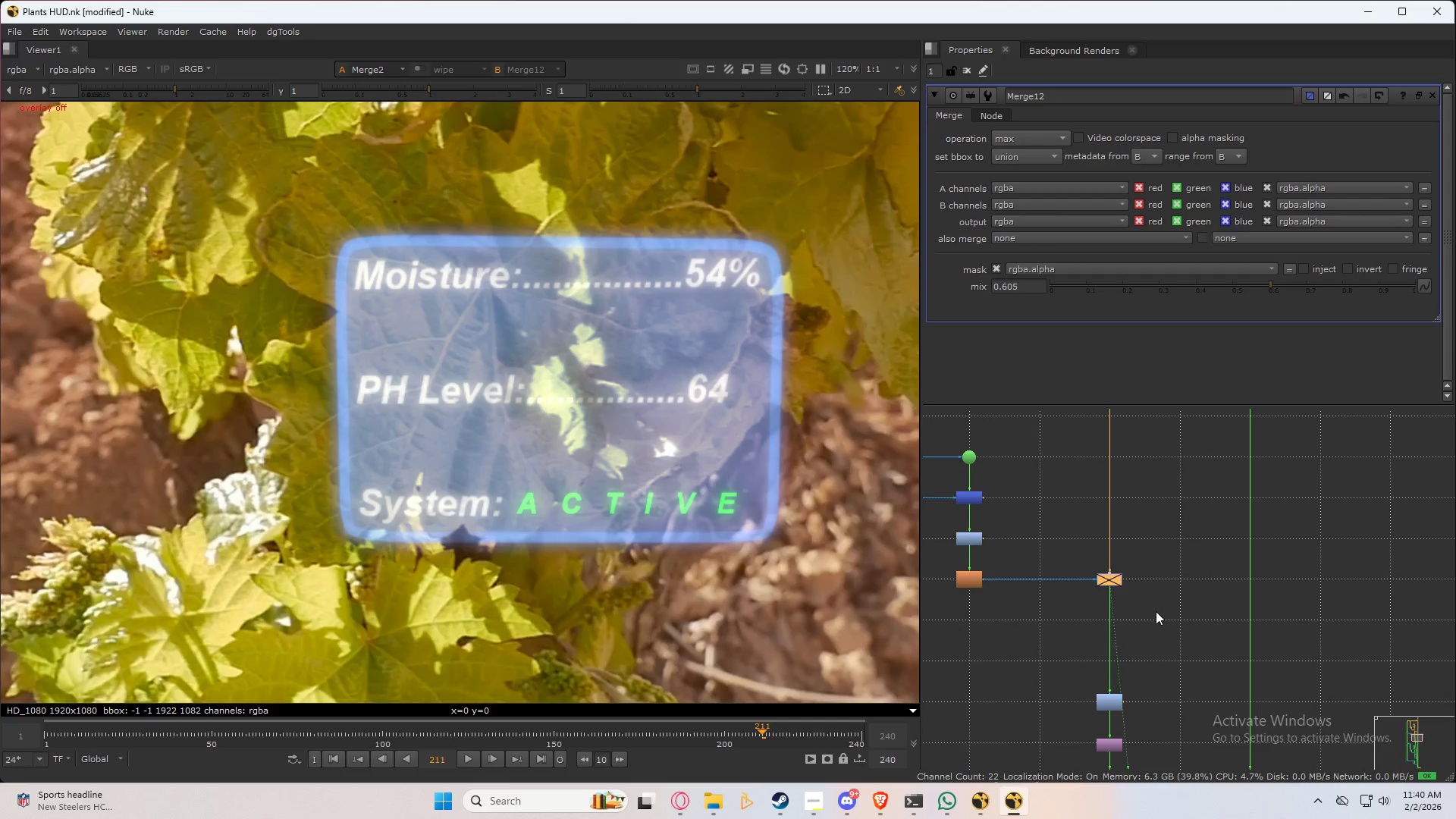 
left_click([1155, 592])
 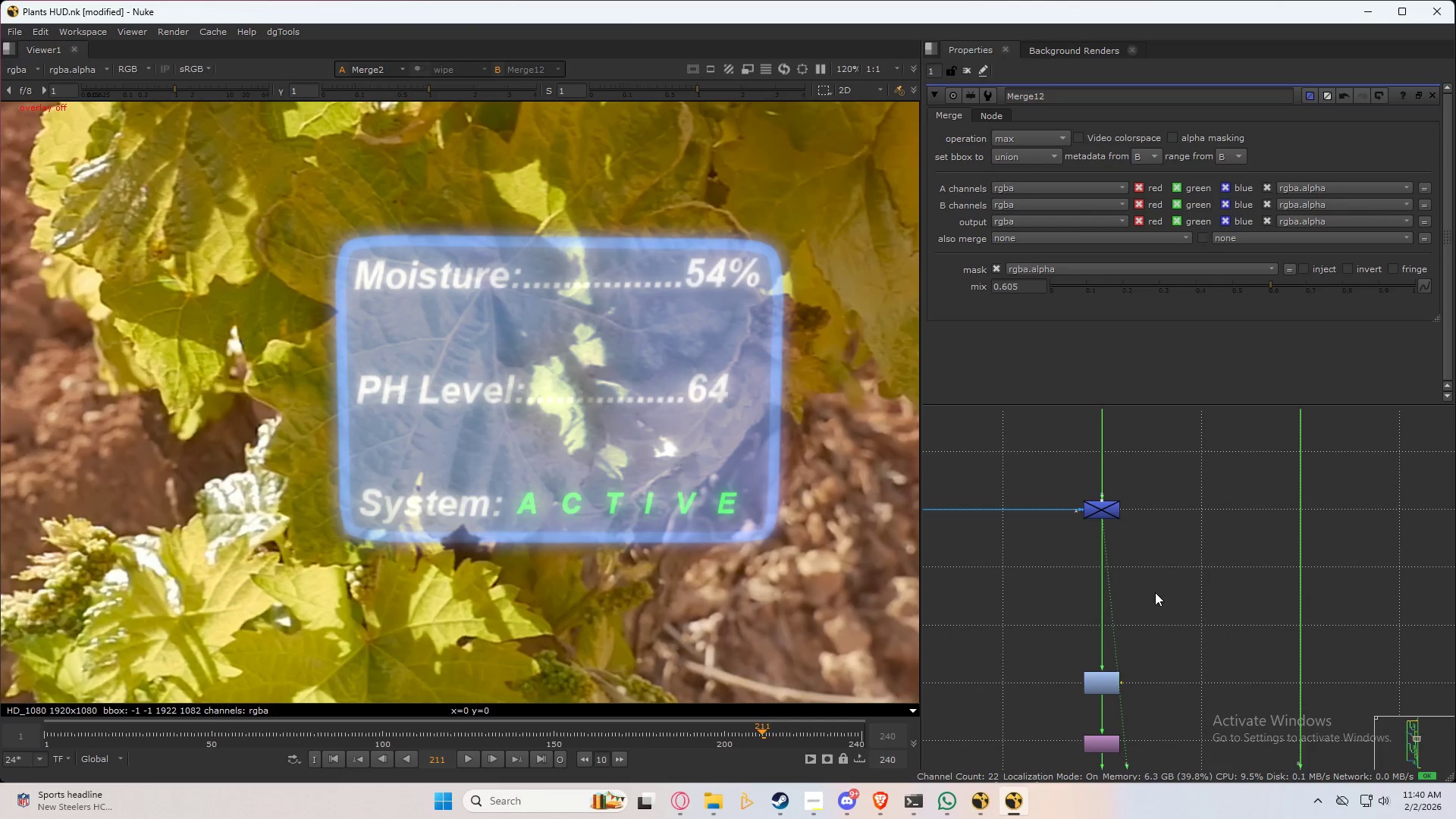 
scroll: coordinate [1144, 669], scroll_direction: up, amount: 2.0
 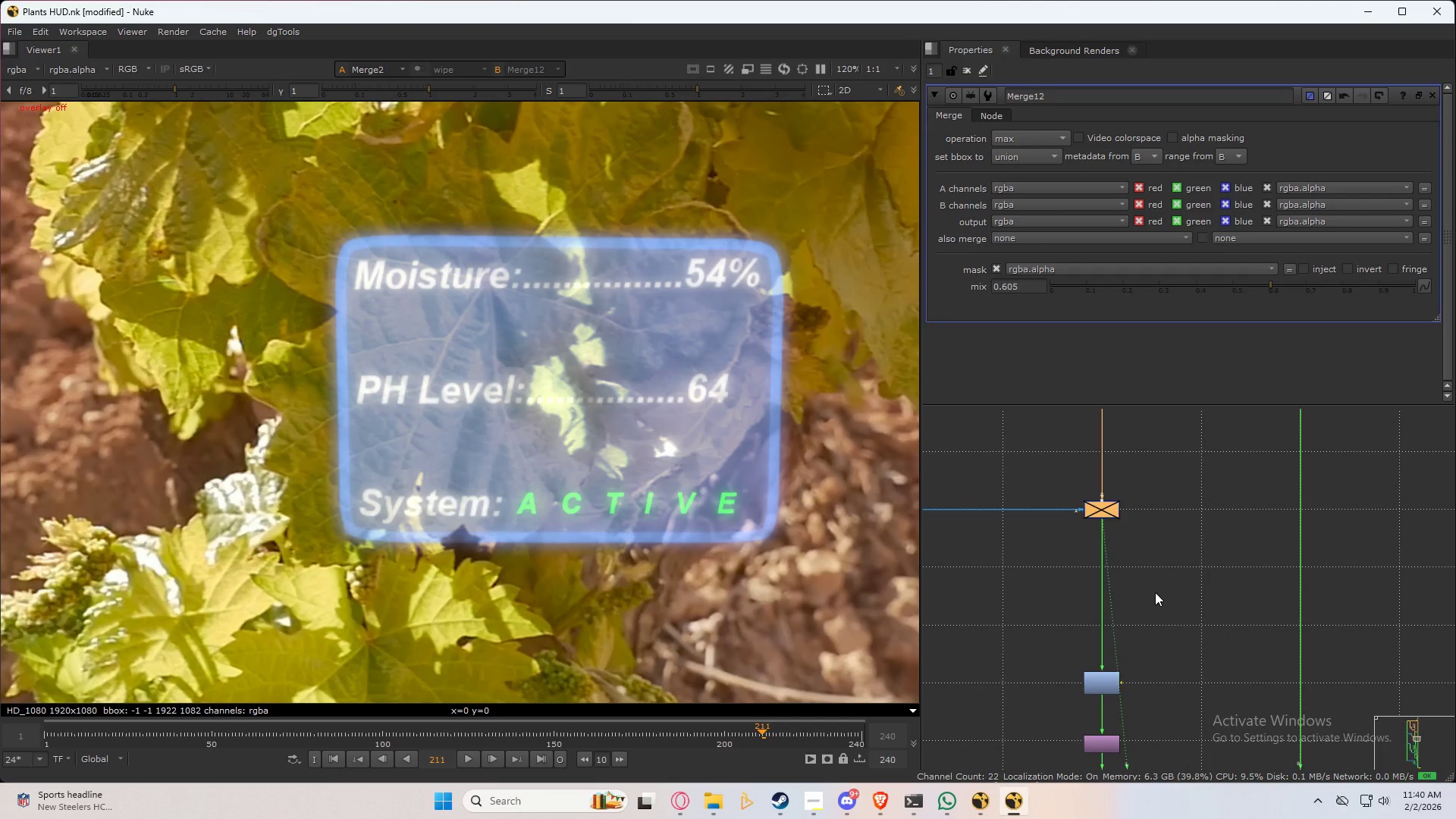 
key(G)
 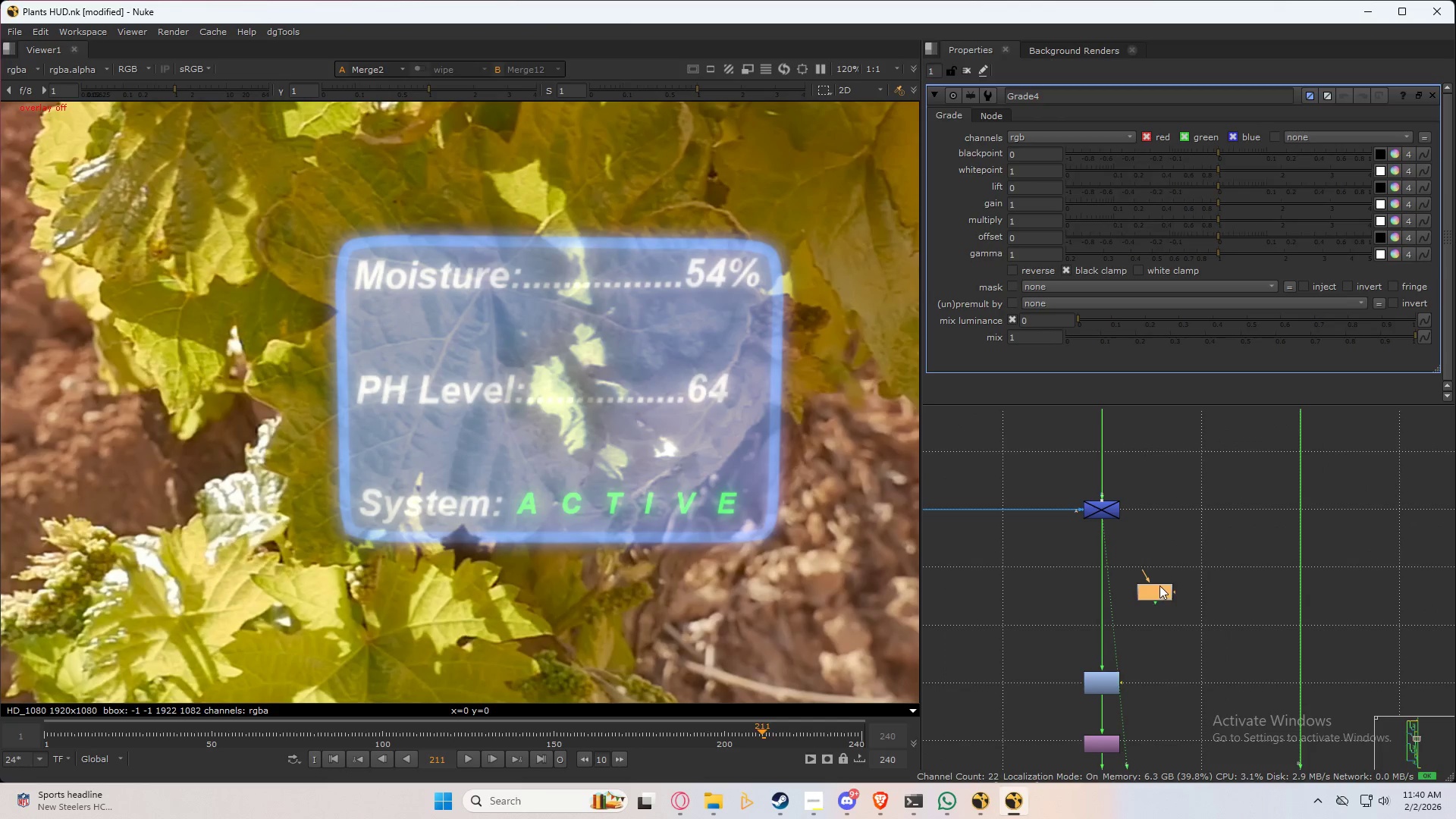 
left_click_drag(start_coordinate=[1159, 585], to_coordinate=[1104, 617])
 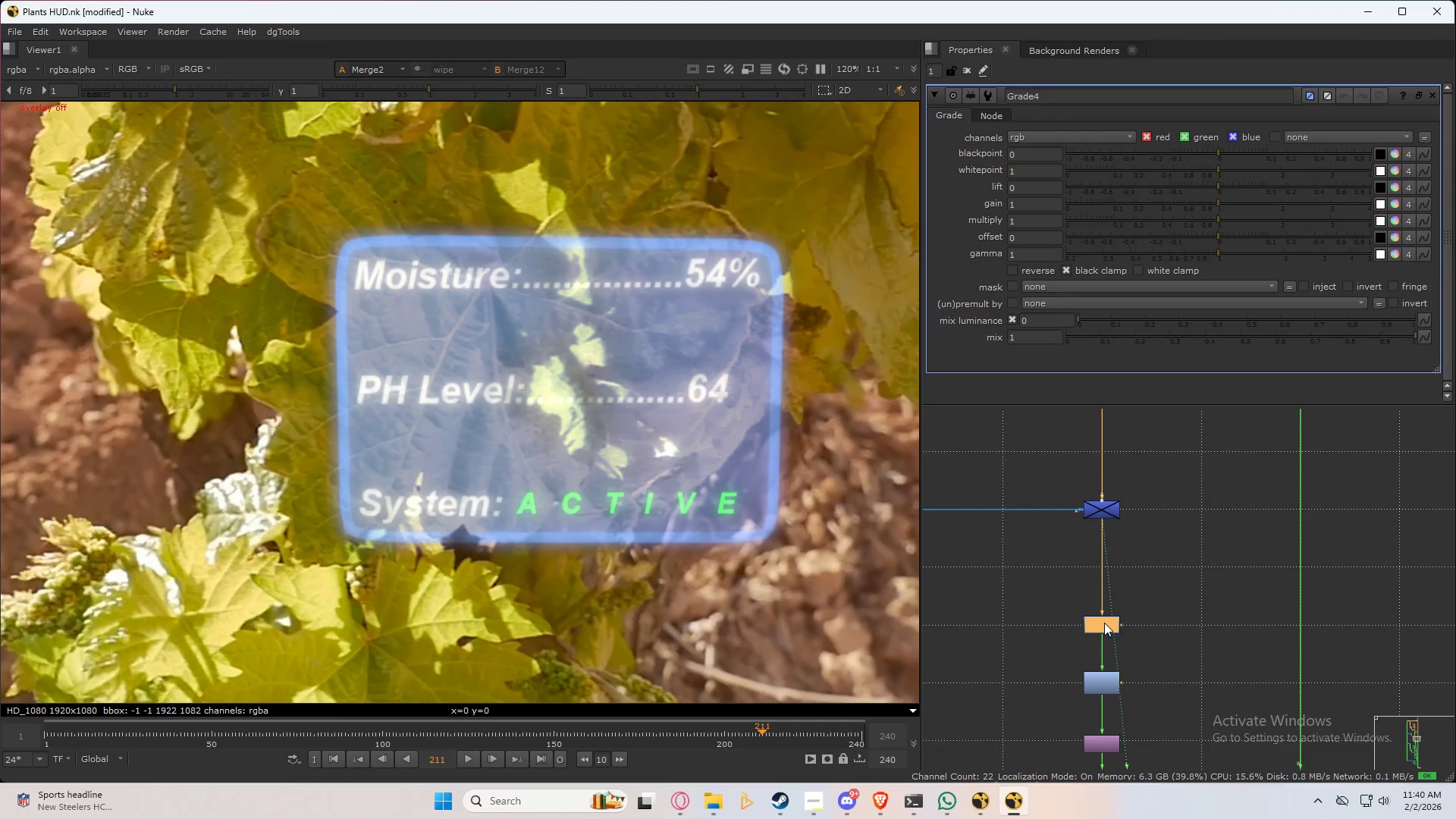 
double_click([1104, 623])
 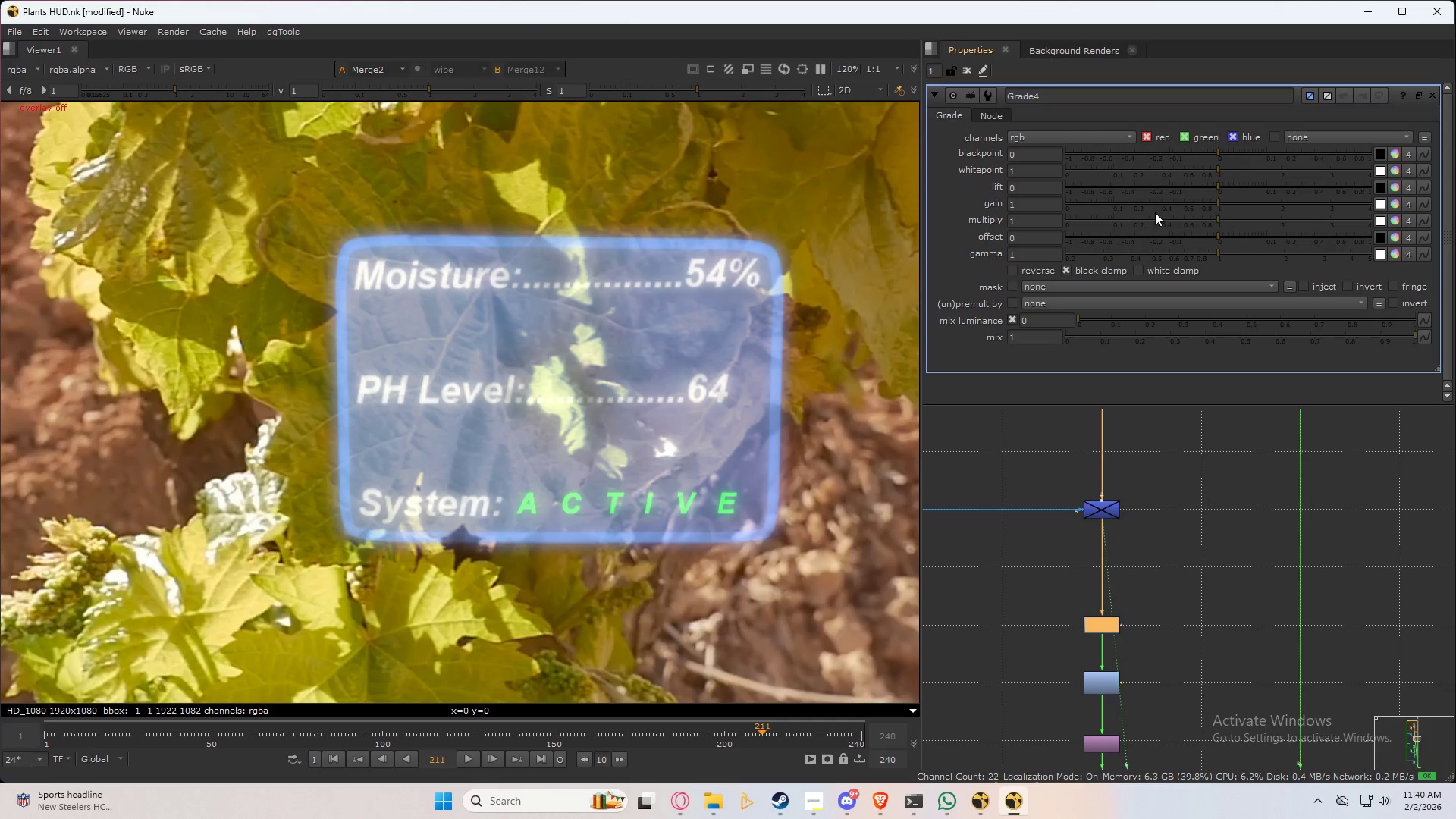 
scroll: coordinate [466, 403], scroll_direction: down, amount: 2.0
 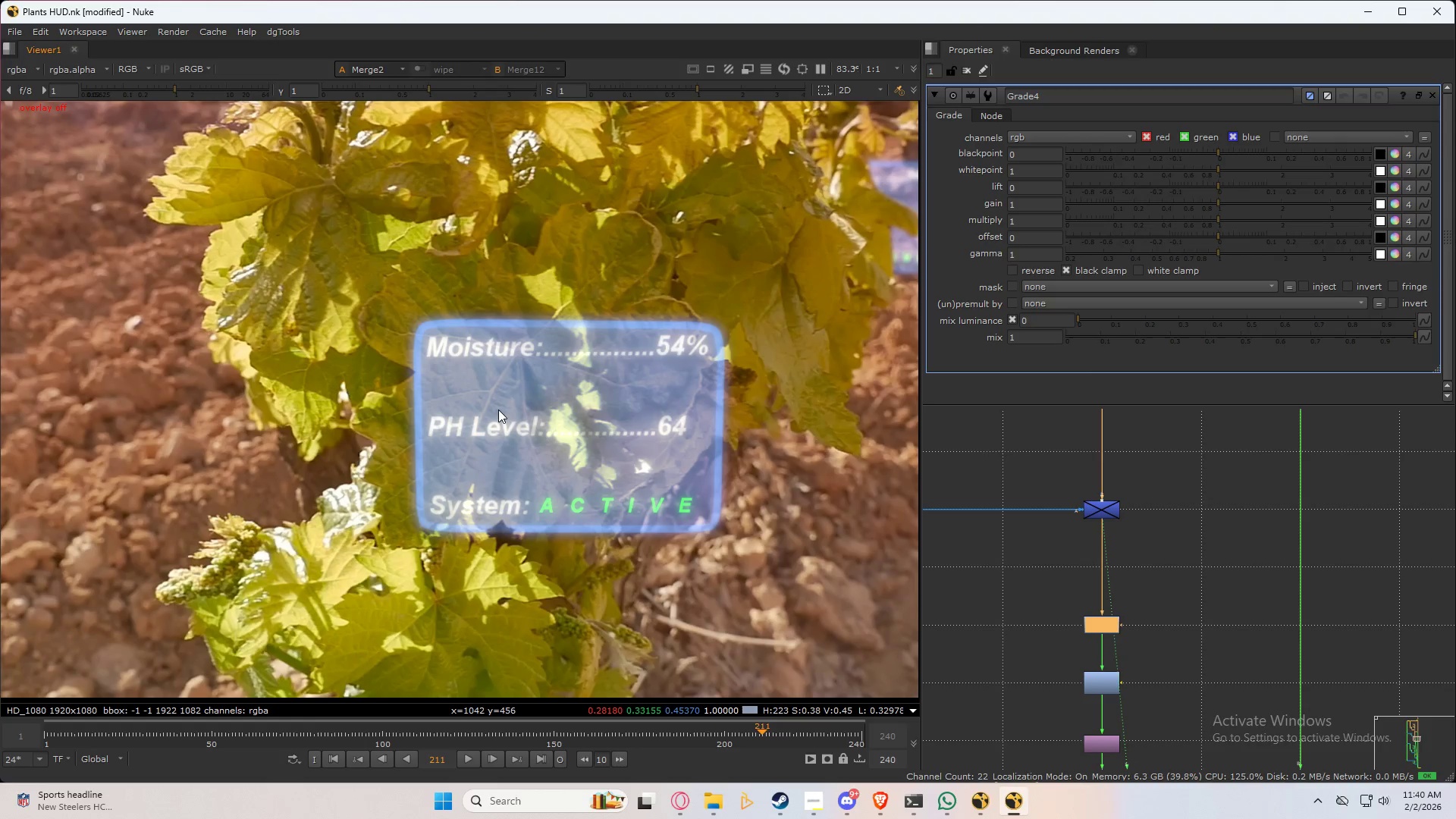 
type(rgb)
 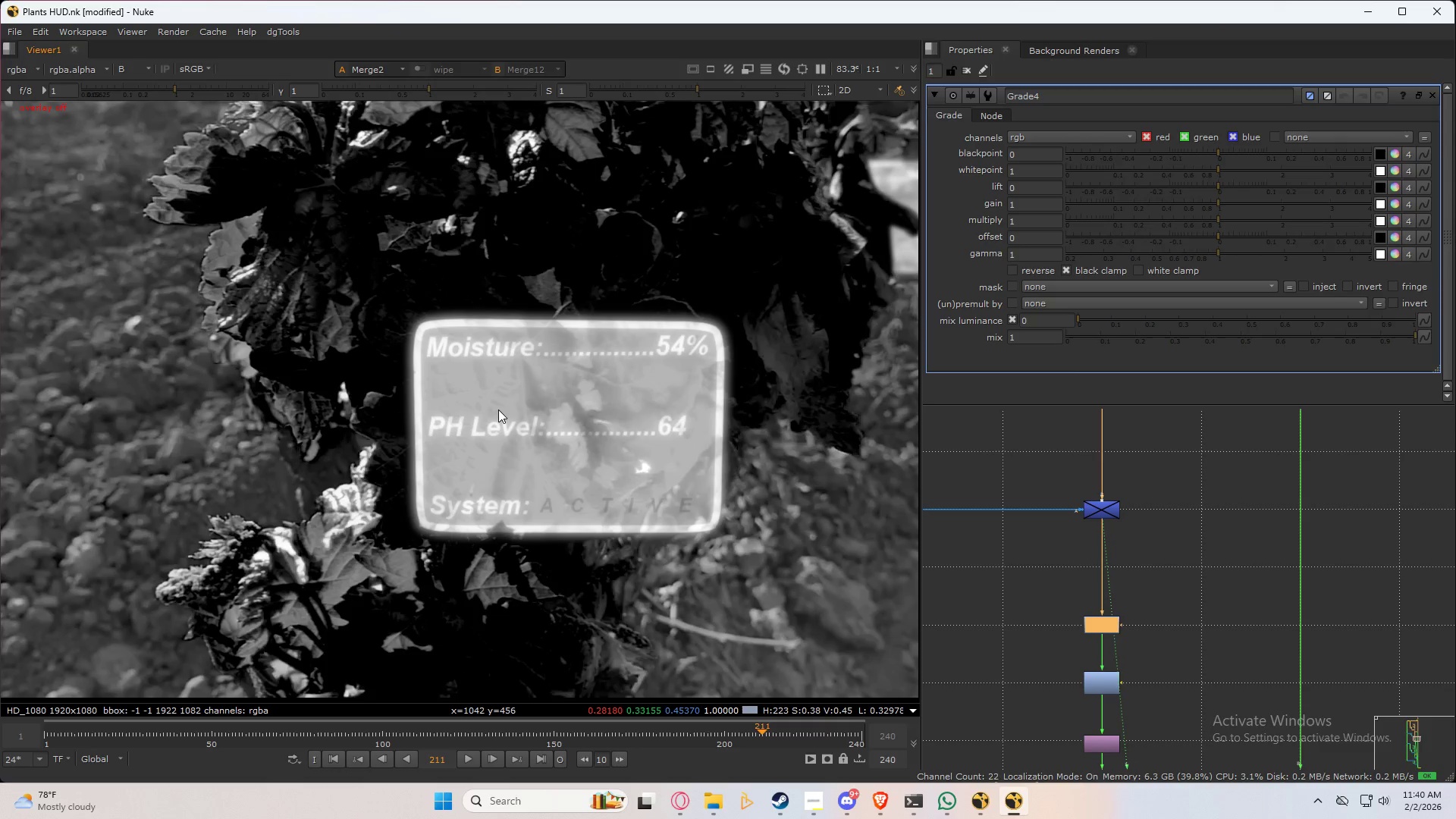 
scroll: coordinate [498, 410], scroll_direction: down, amount: 5.0
 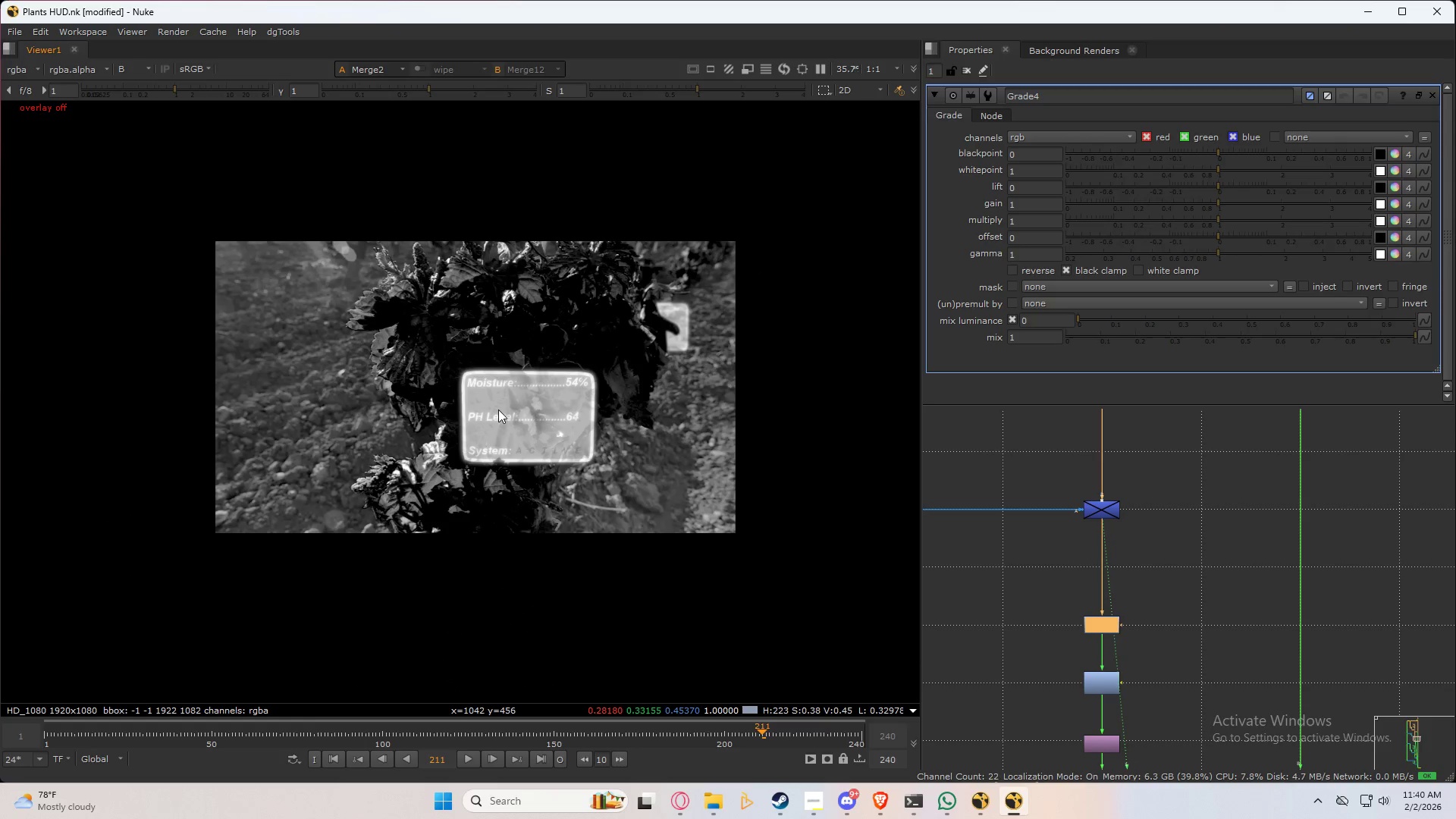 
scroll: coordinate [498, 410], scroll_direction: up, amount: 3.0
 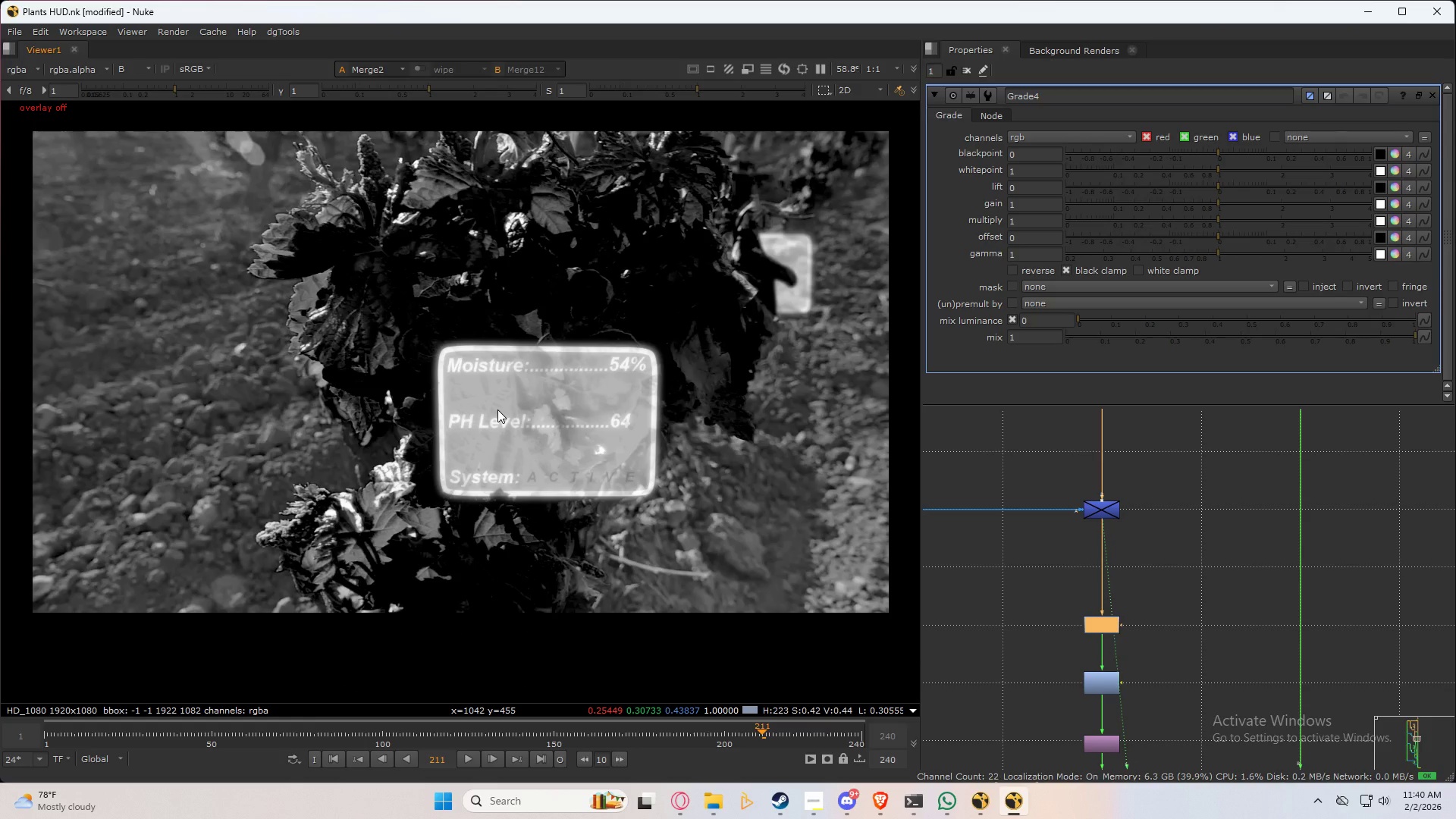 
key(B)
 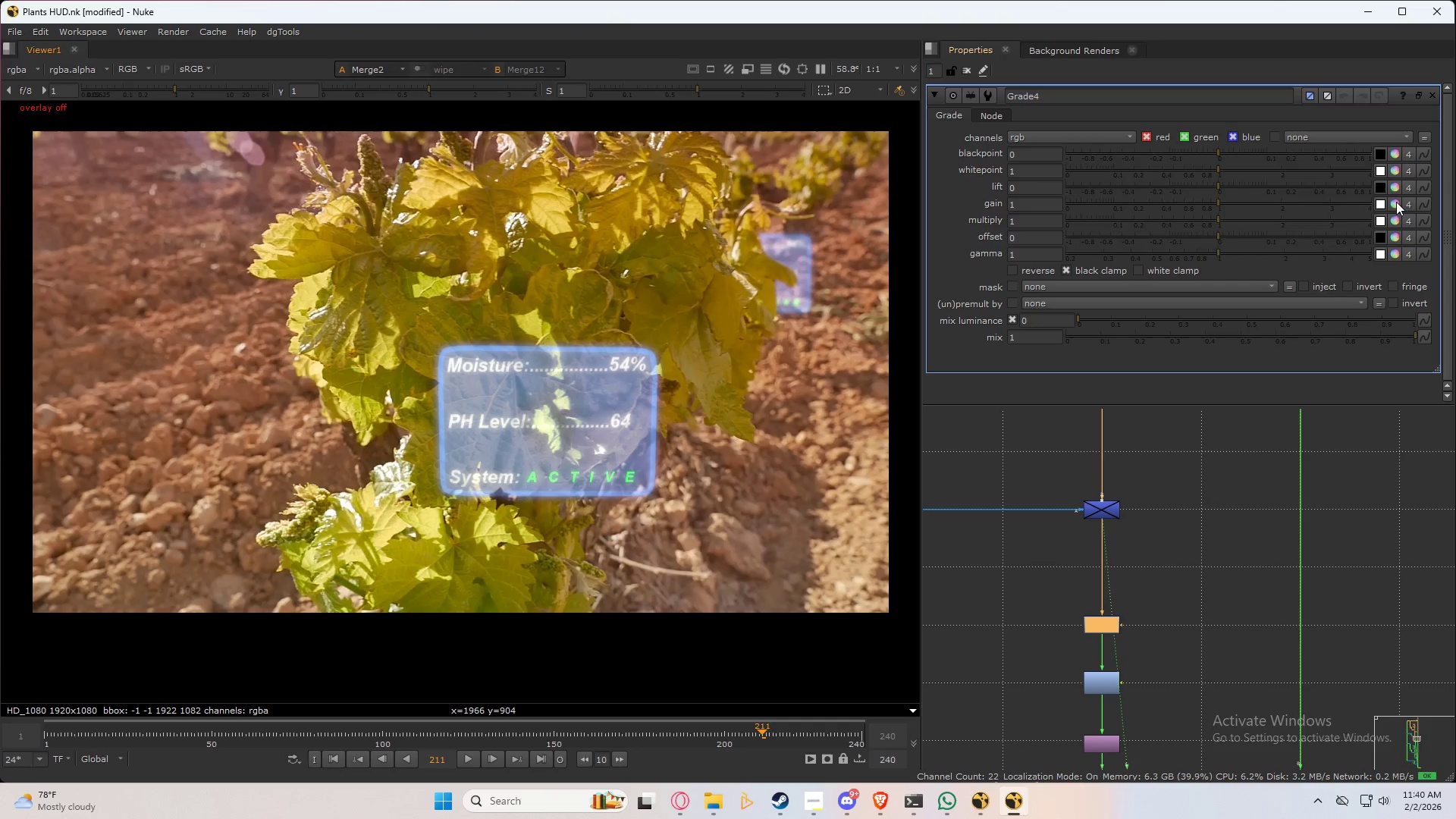 
left_click([1396, 202])
 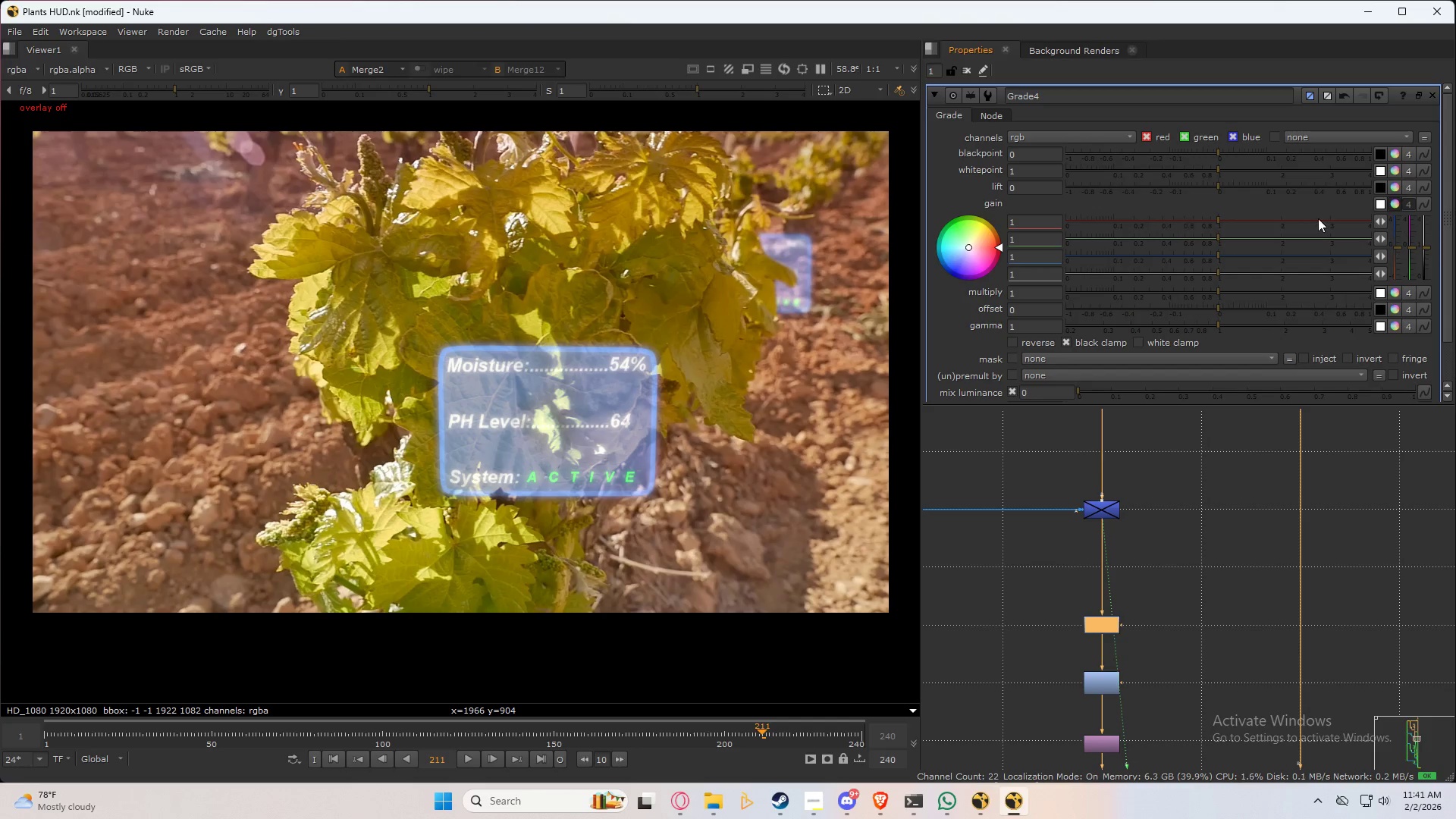 
hold_key(key=ControlLeft, duration=0.39)
left_click([1394, 202])
 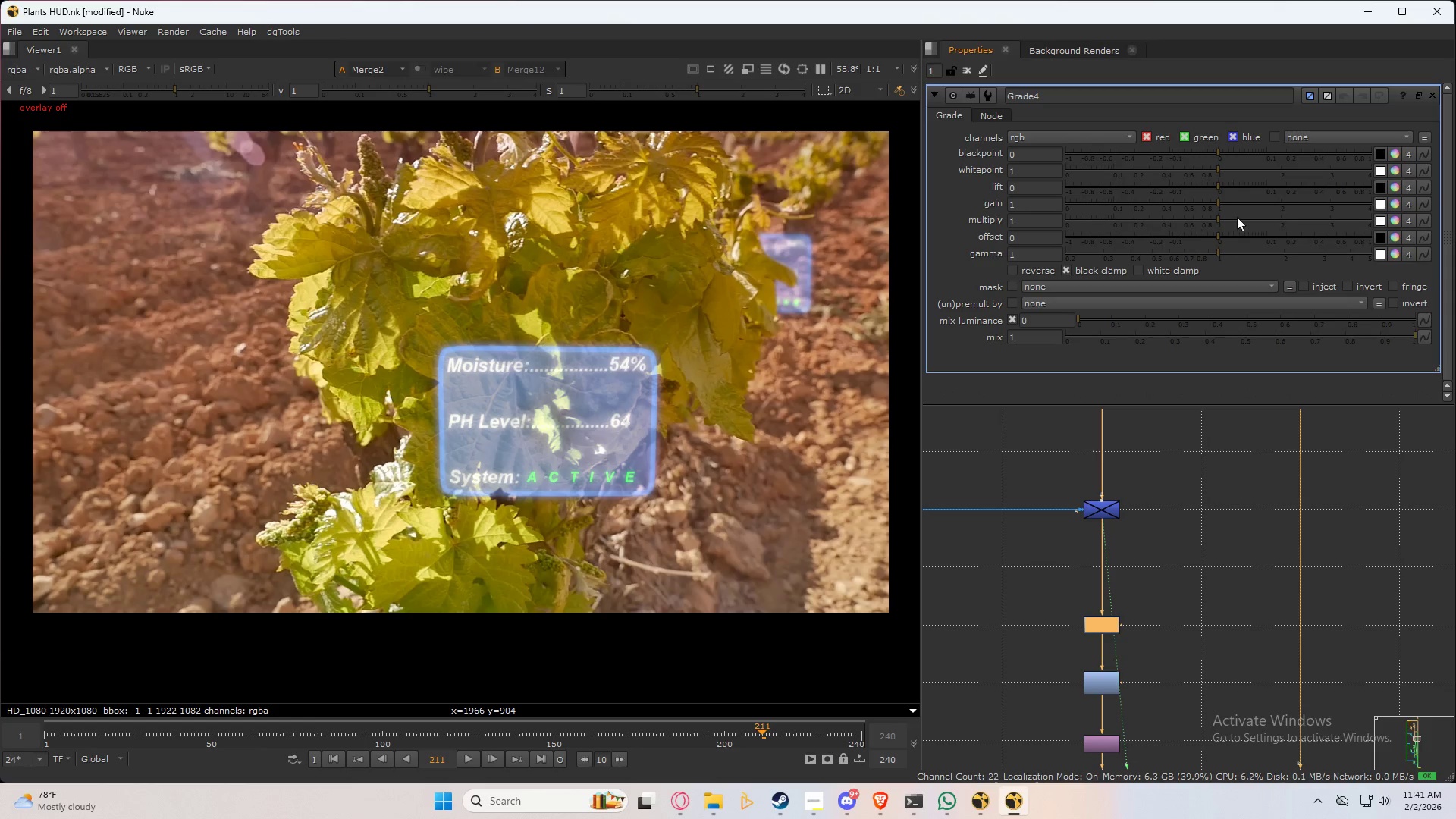 
hold_key(key=ControlLeft, duration=0.59)
left_click([1397, 204])
 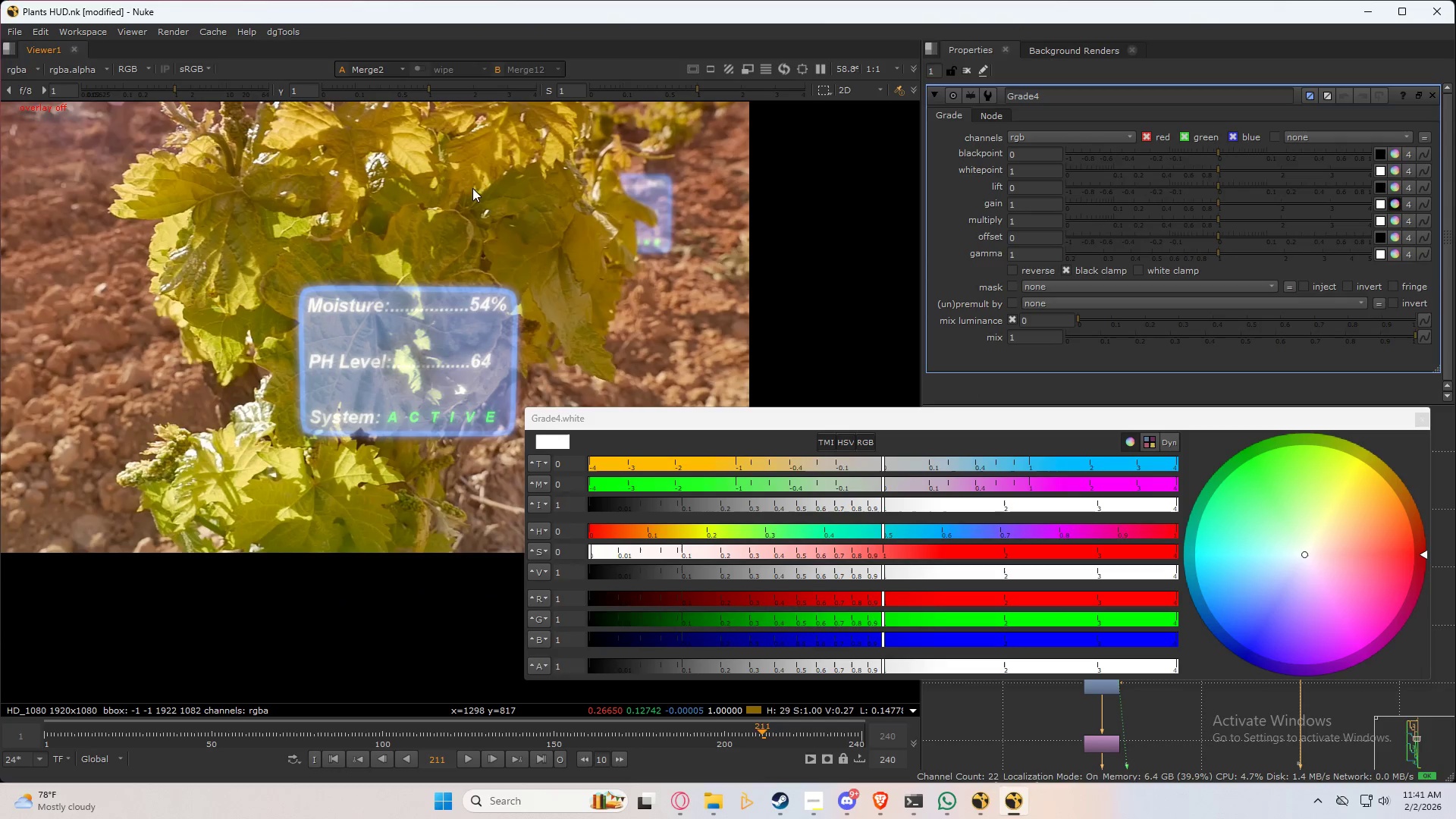 
scroll: coordinate [511, 228], scroll_direction: down, amount: 3.0
 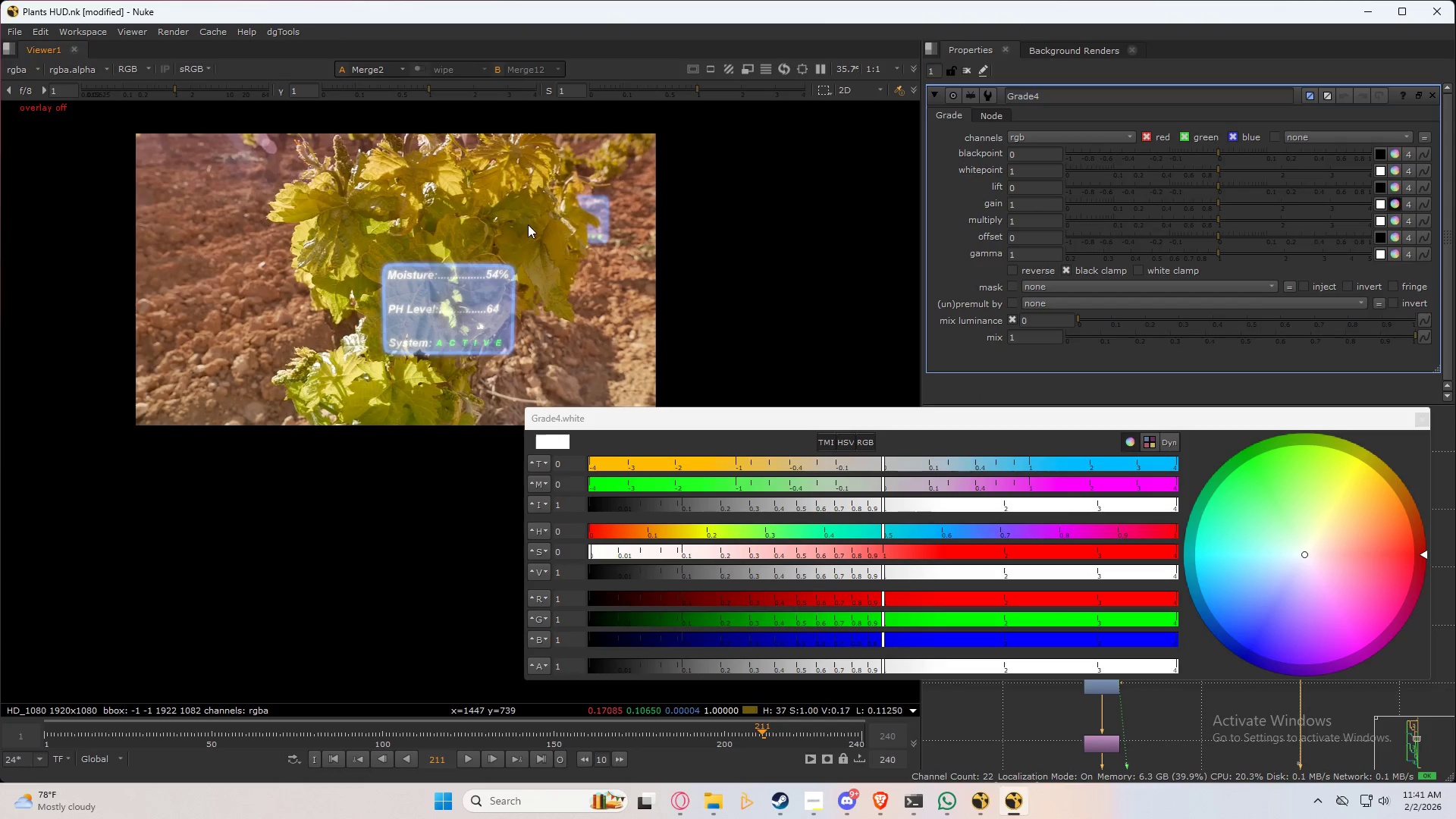 
scroll: coordinate [483, 274], scroll_direction: up, amount: 2.0
 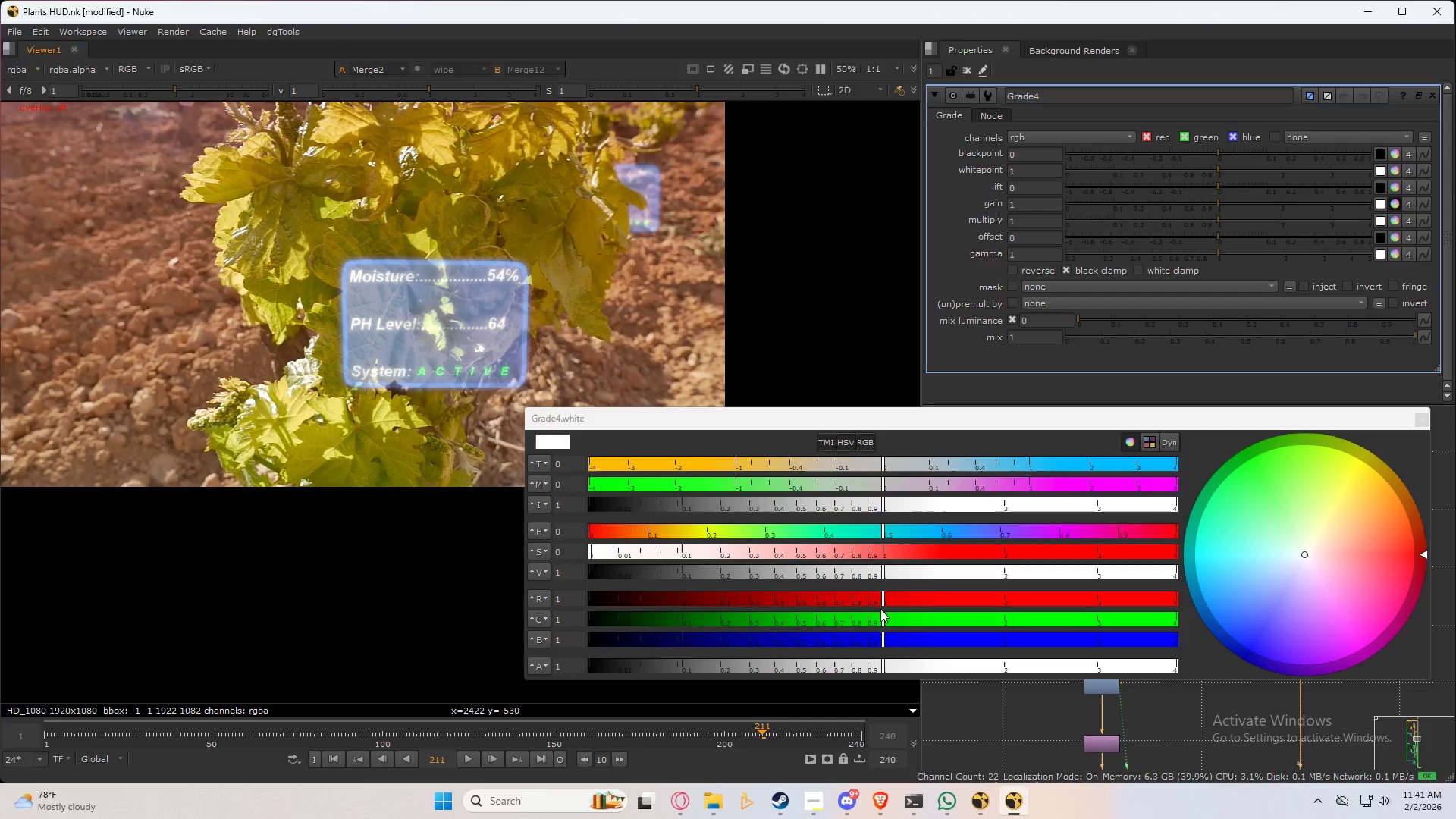 
wait(5.02)
 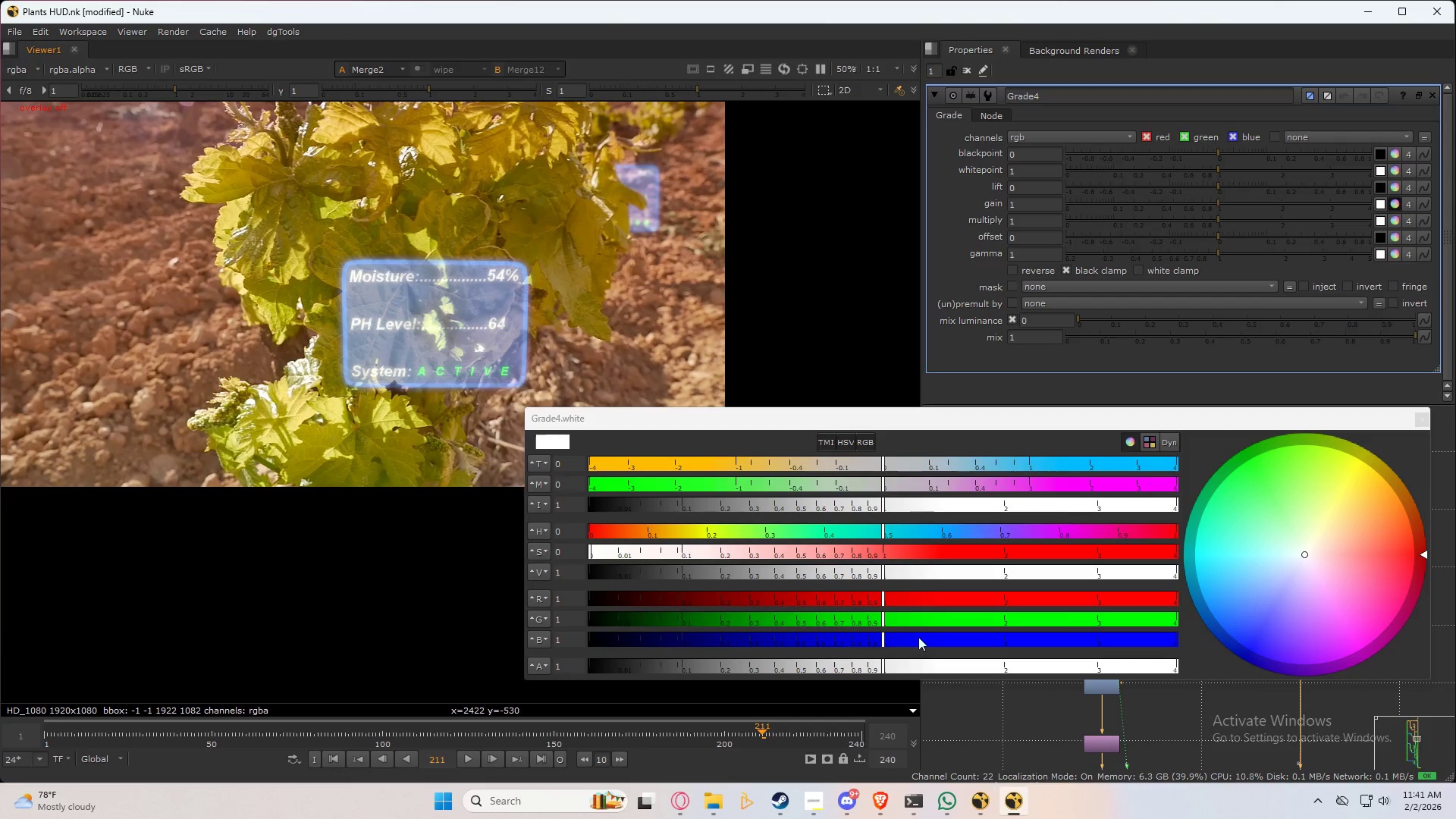 
left_click_drag(start_coordinate=[883, 467], to_coordinate=[753, 463])
 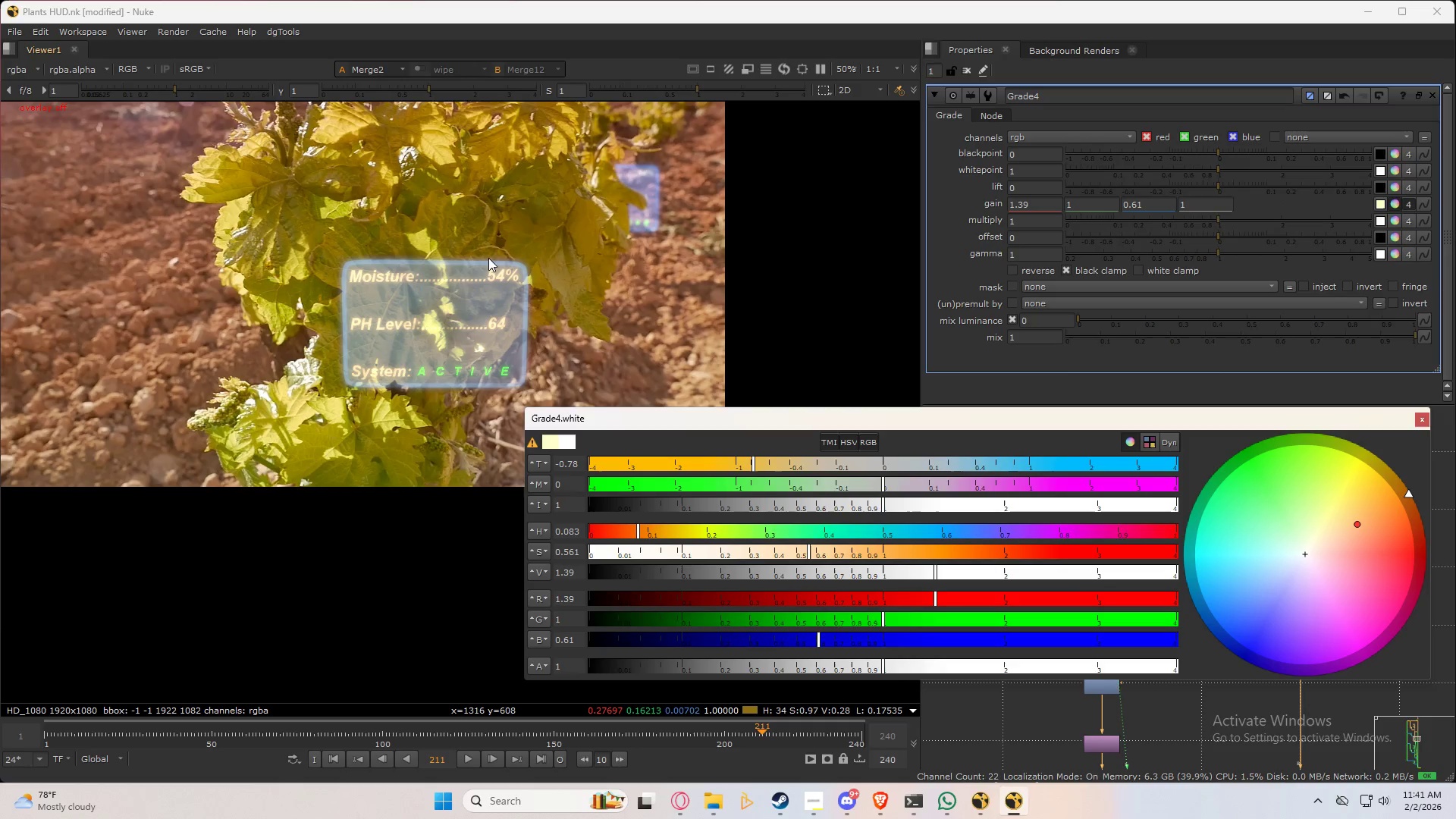 
scroll: coordinate [283, 359], scroll_direction: down, amount: 3.0
 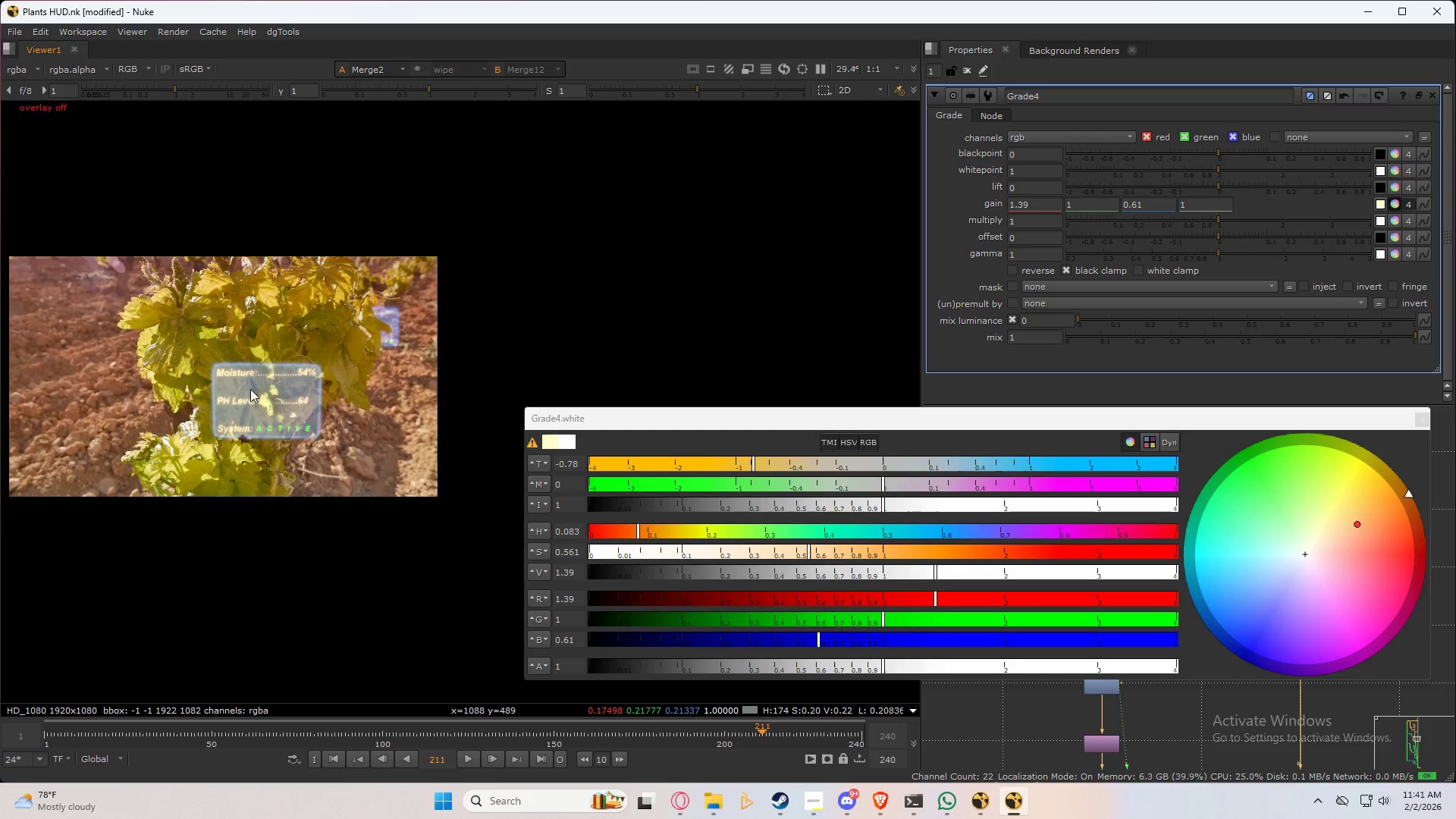 
scroll: coordinate [243, 378], scroll_direction: up, amount: 2.0
 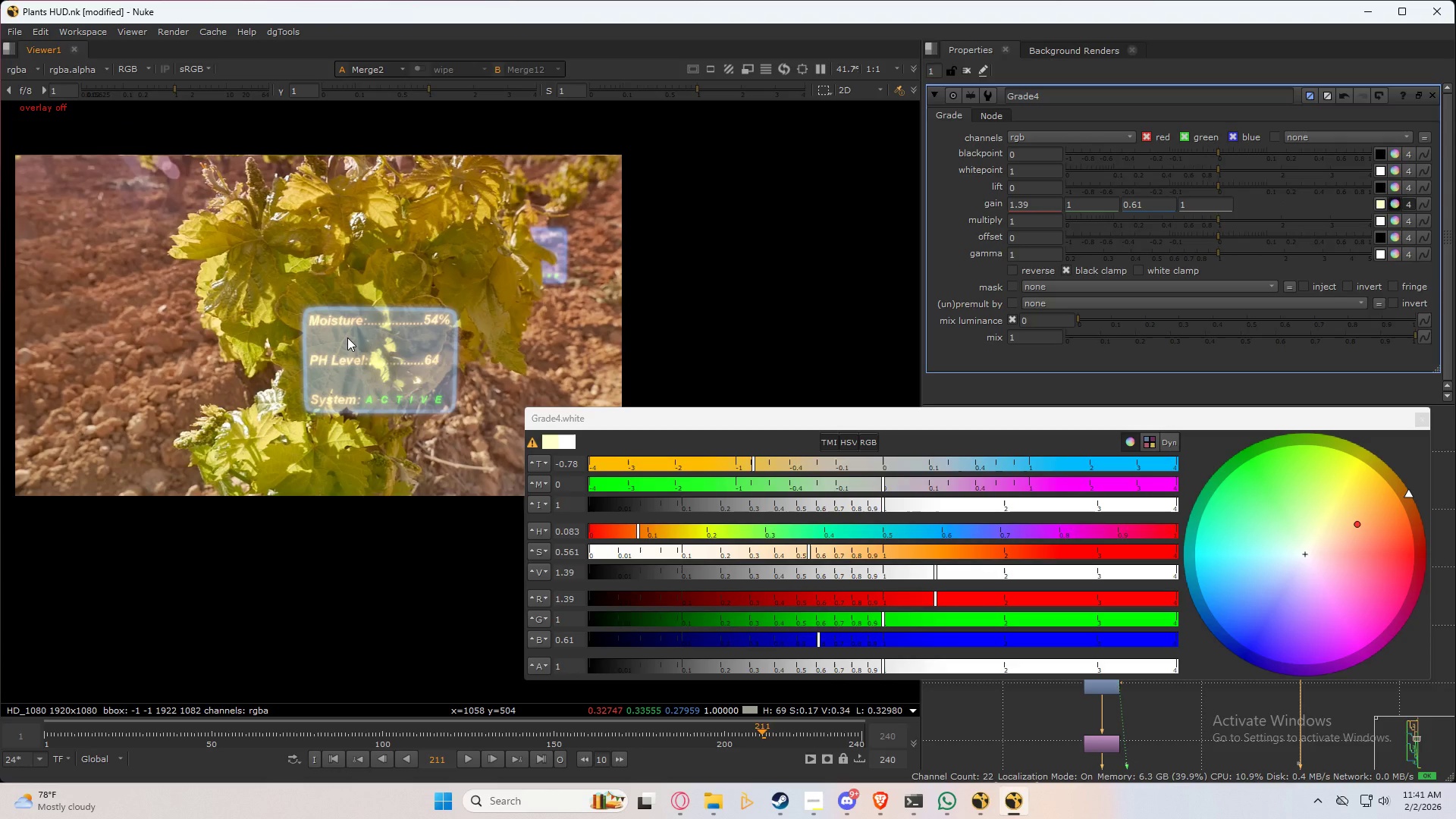 
middle_click([347, 337])
 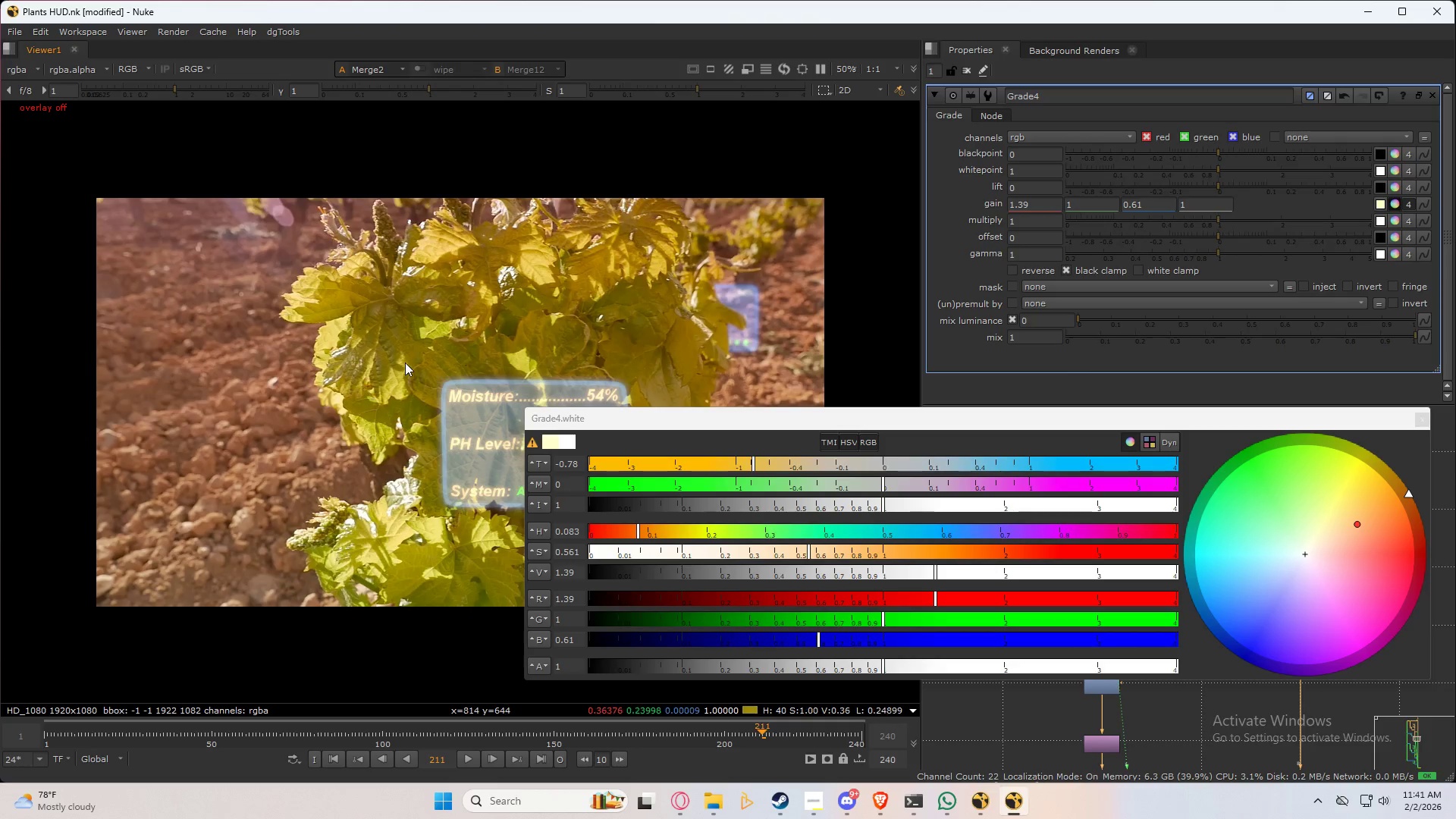 
mouse_move([267, 380])
 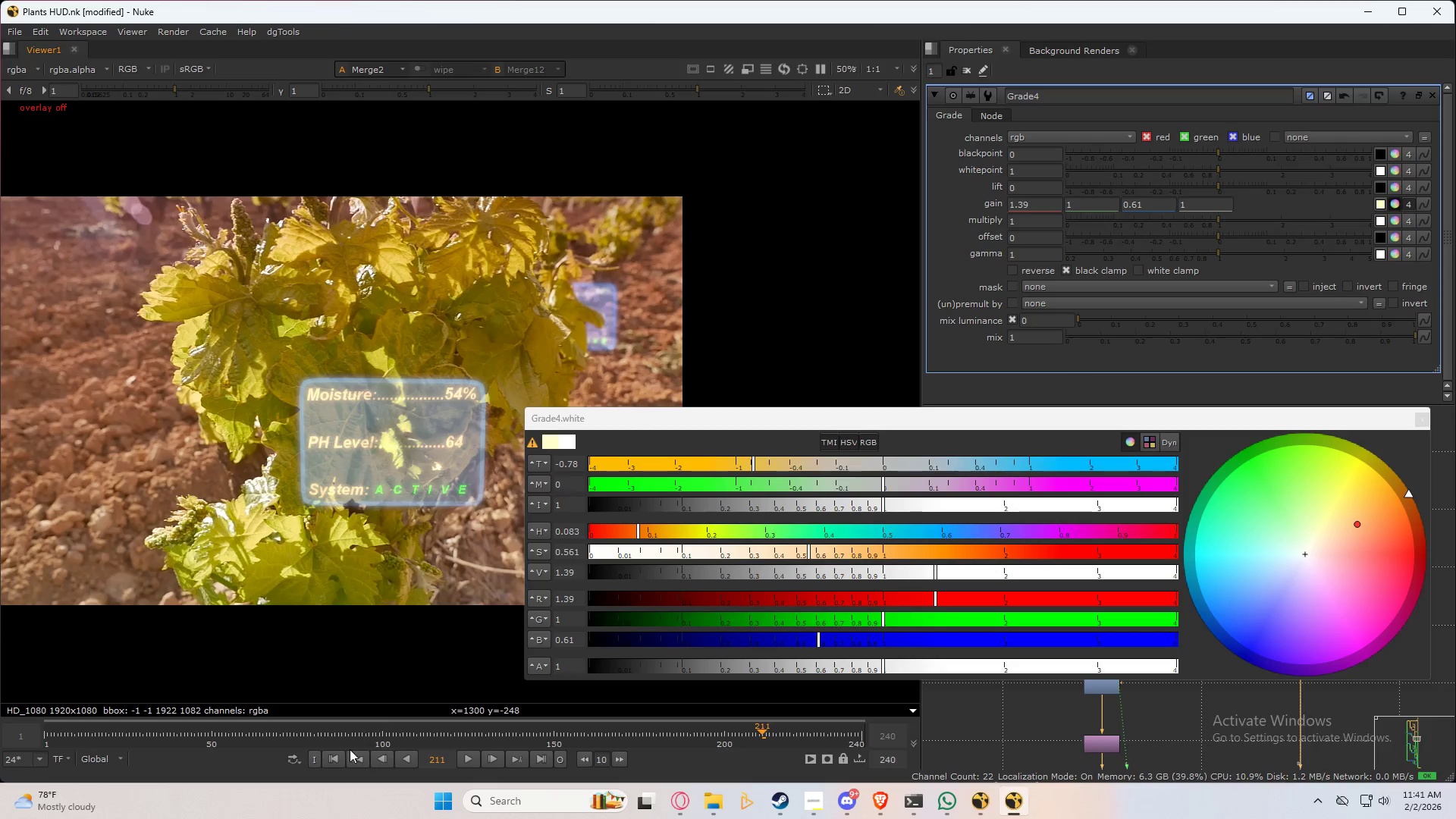 
wait(5.92)
 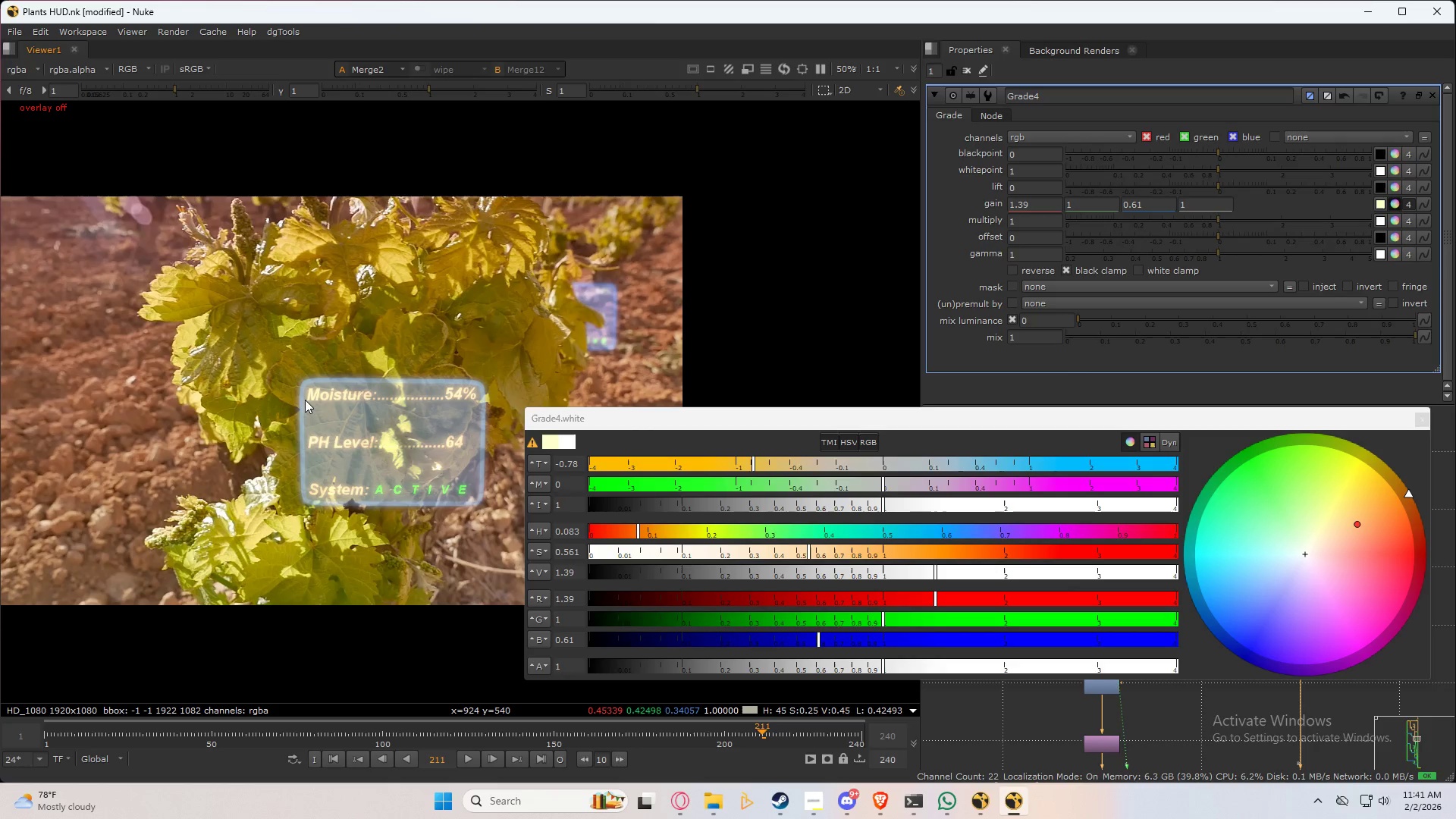 
left_click([335, 737])
 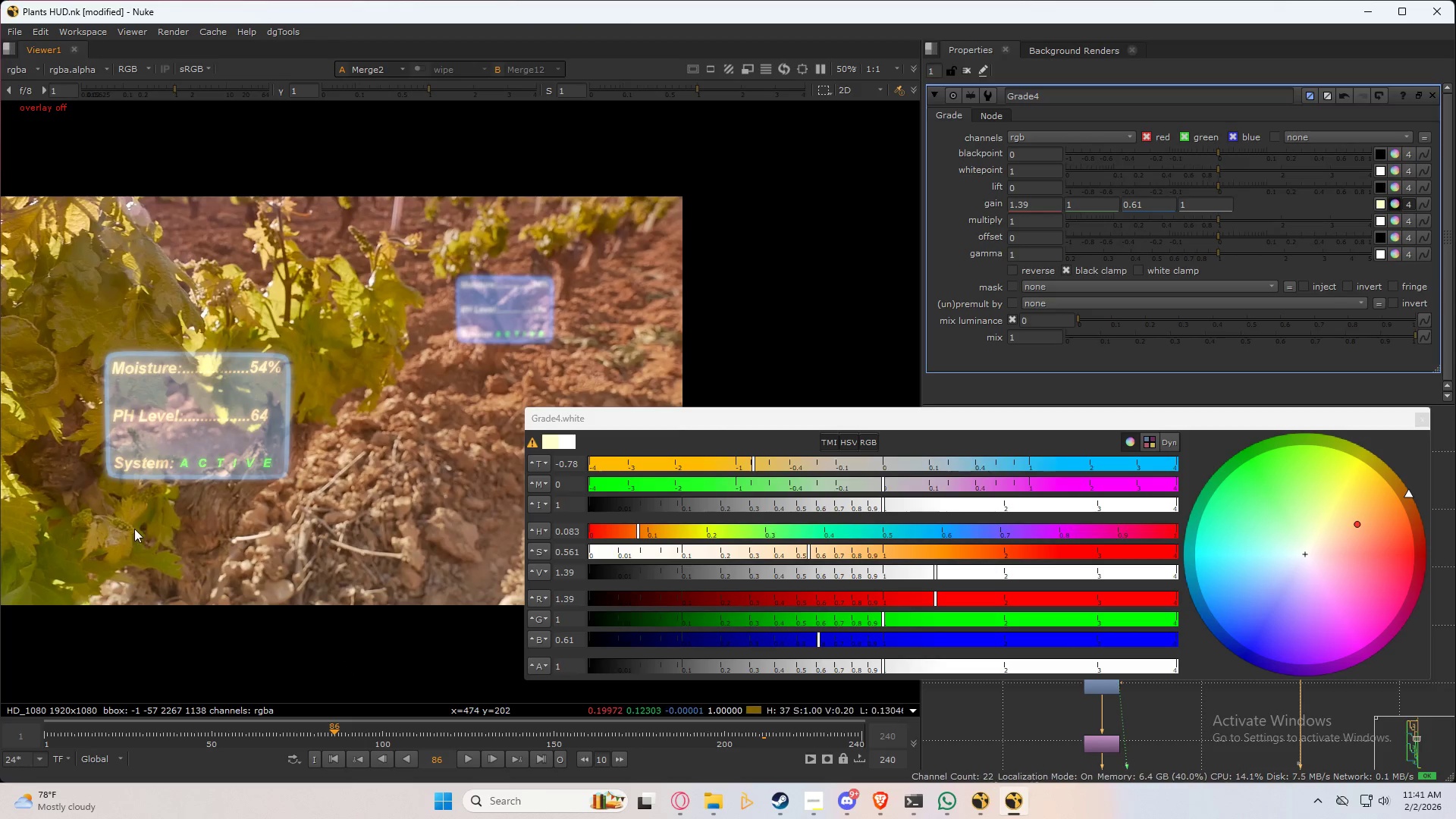 
wait(6.31)
 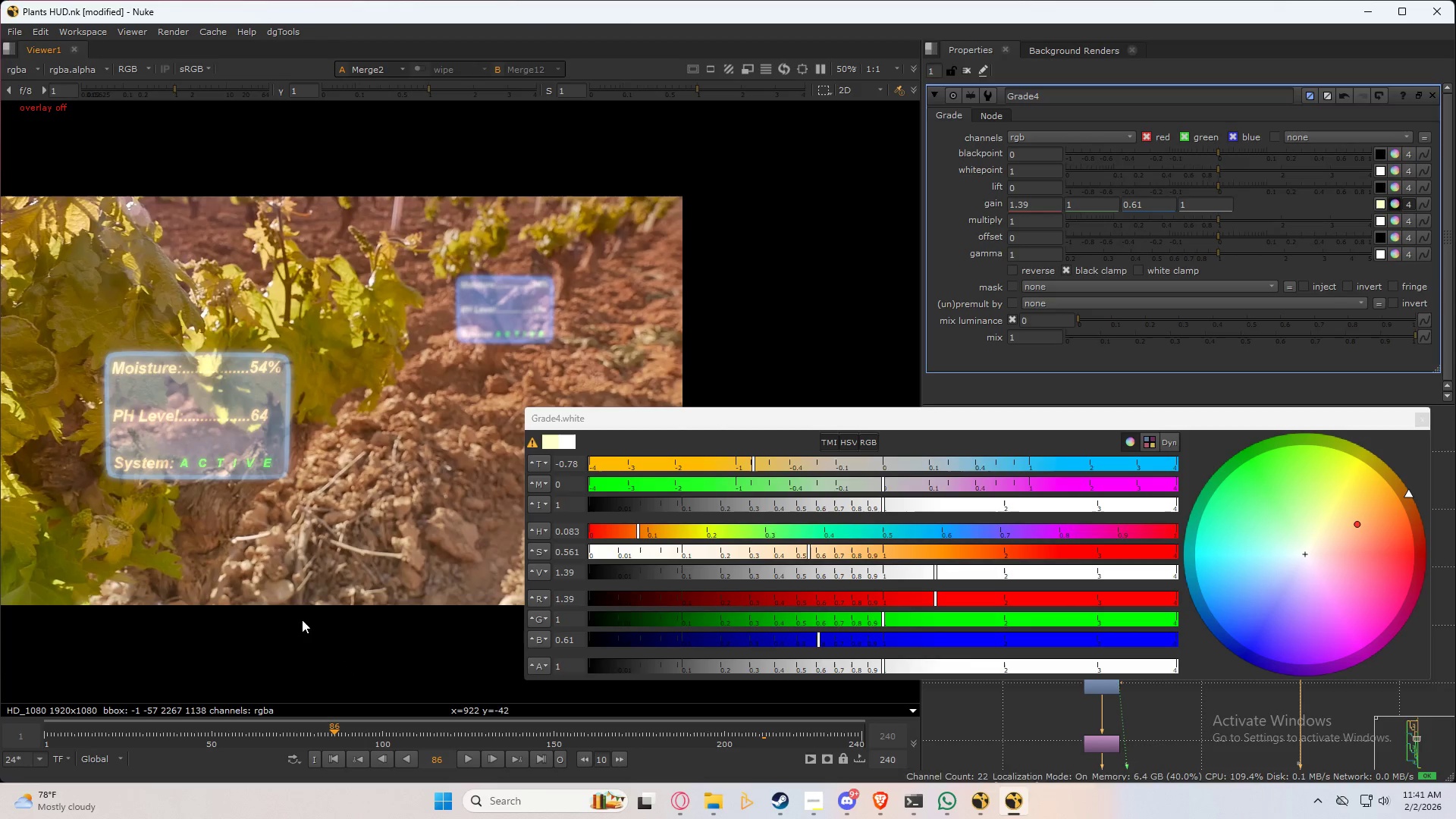 
scroll: coordinate [196, 485], scroll_direction: up, amount: 2.0
 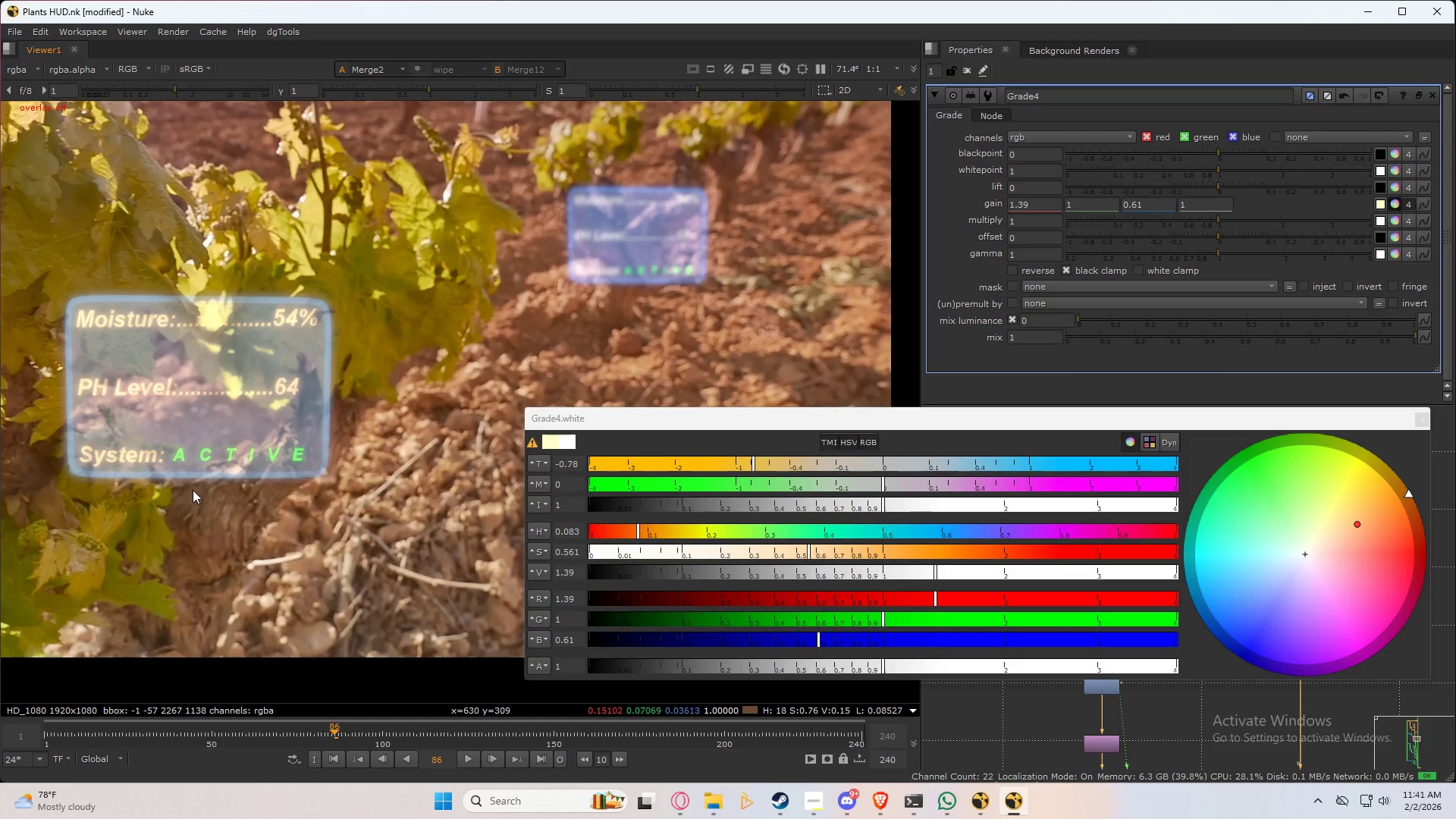 
scroll: coordinate [190, 492], scroll_direction: down, amount: 3.0
 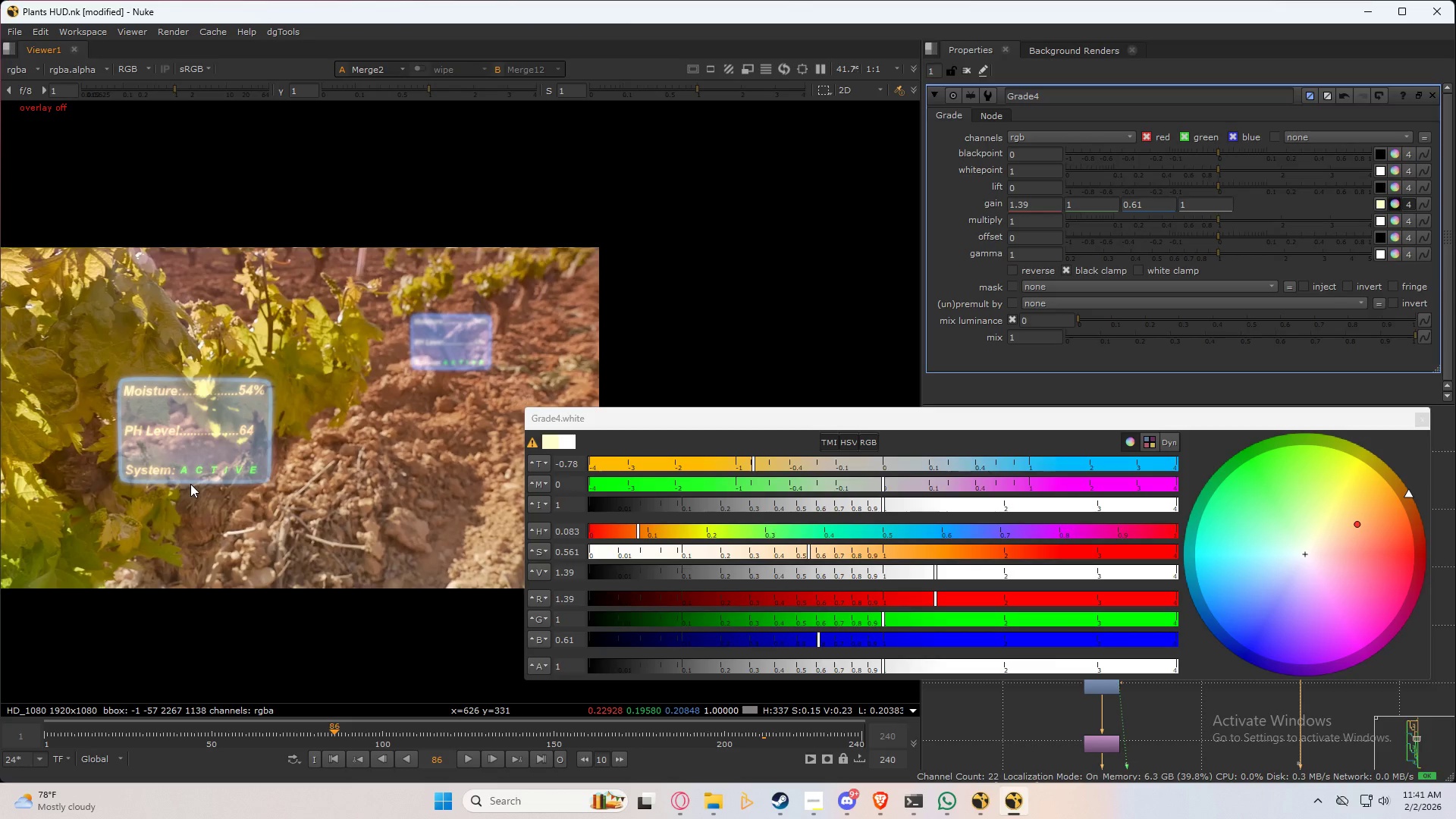 
scroll: coordinate [194, 471], scroll_direction: up, amount: 5.0
 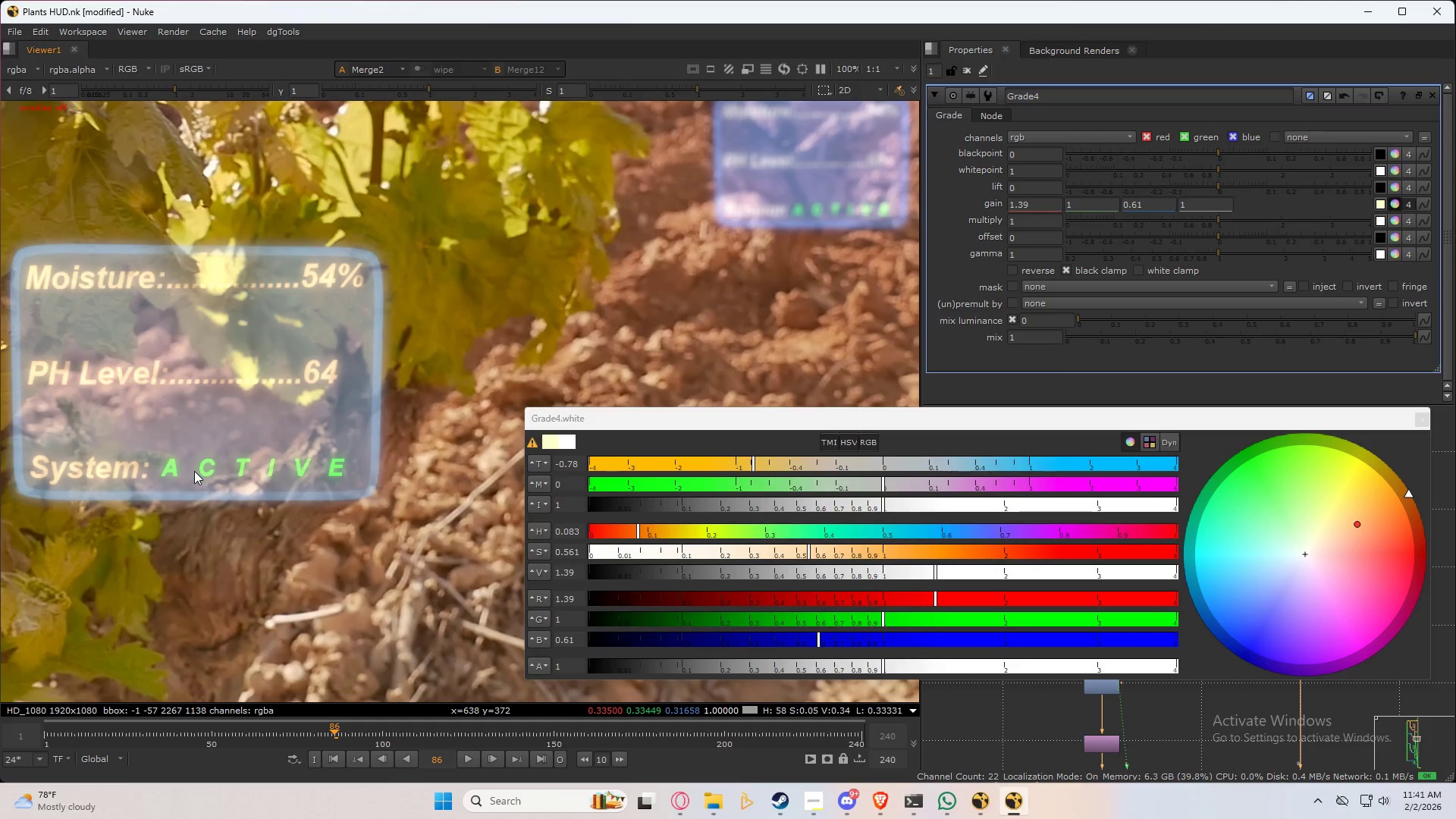 
scroll: coordinate [194, 472], scroll_direction: down, amount: 4.0
 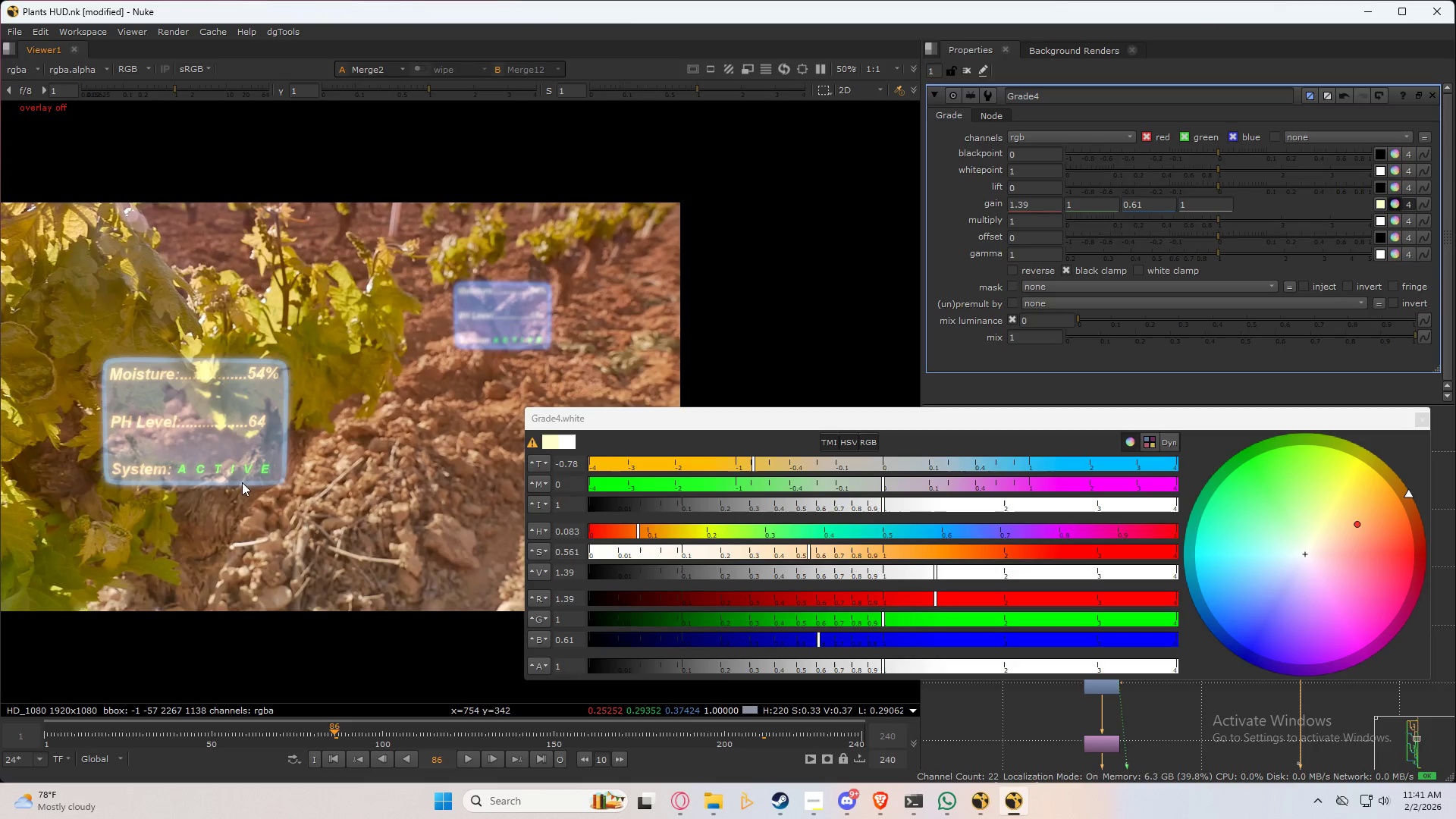 
left_click([1420, 425])
 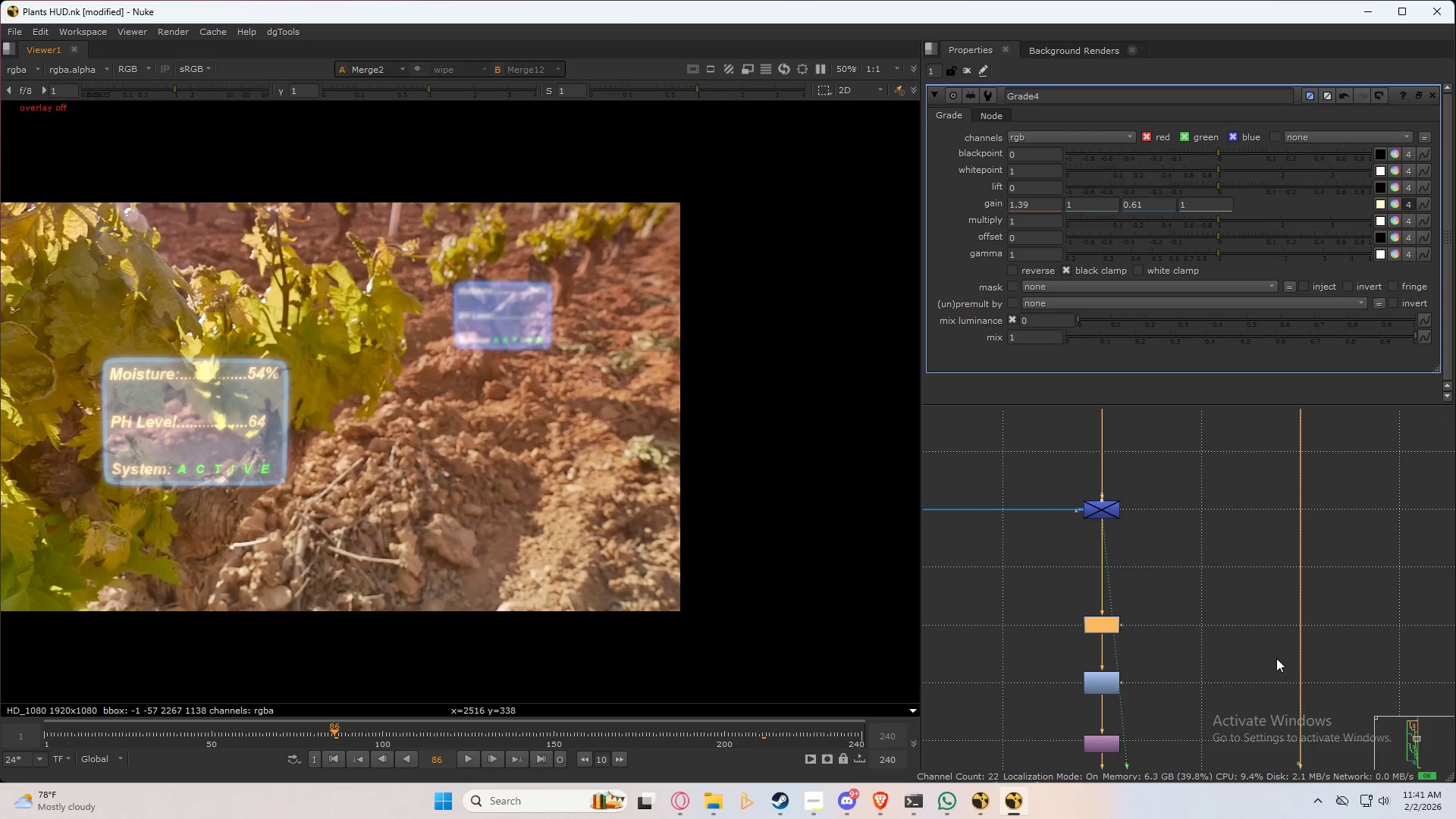 
double_click([1304, 636])
 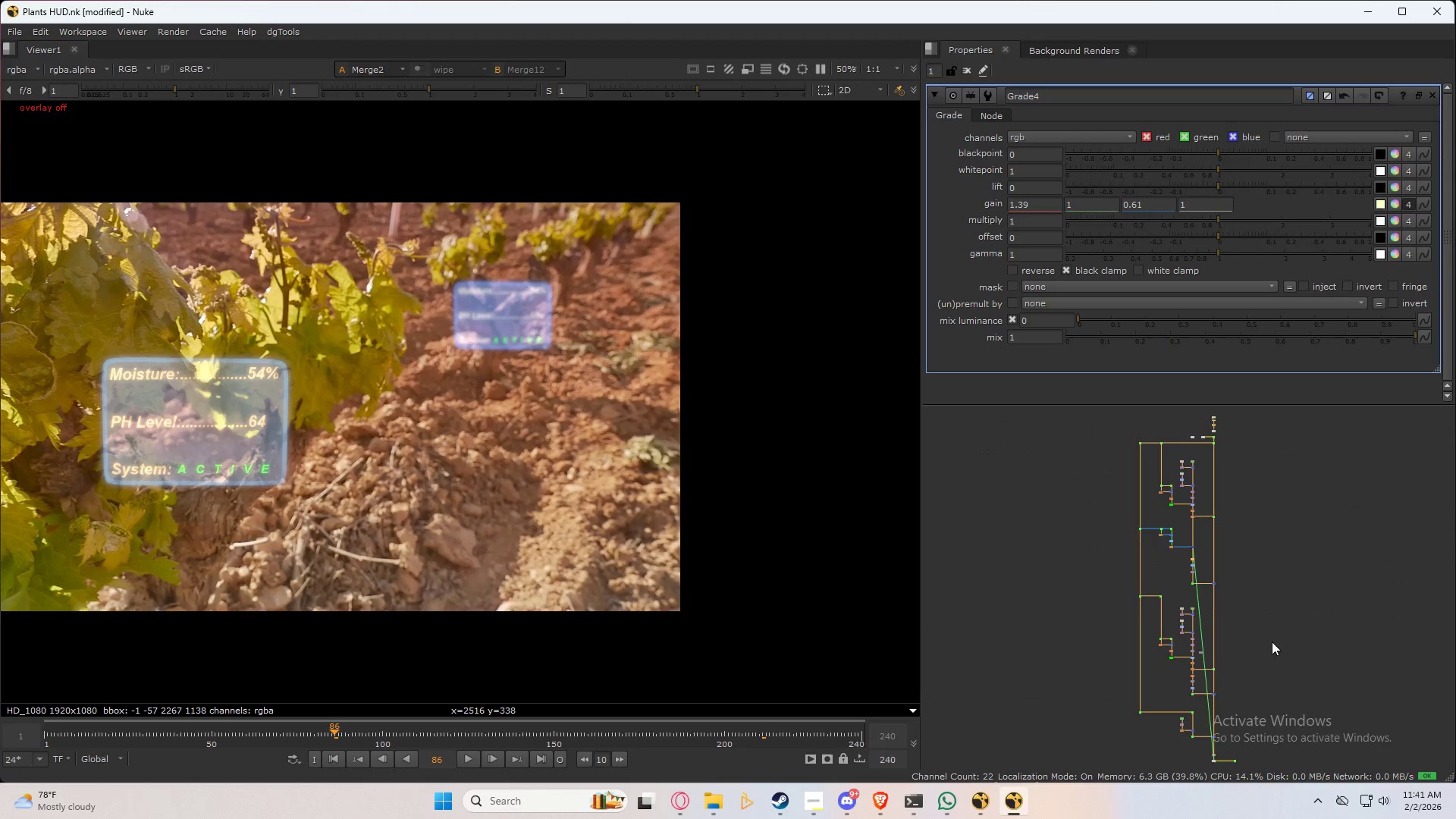 
scroll: coordinate [1124, 645], scroll_direction: up, amount: 6.0
 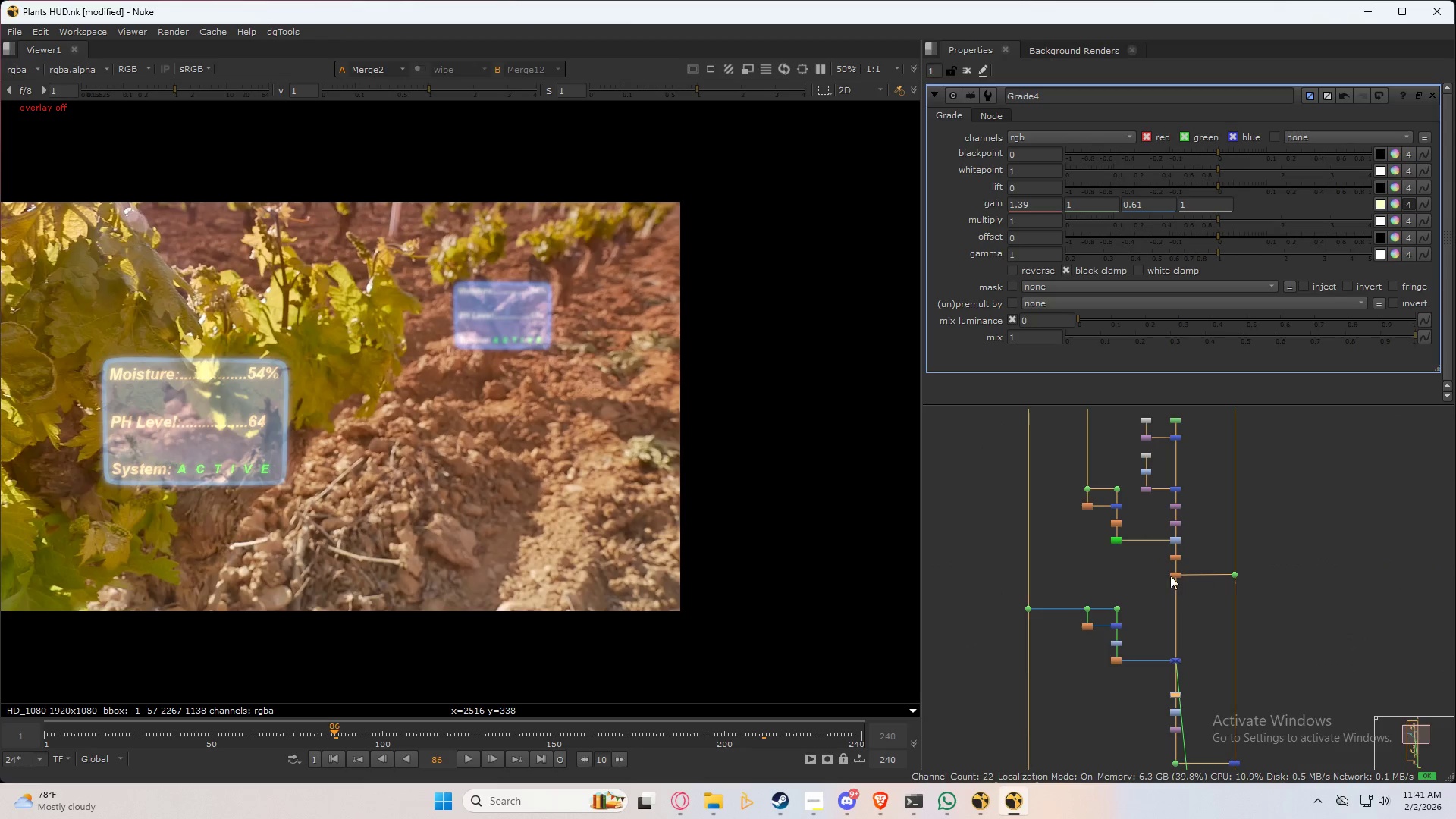 
left_click_drag(start_coordinate=[1164, 568], to_coordinate=[1204, 582])
 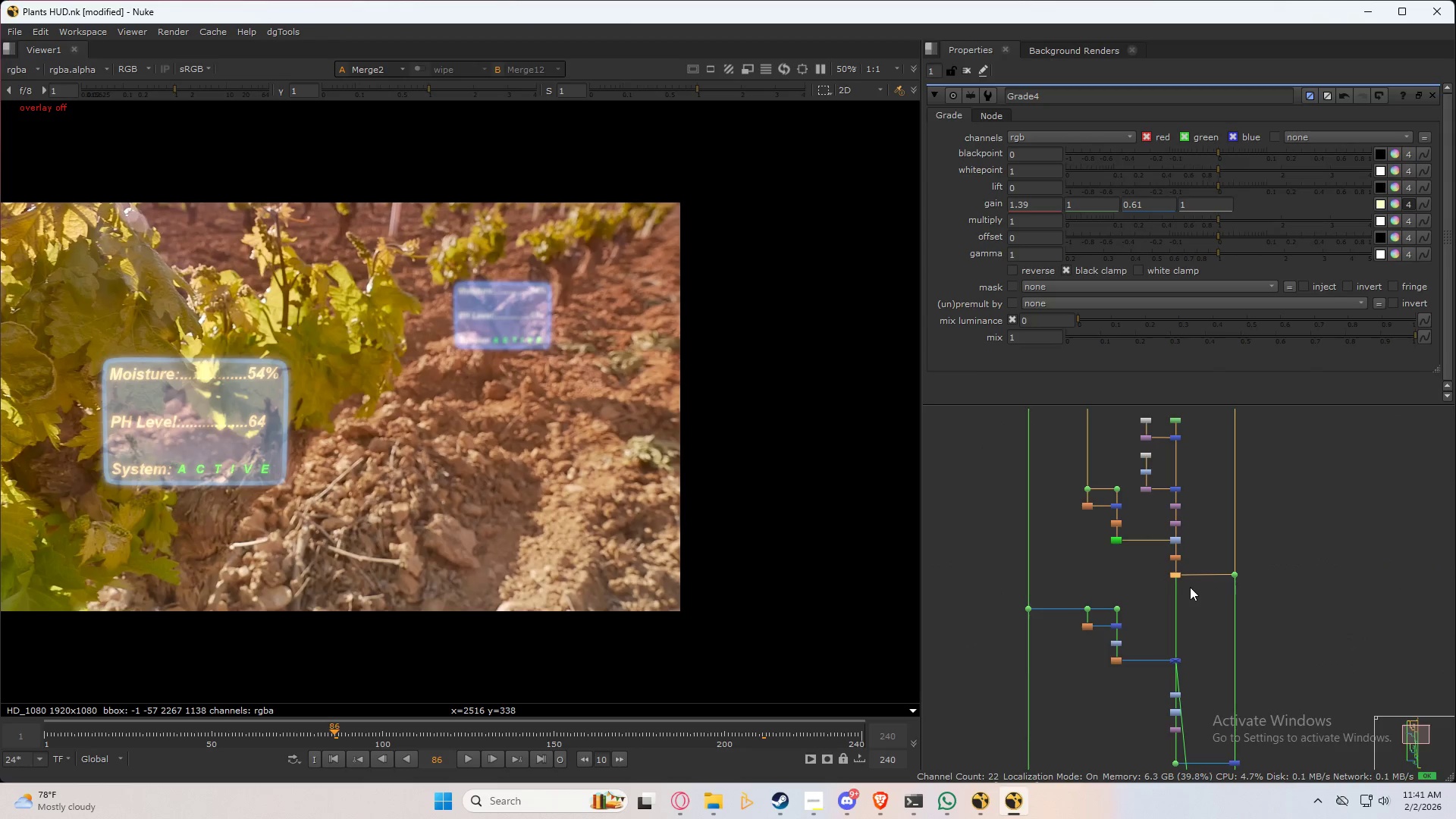 
key(D)
 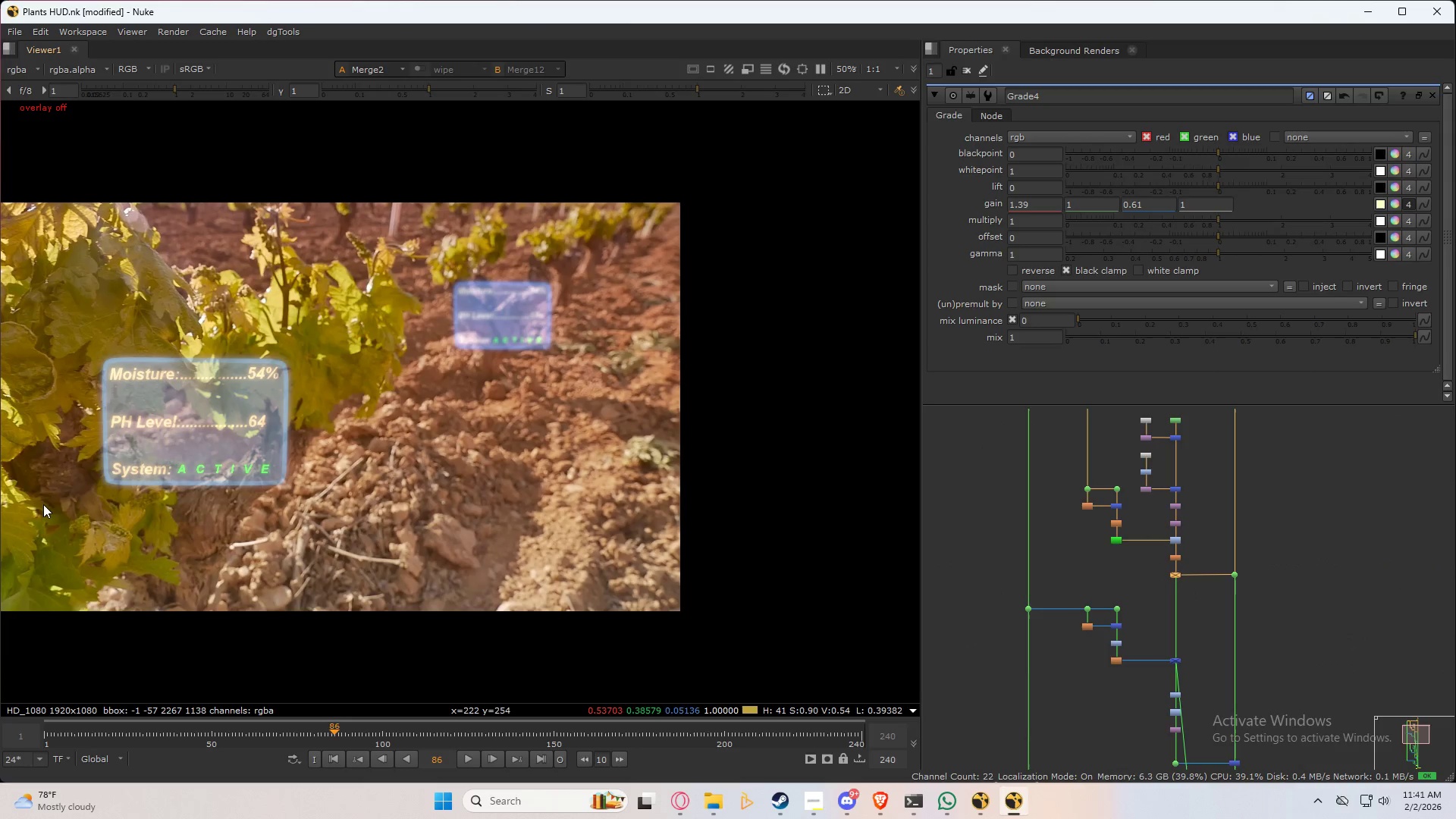 
scroll: coordinate [184, 438], scroll_direction: up, amount: 5.0
 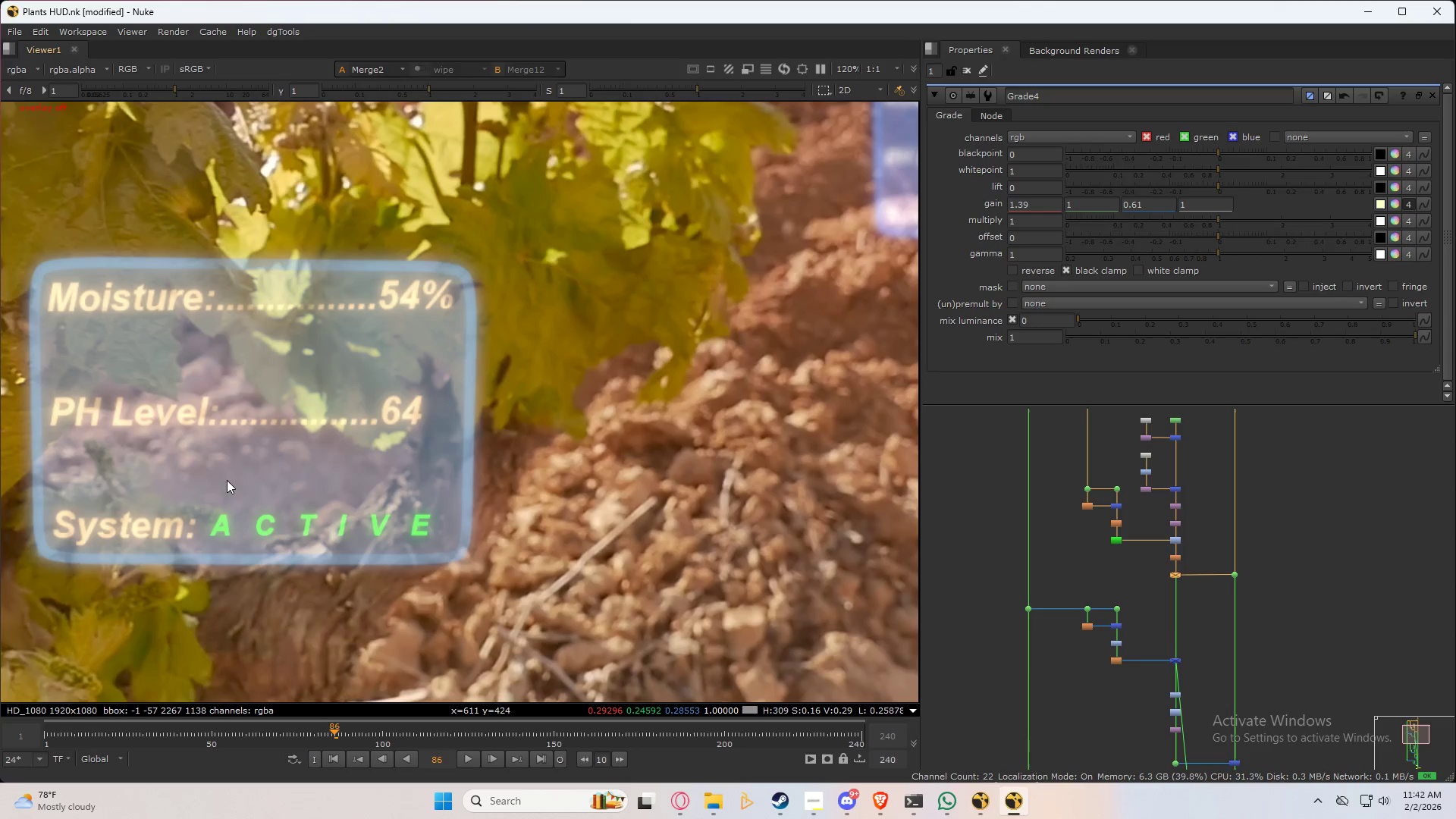 
scroll: coordinate [228, 489], scroll_direction: down, amount: 2.0
 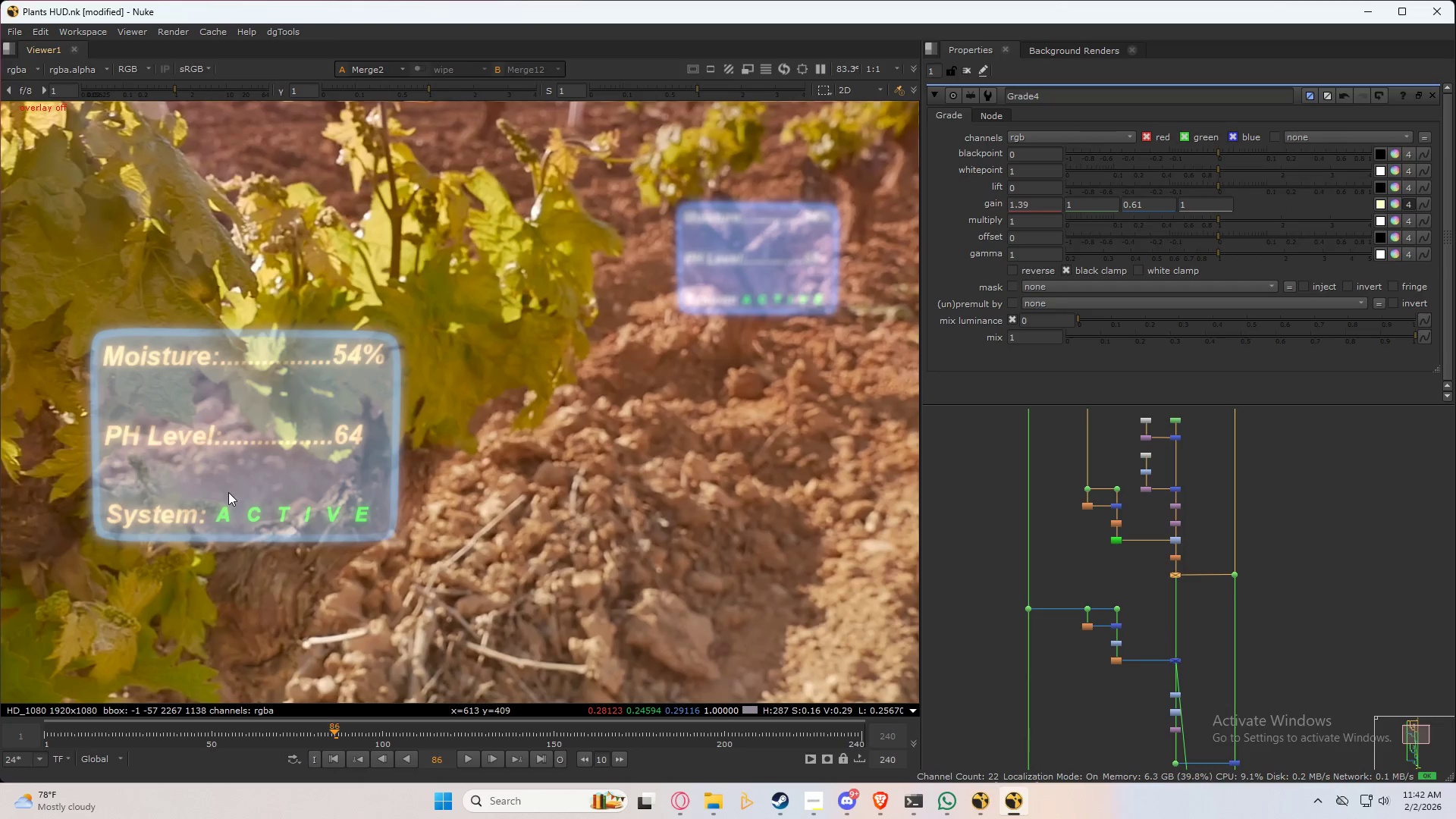 
type(ddddddd)
 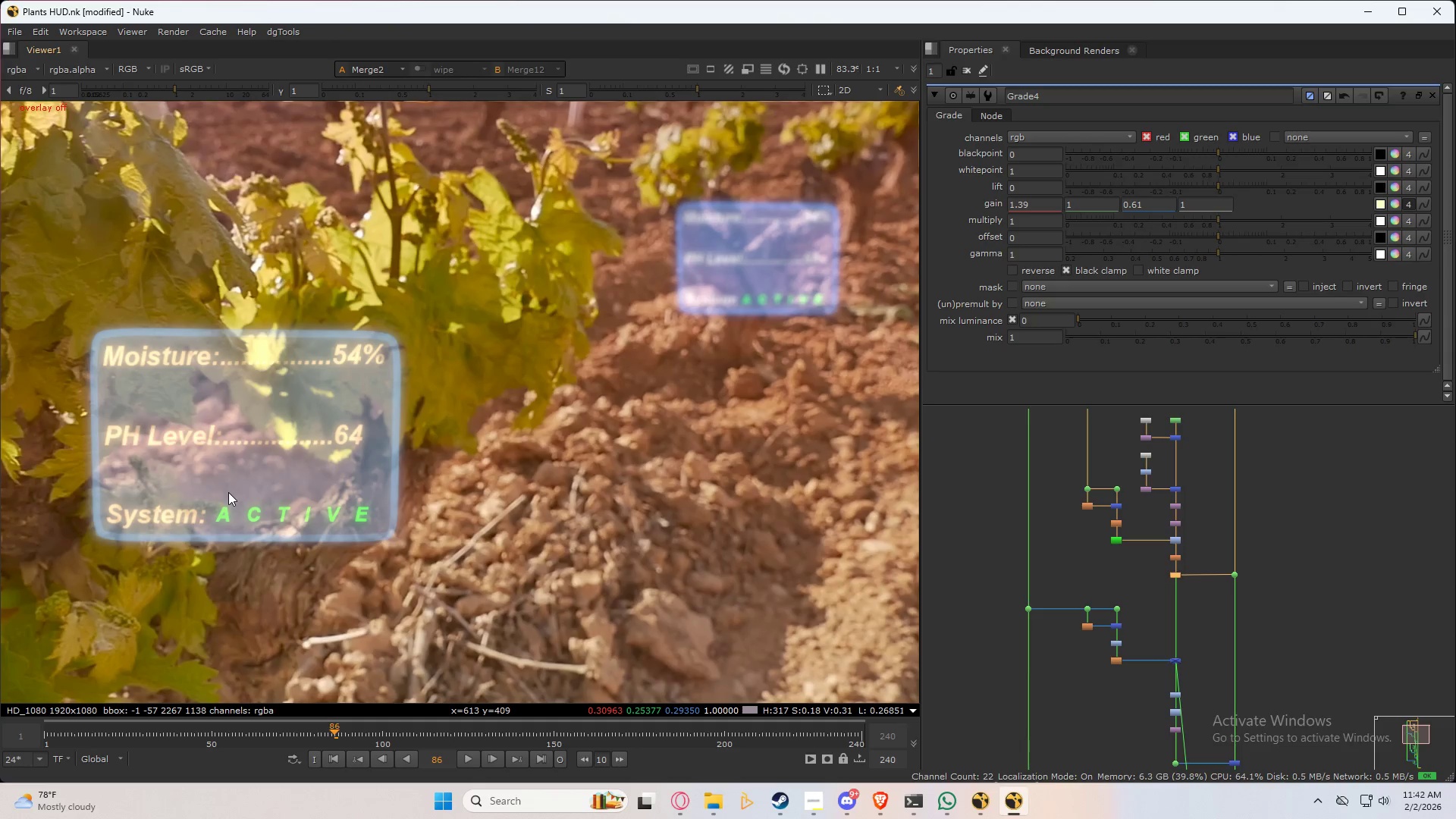 
scroll: coordinate [228, 492], scroll_direction: down, amount: 3.0
 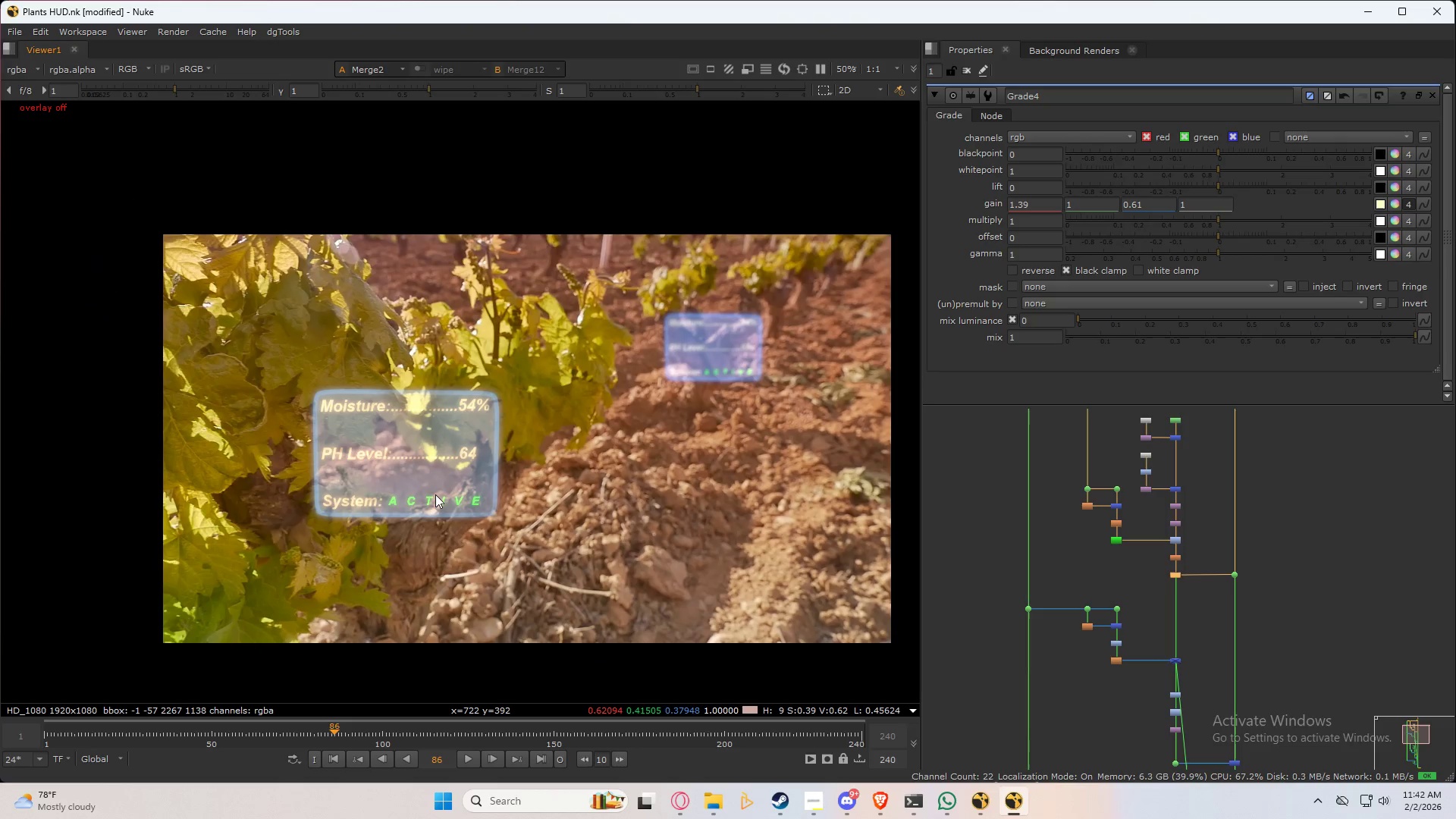 
type(ddddd)
 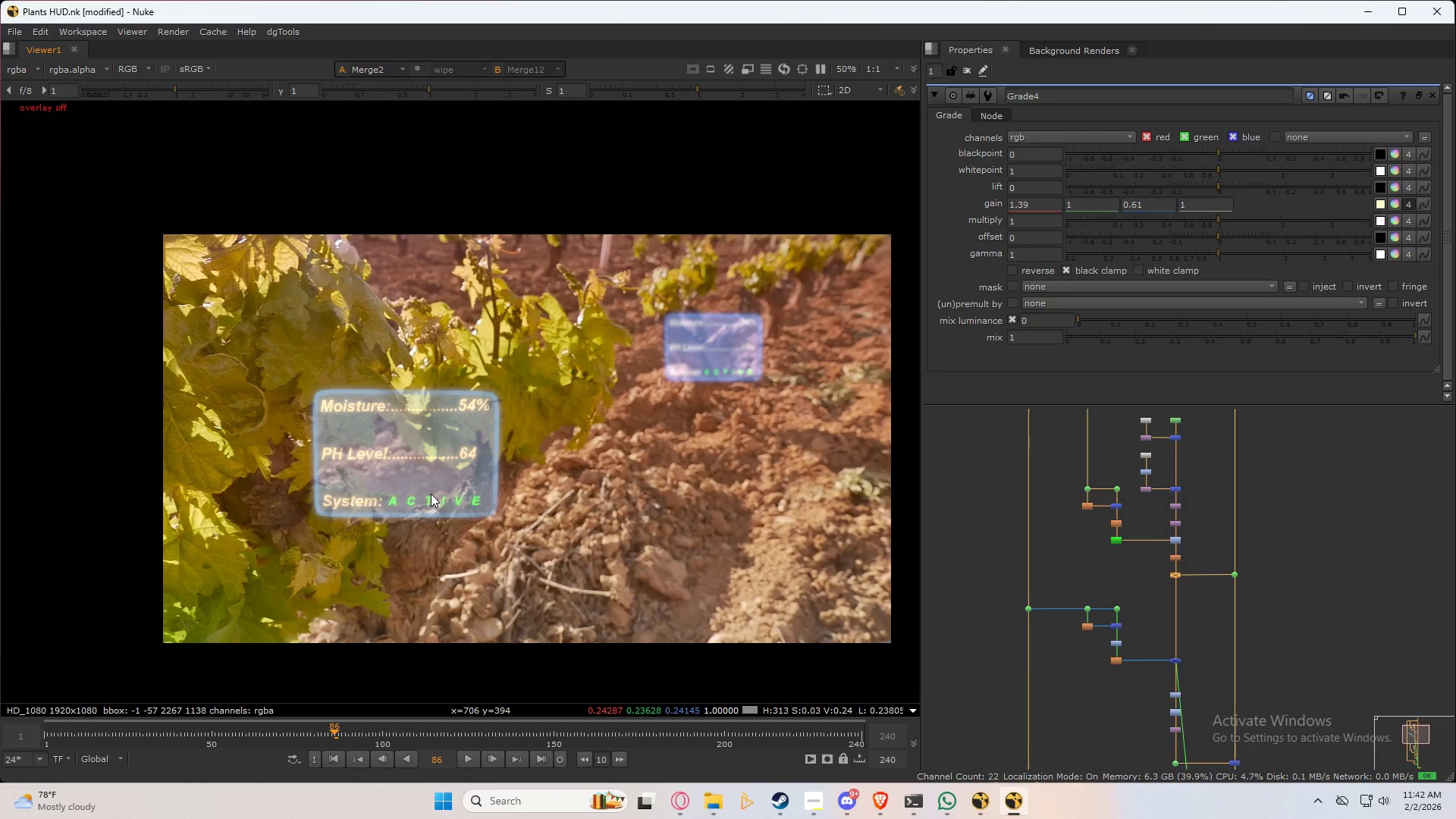 
scroll: coordinate [431, 494], scroll_direction: up, amount: 3.0
 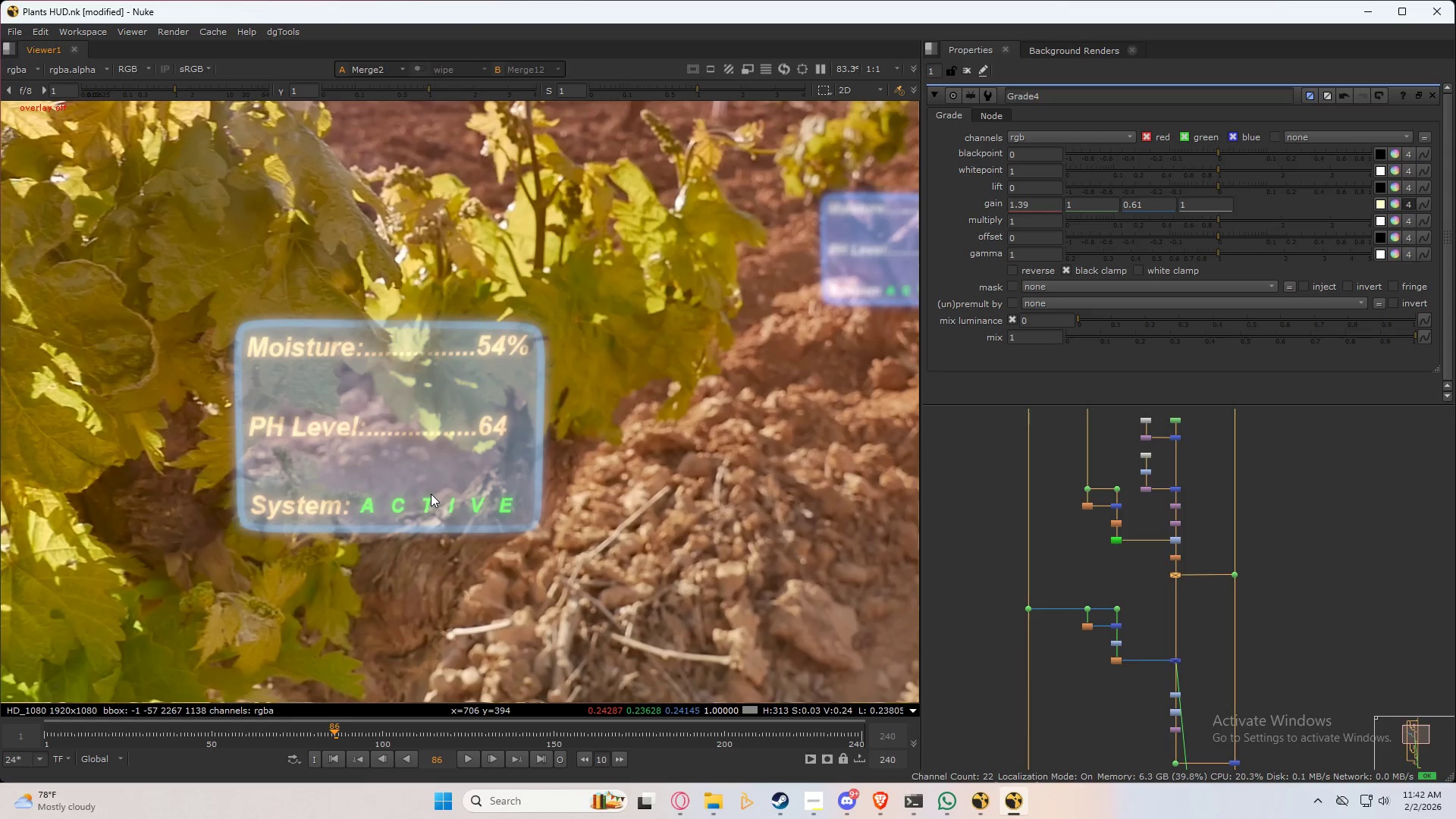 
type(dddddddd)
 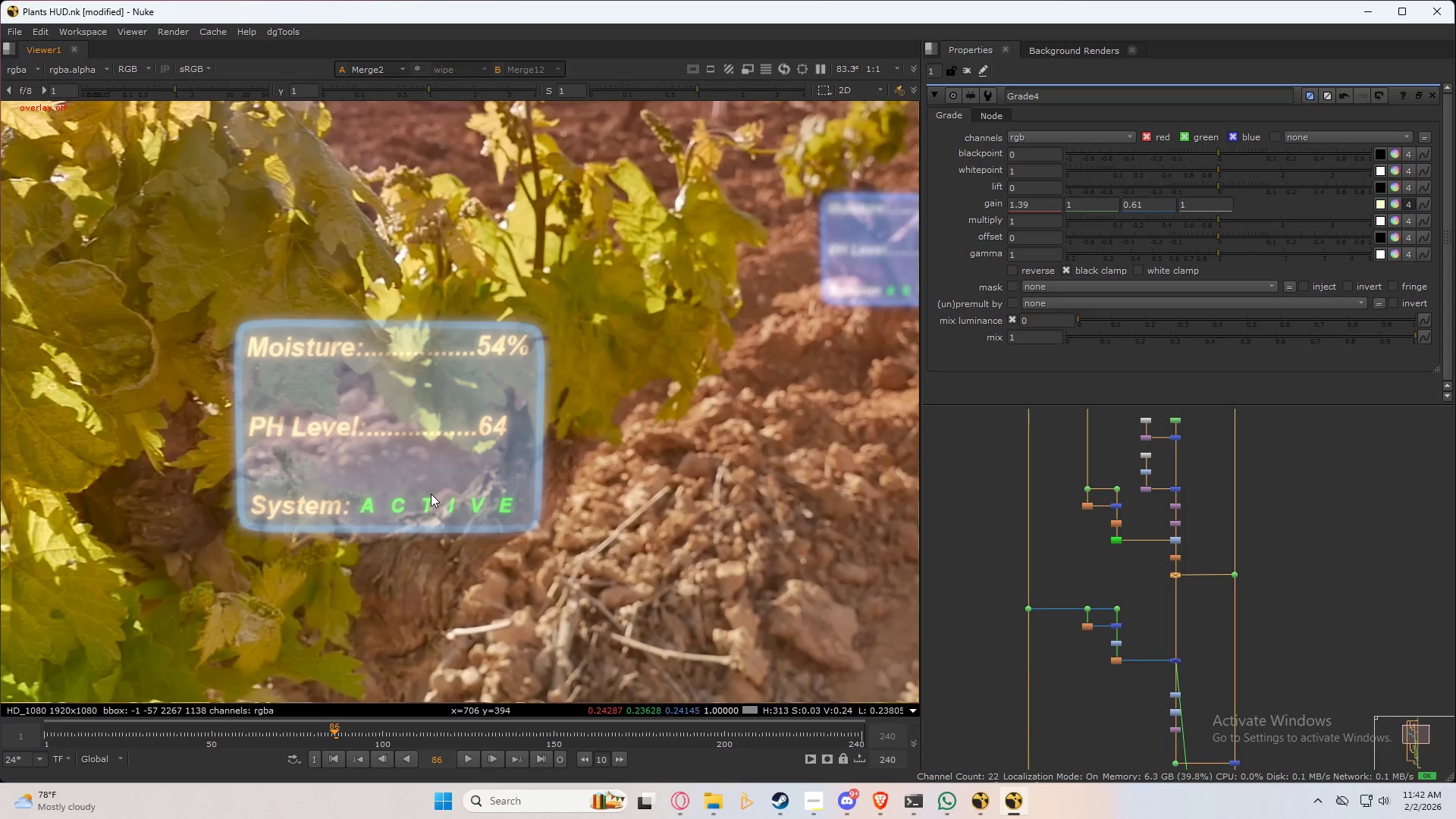 
wait(9.75)
 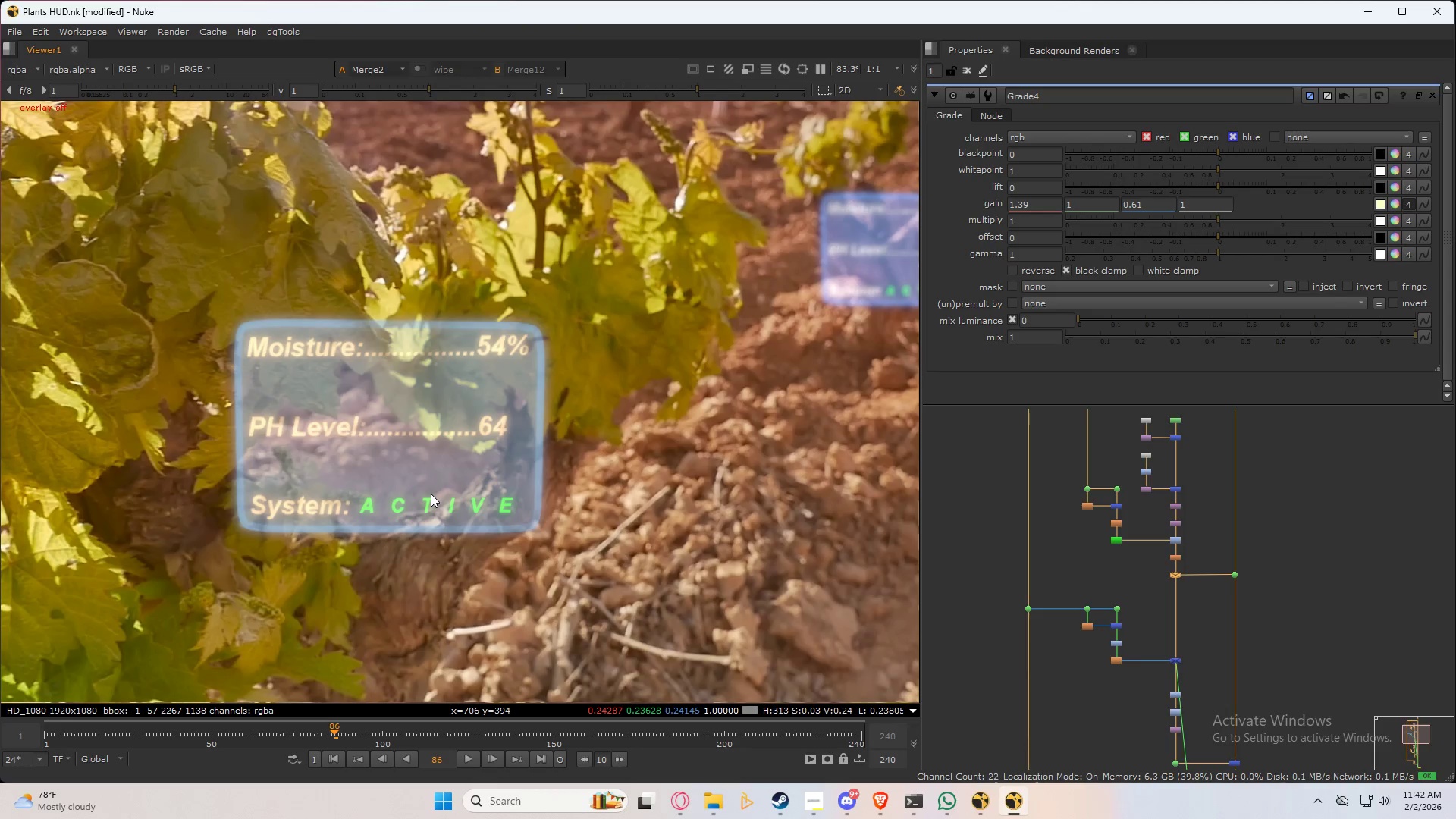 
scroll: coordinate [411, 417], scroll_direction: up, amount: 5.0
 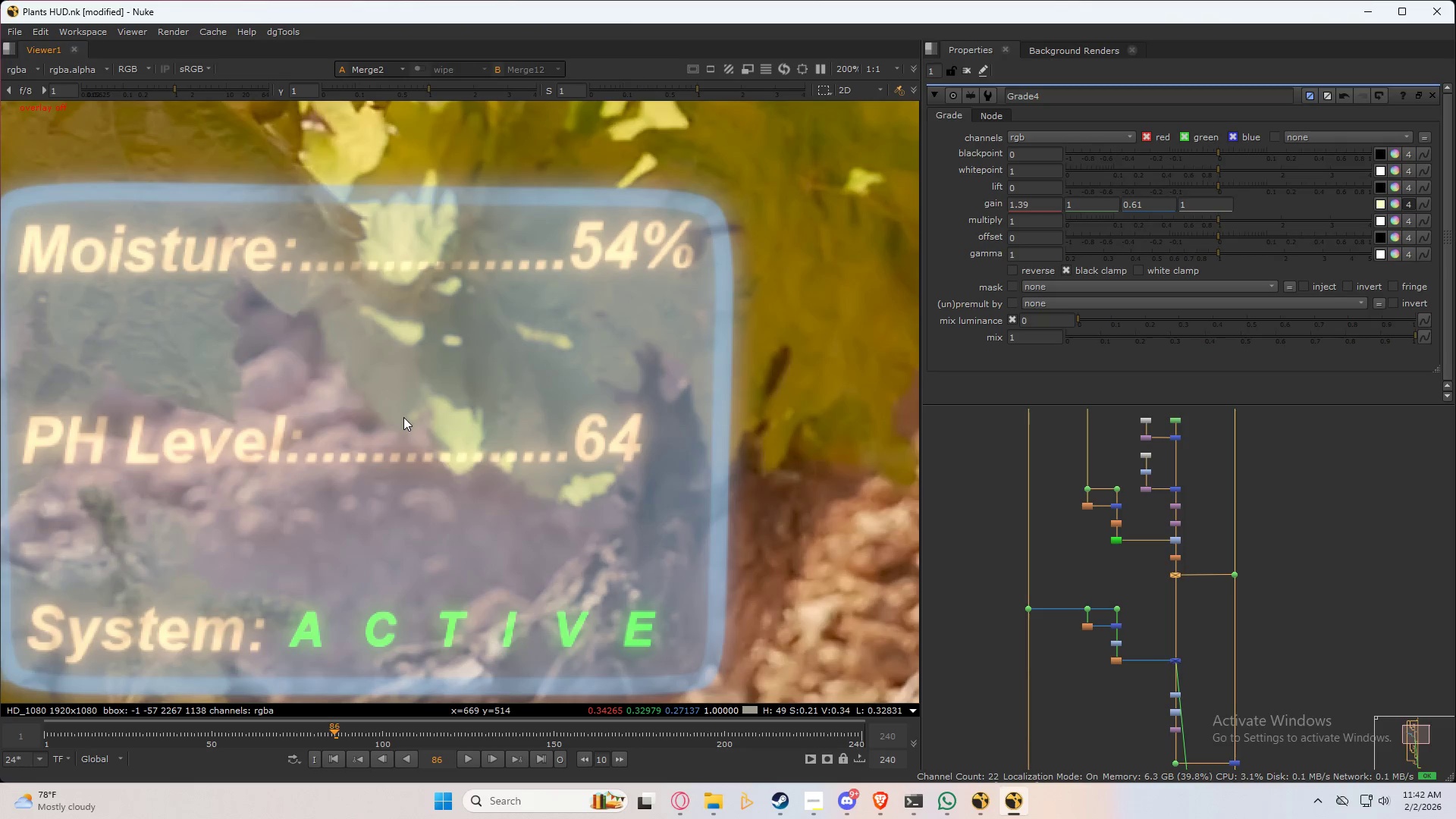 
scroll: coordinate [402, 417], scroll_direction: down, amount: 1.0
 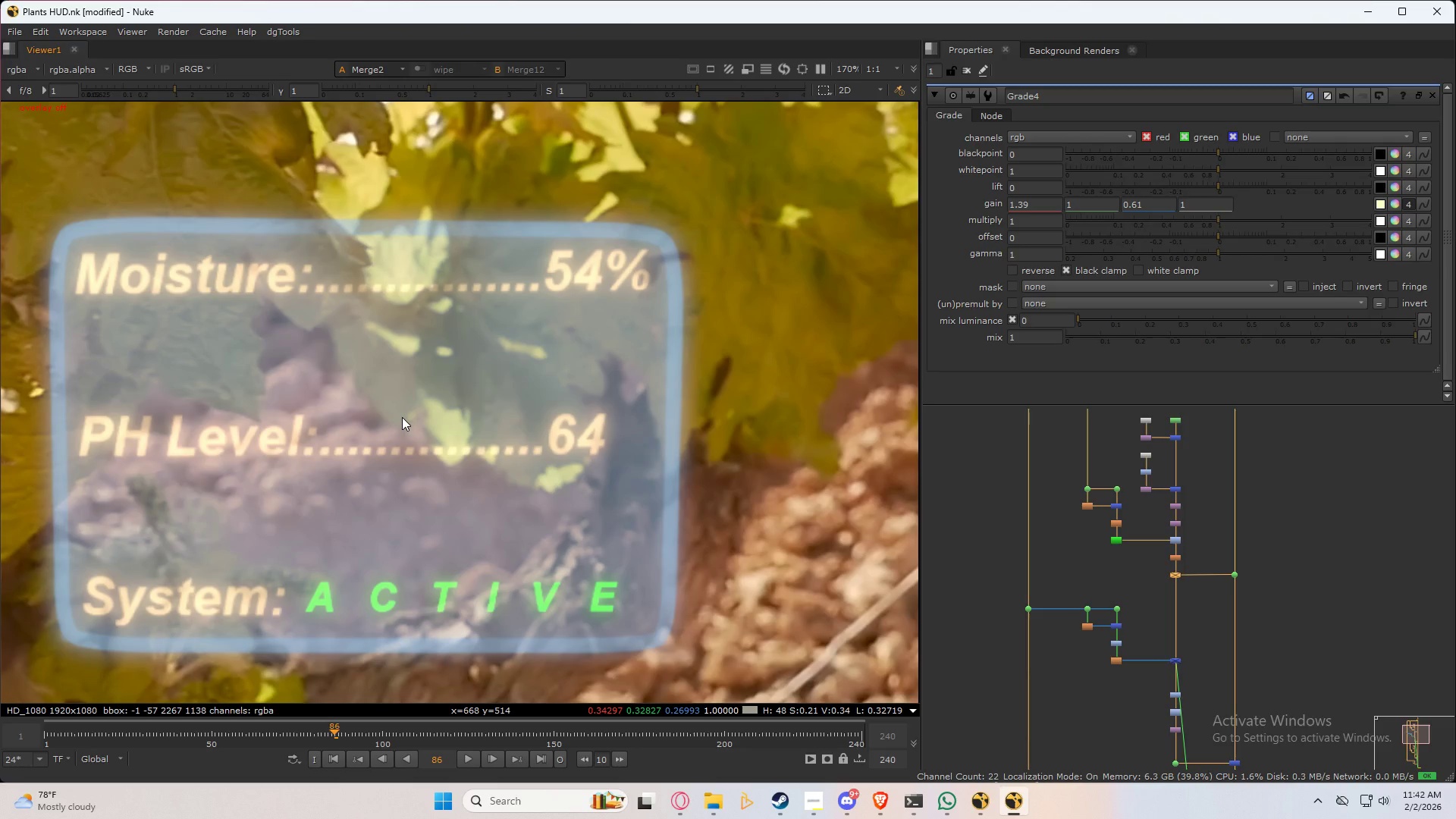 
type(dd)
 